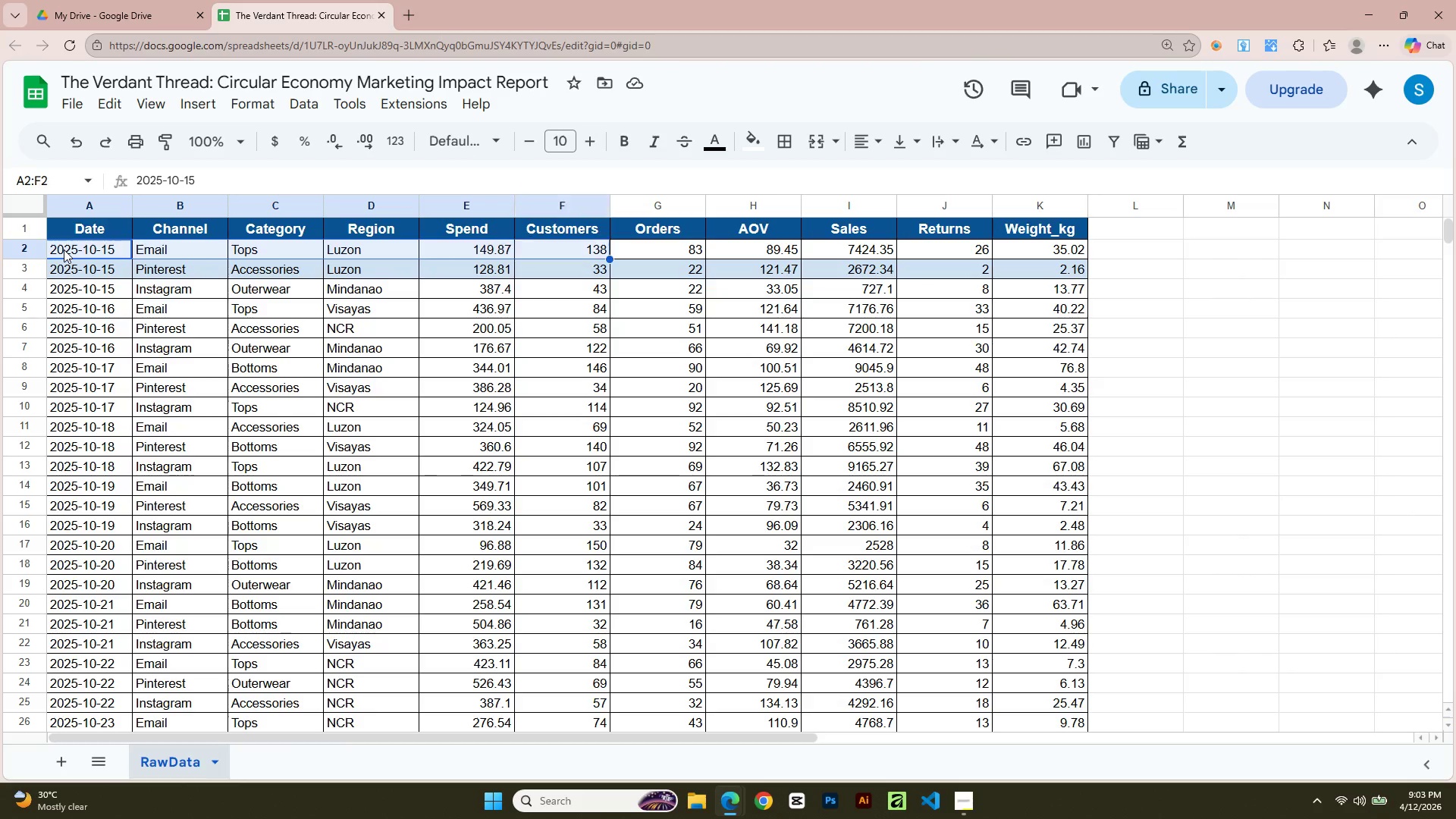 
key(Shift+ArrowRight)
 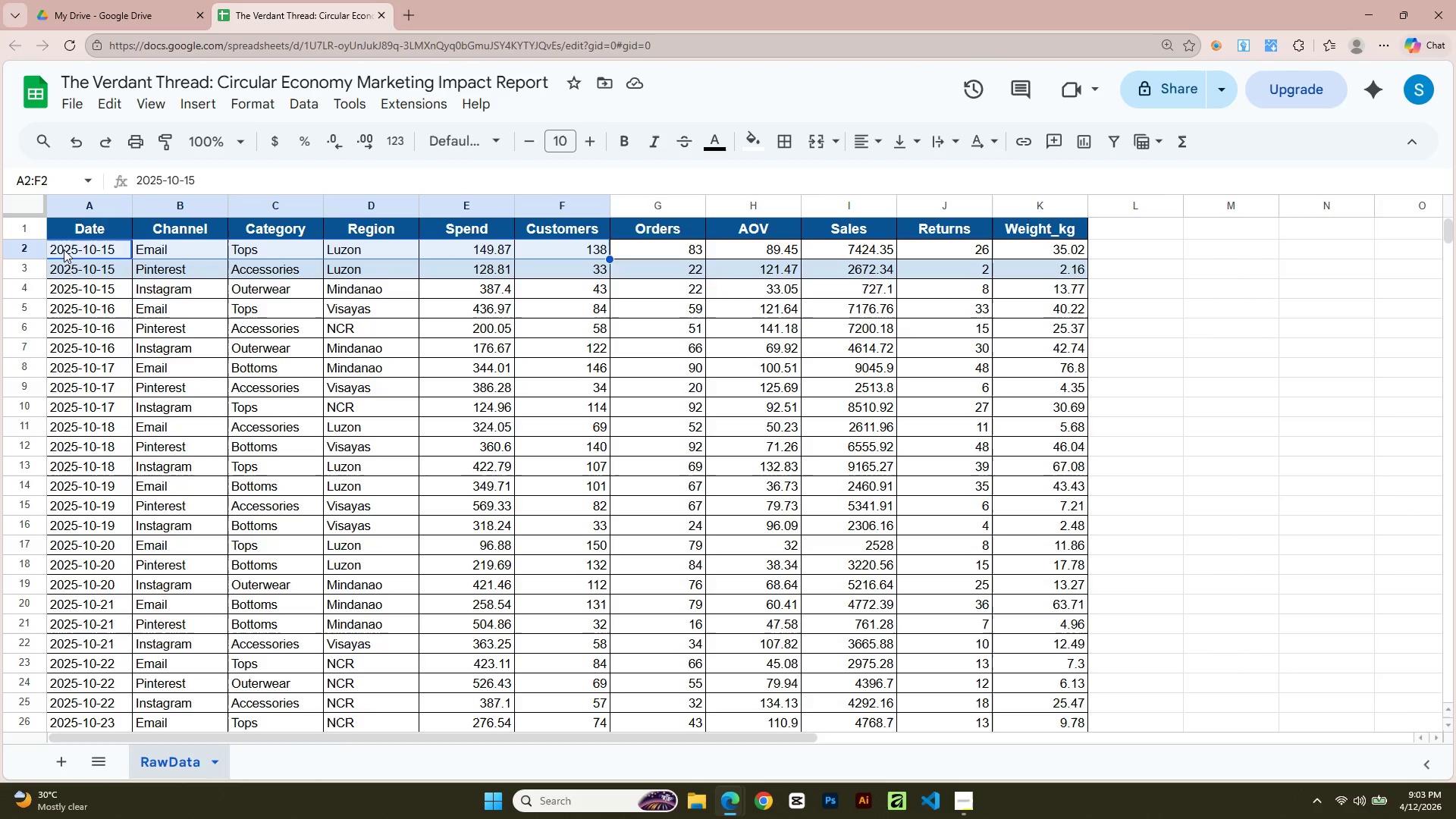 
key(Shift+ArrowRight)
 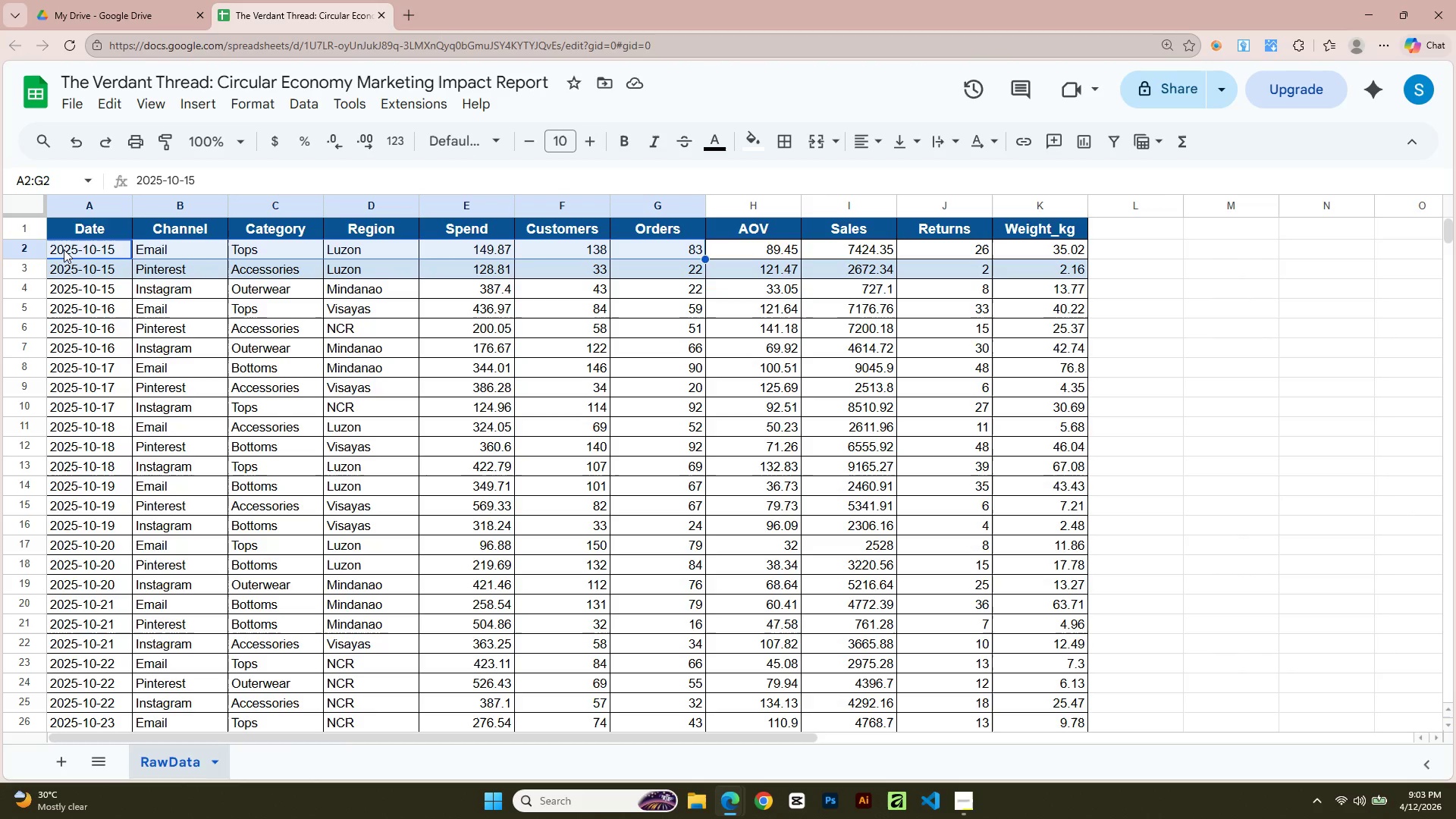 
key(Shift+ArrowRight)
 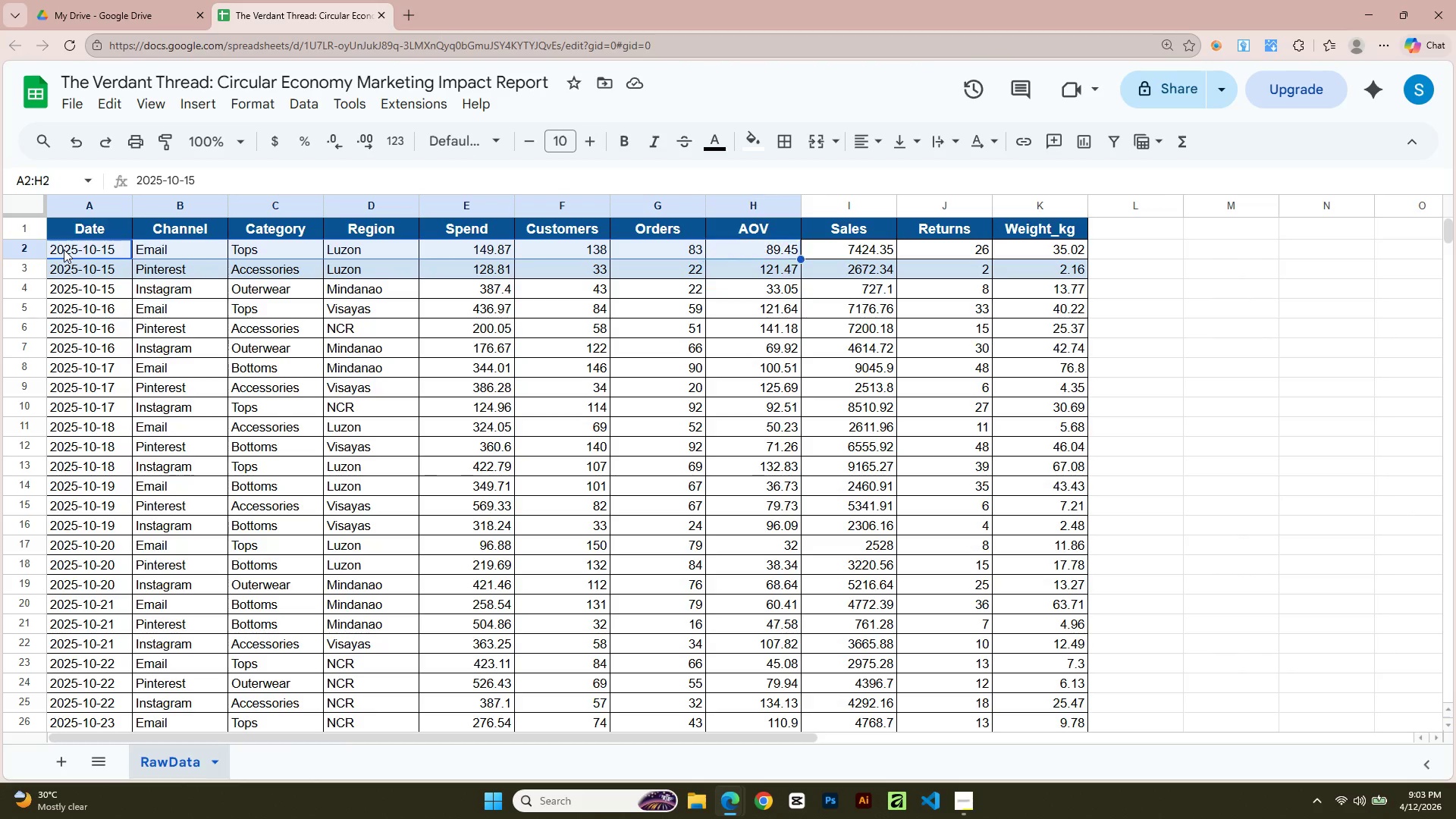 
key(Shift+ArrowRight)
 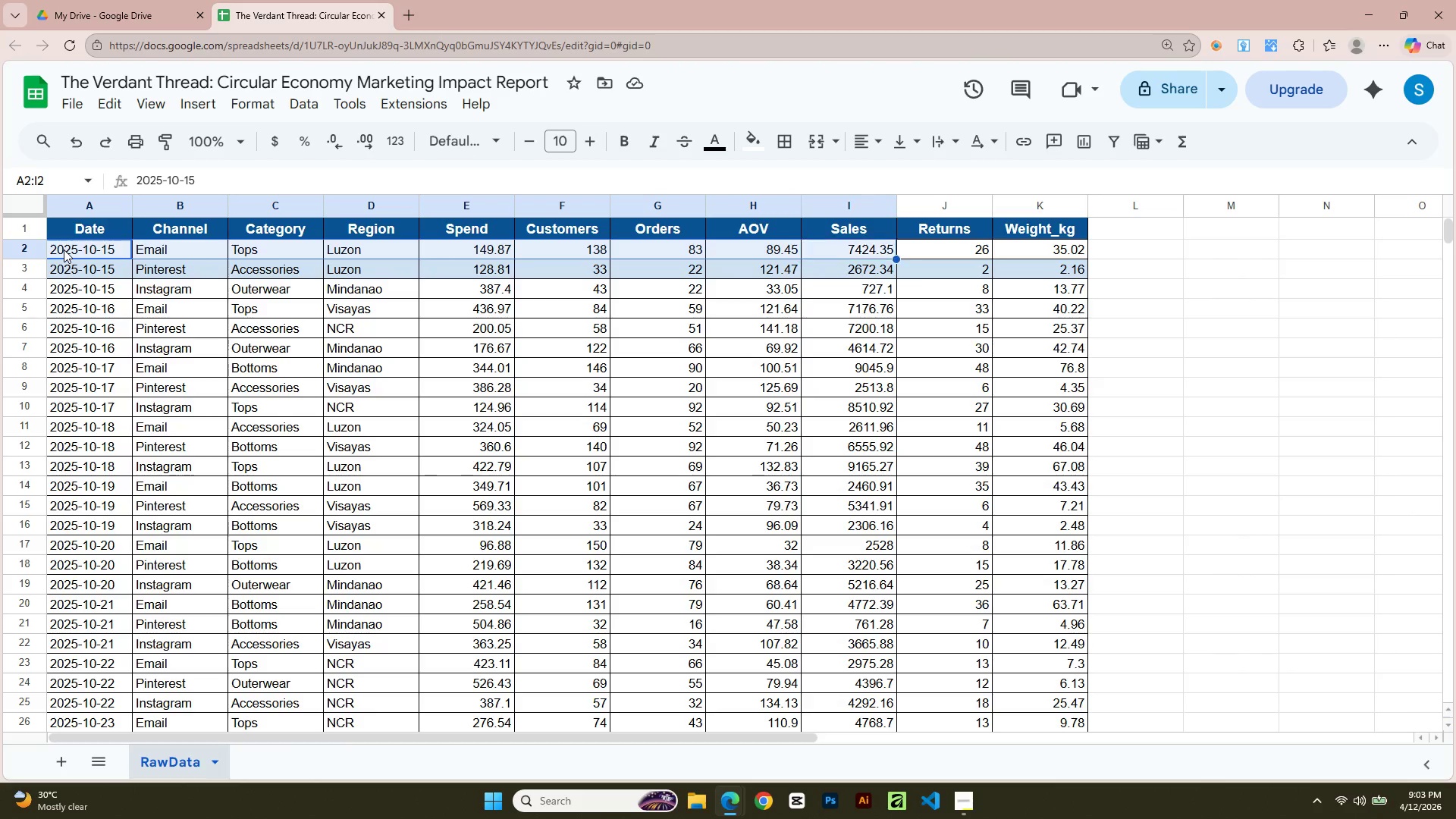 
key(Shift+ArrowRight)
 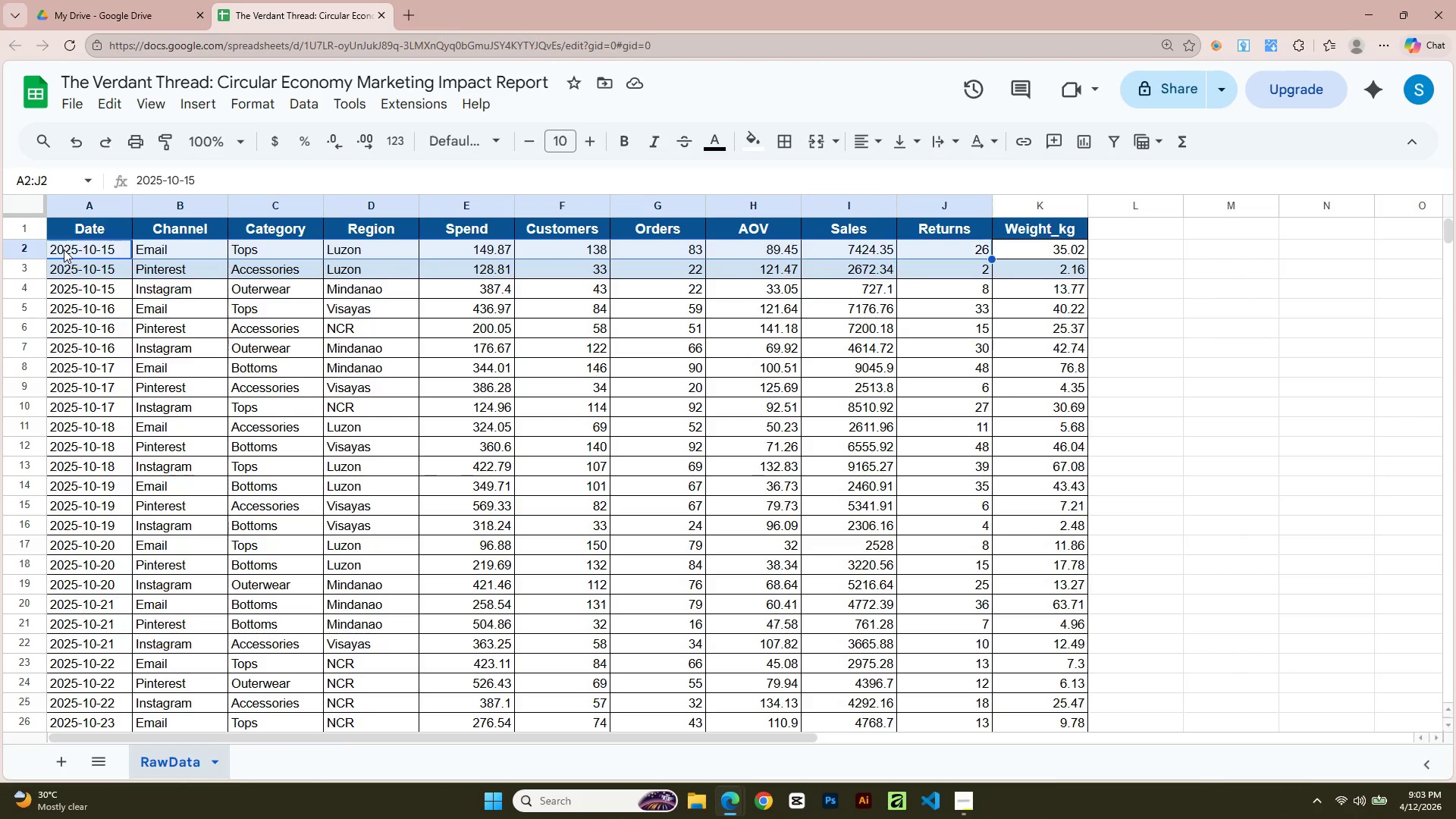 
key(Shift+ArrowRight)
 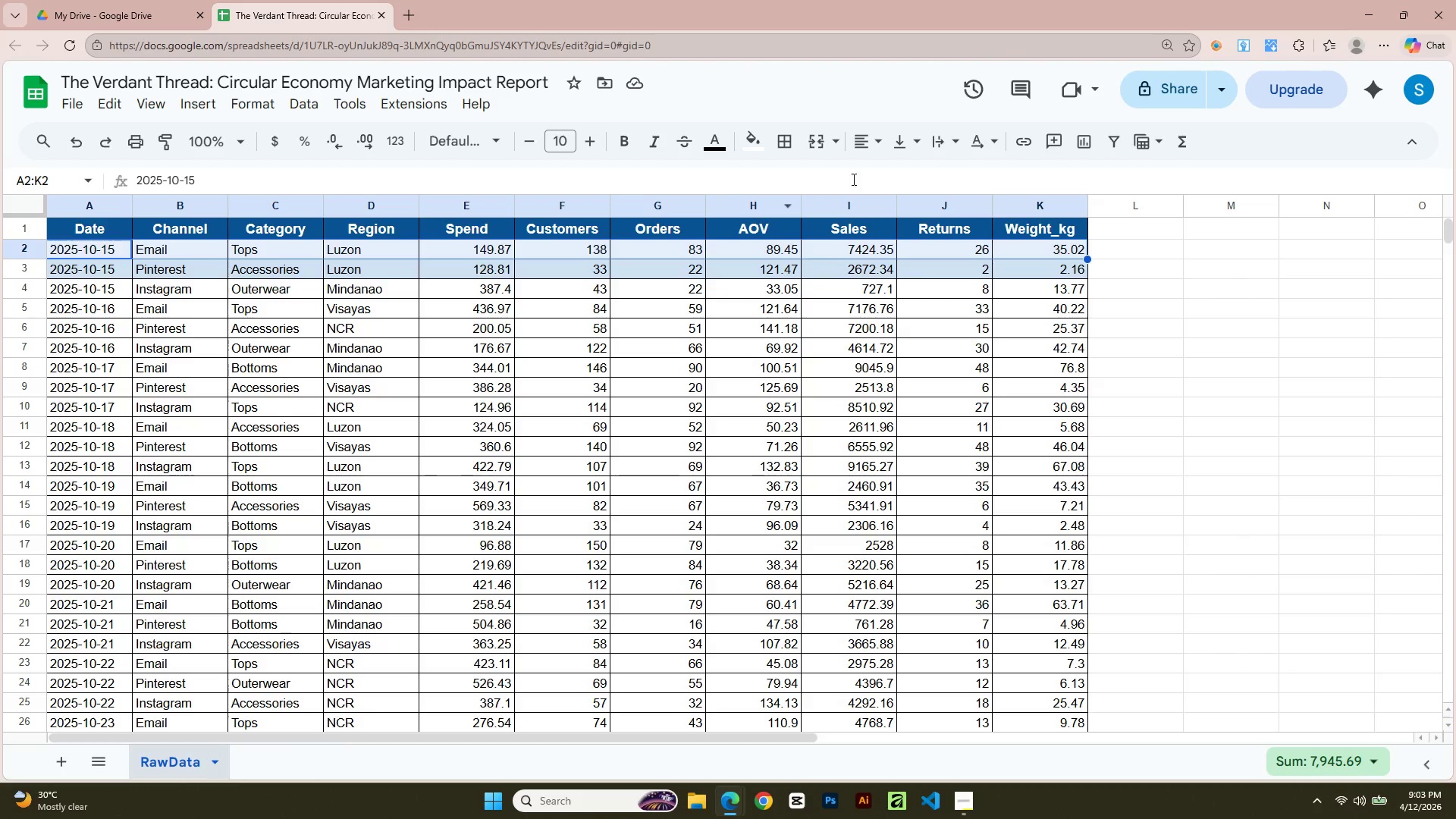 
left_click([756, 137])
 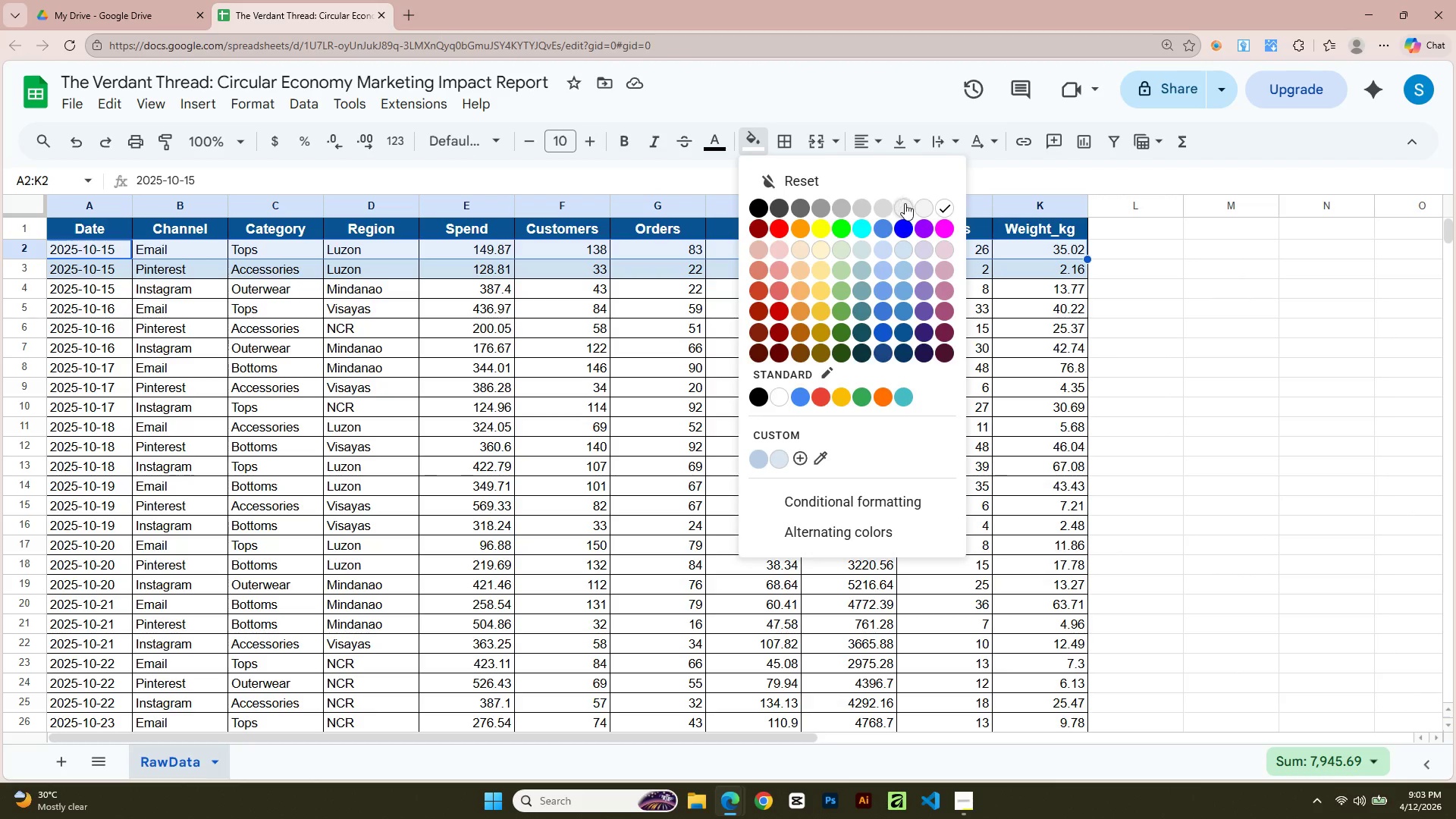 
left_click([904, 204])
 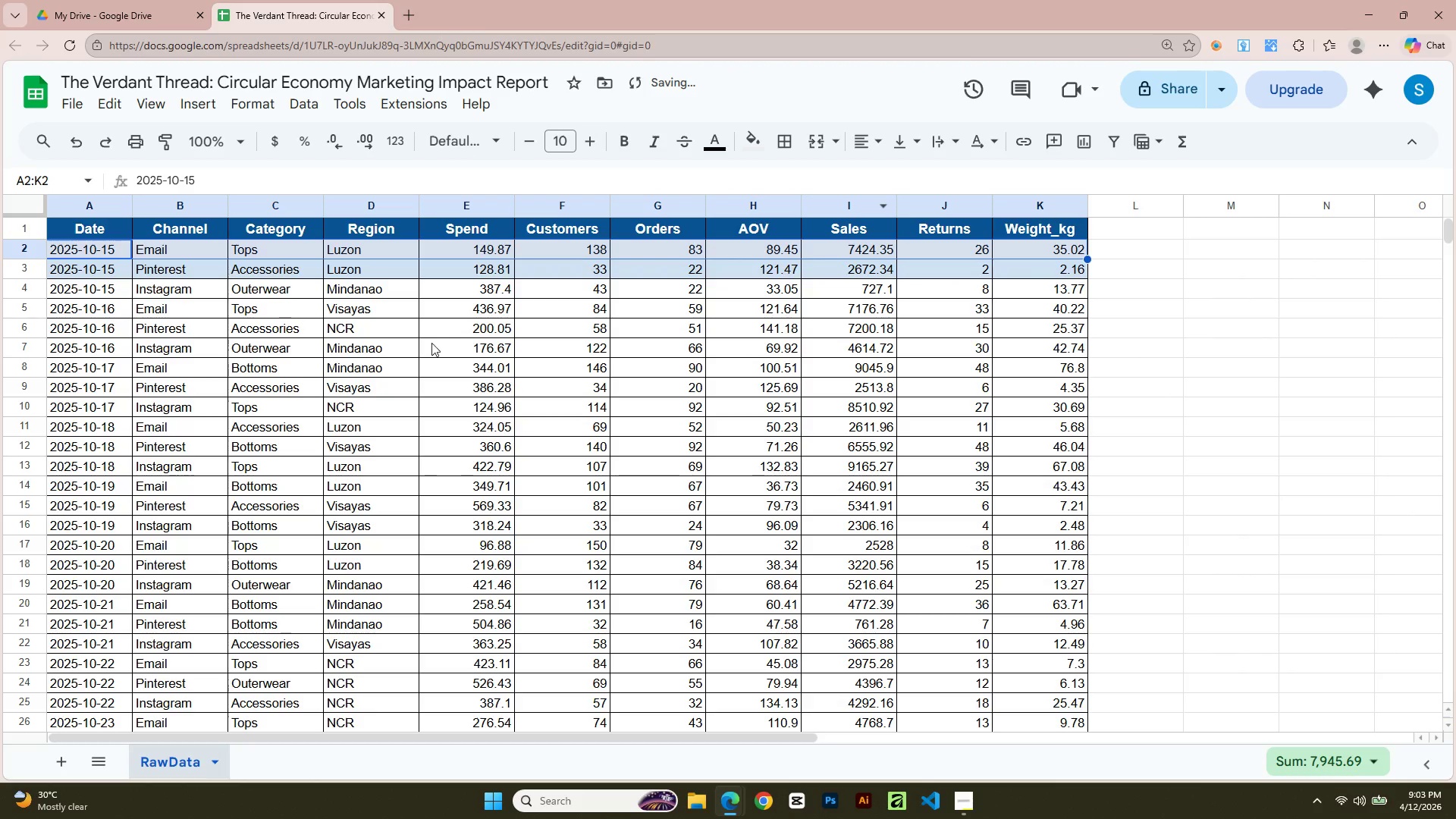 
left_click([389, 367])
 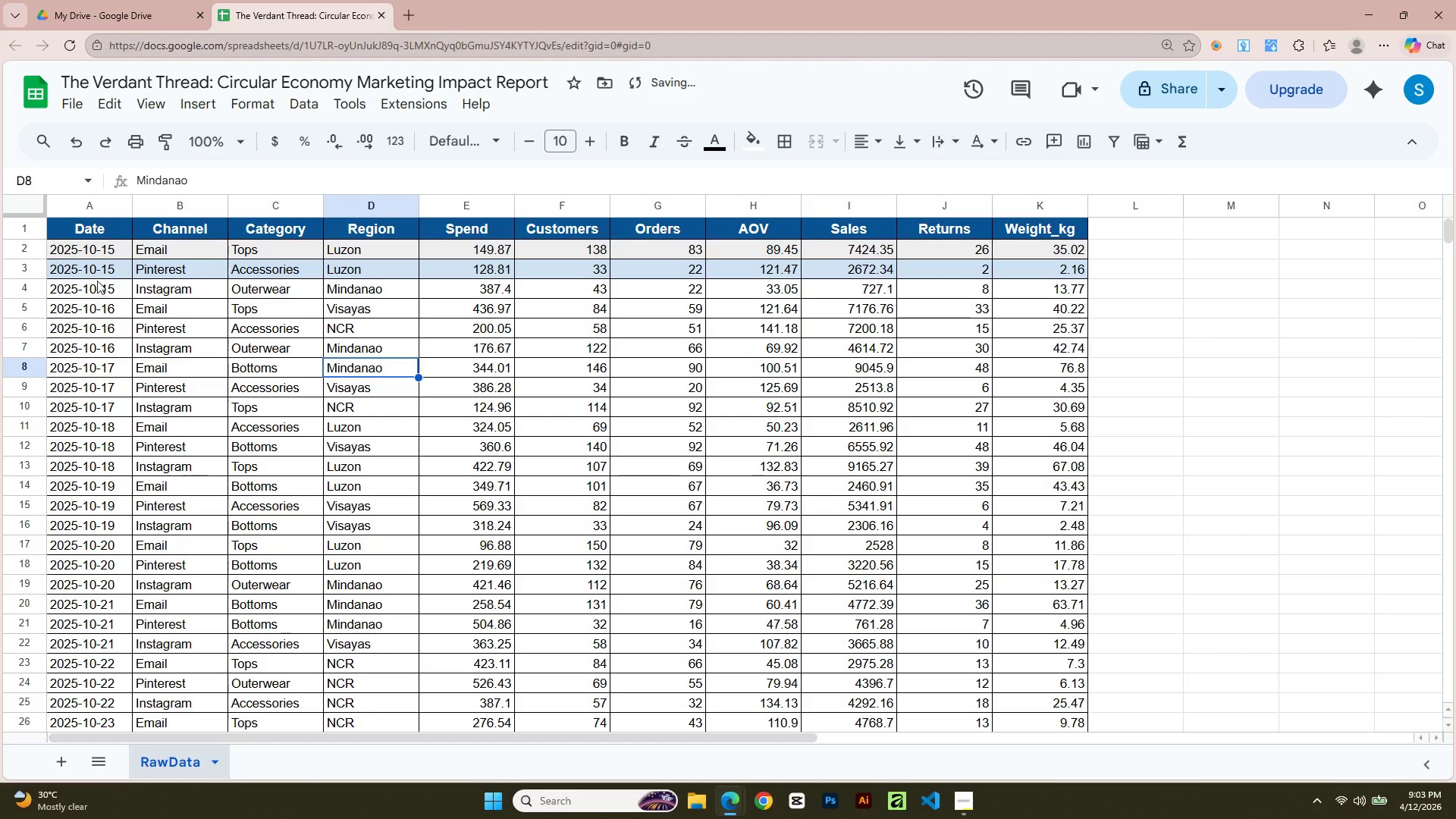 
left_click([99, 253])
 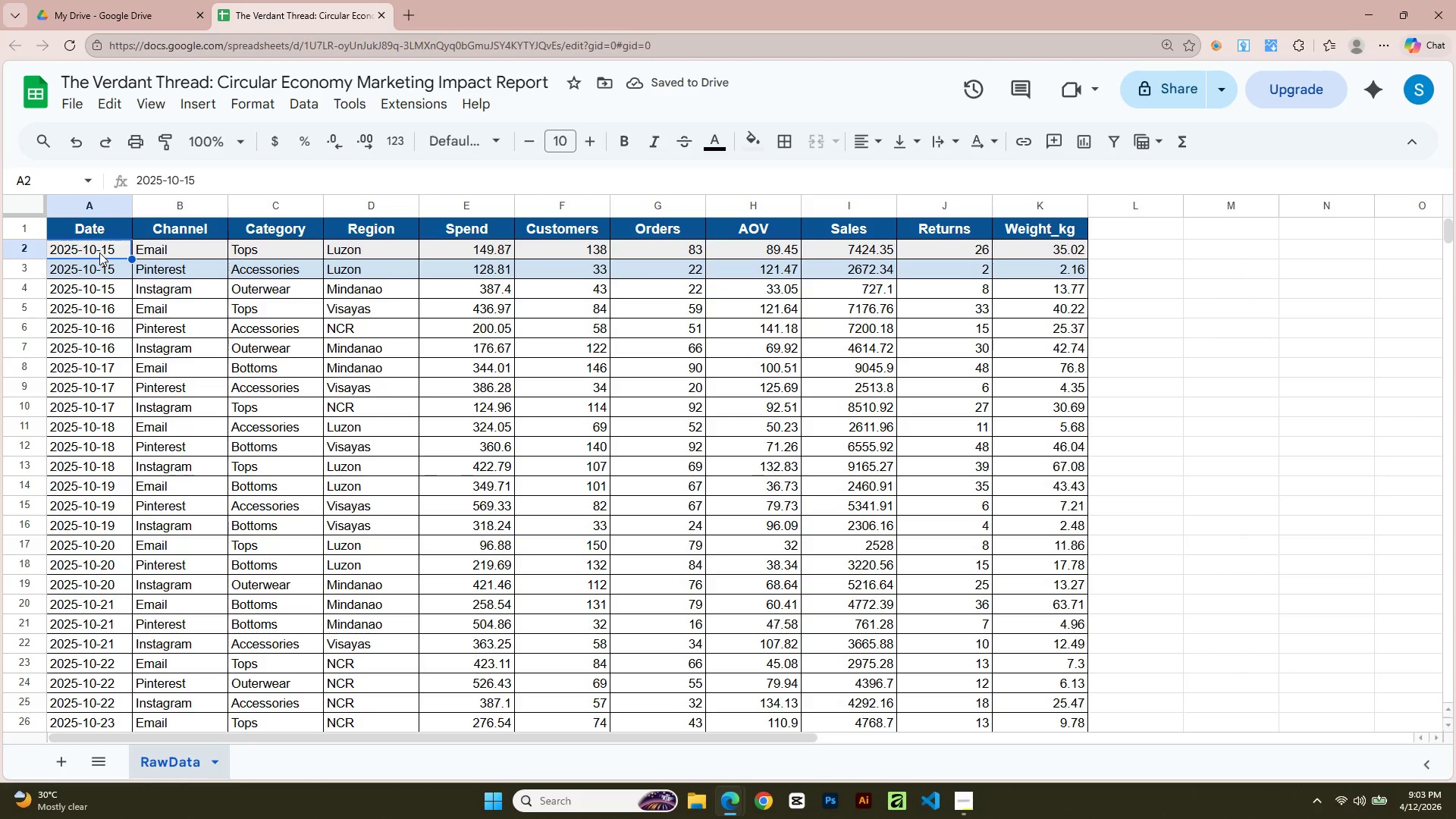 
key(Shift+ArrowRight)
 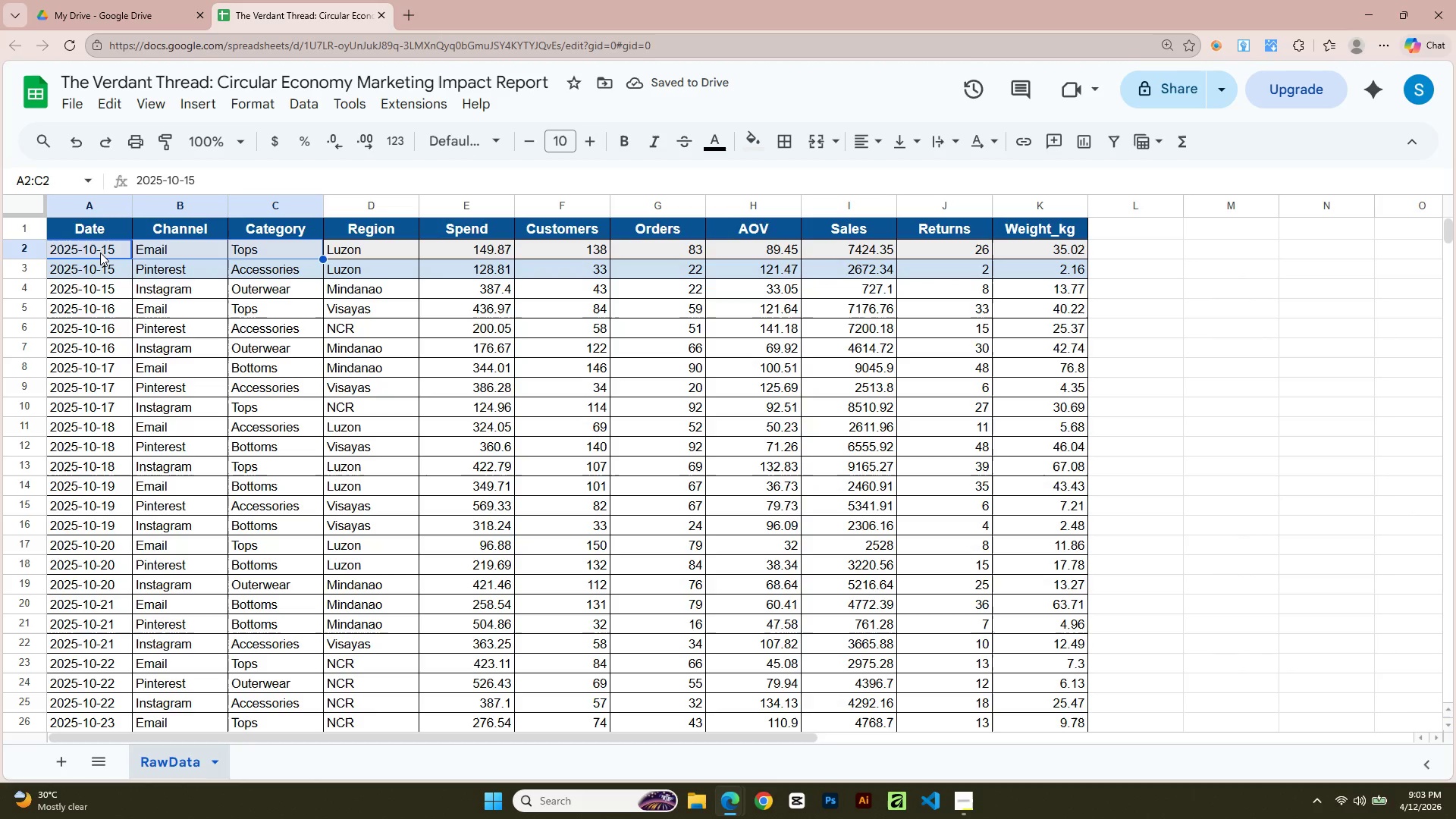 
key(Shift+ArrowRight)
 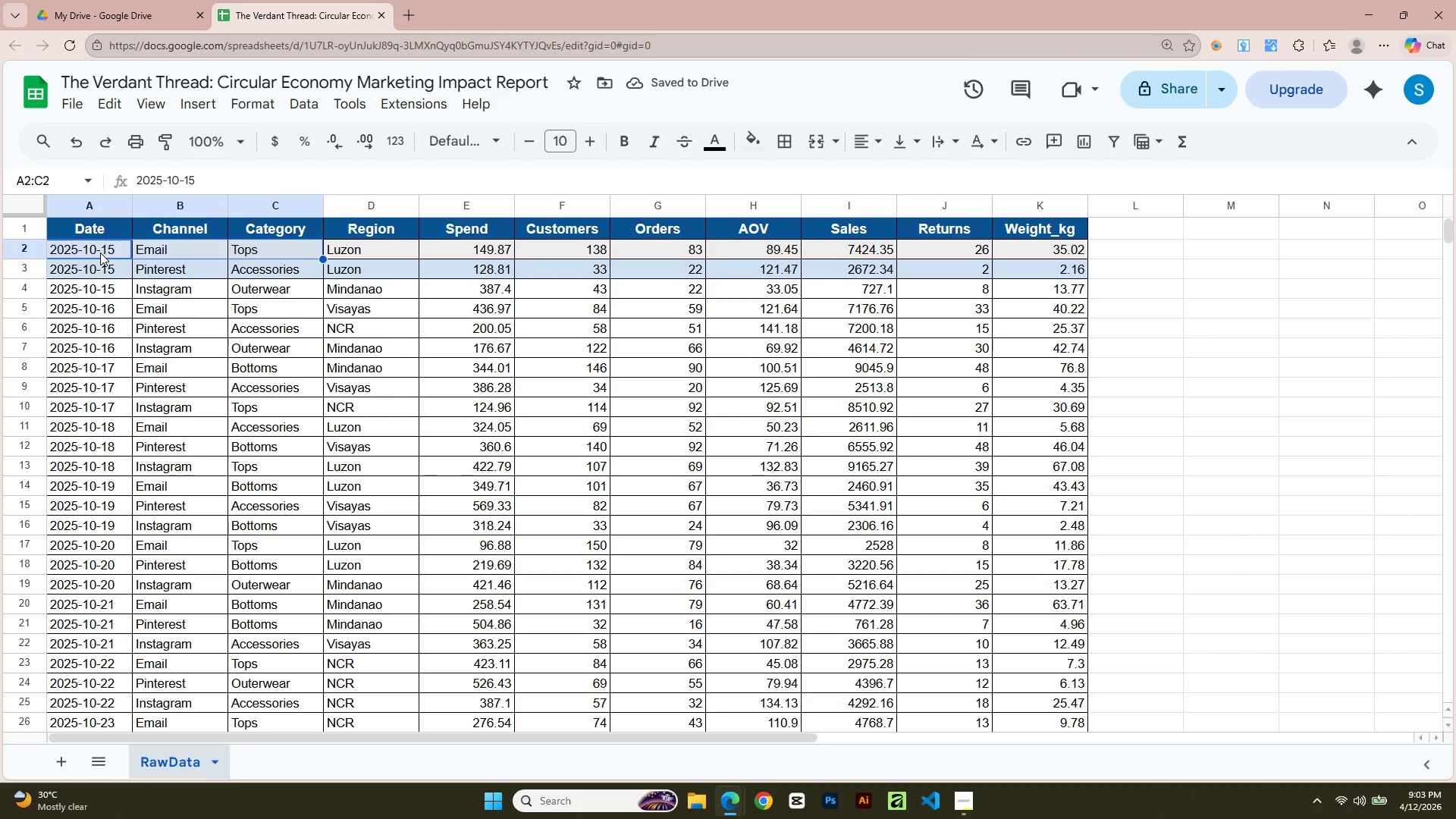 
key(Shift+ArrowRight)
 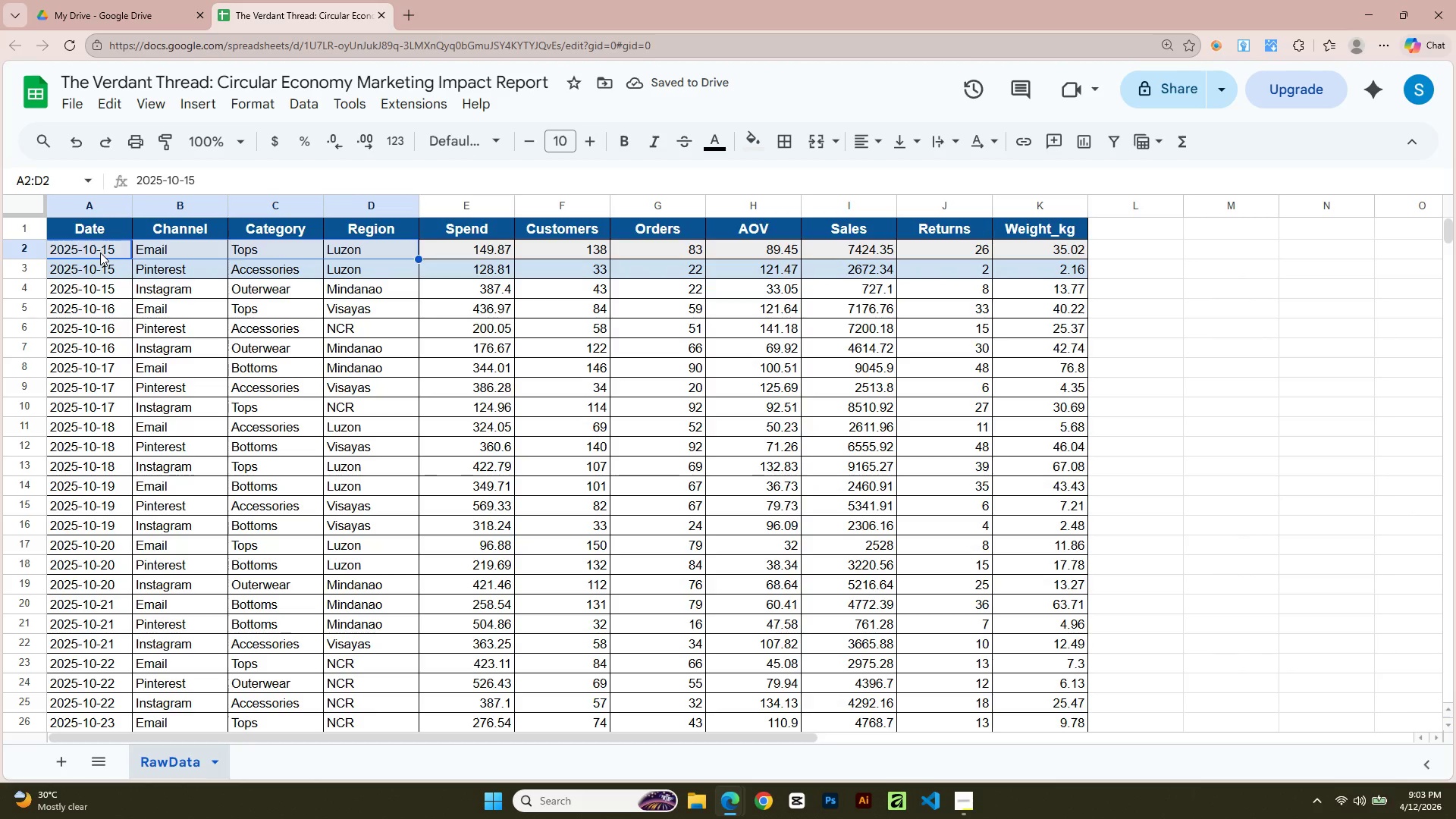 
key(Shift+ArrowRight)
 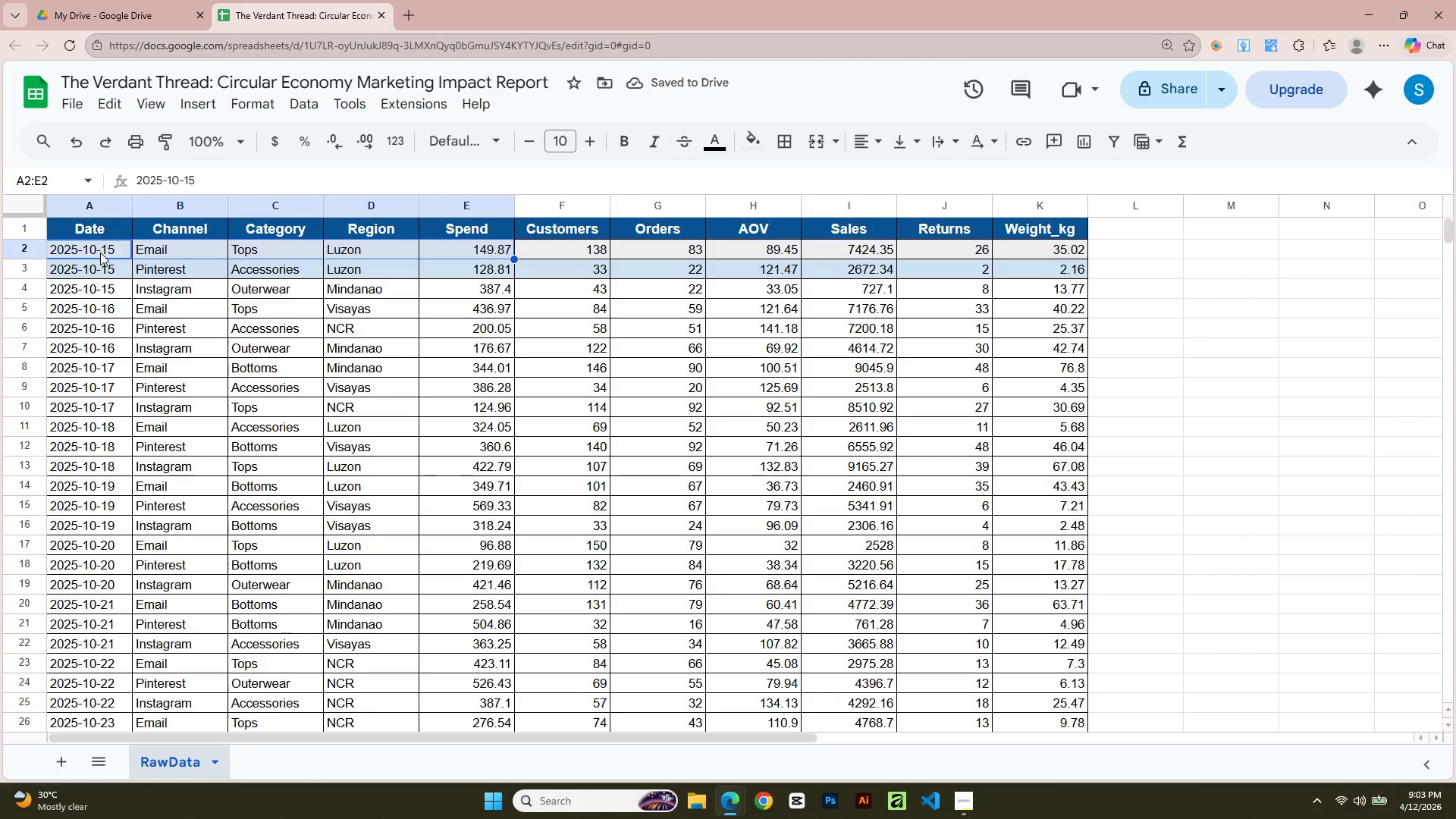 
key(Shift+ArrowRight)
 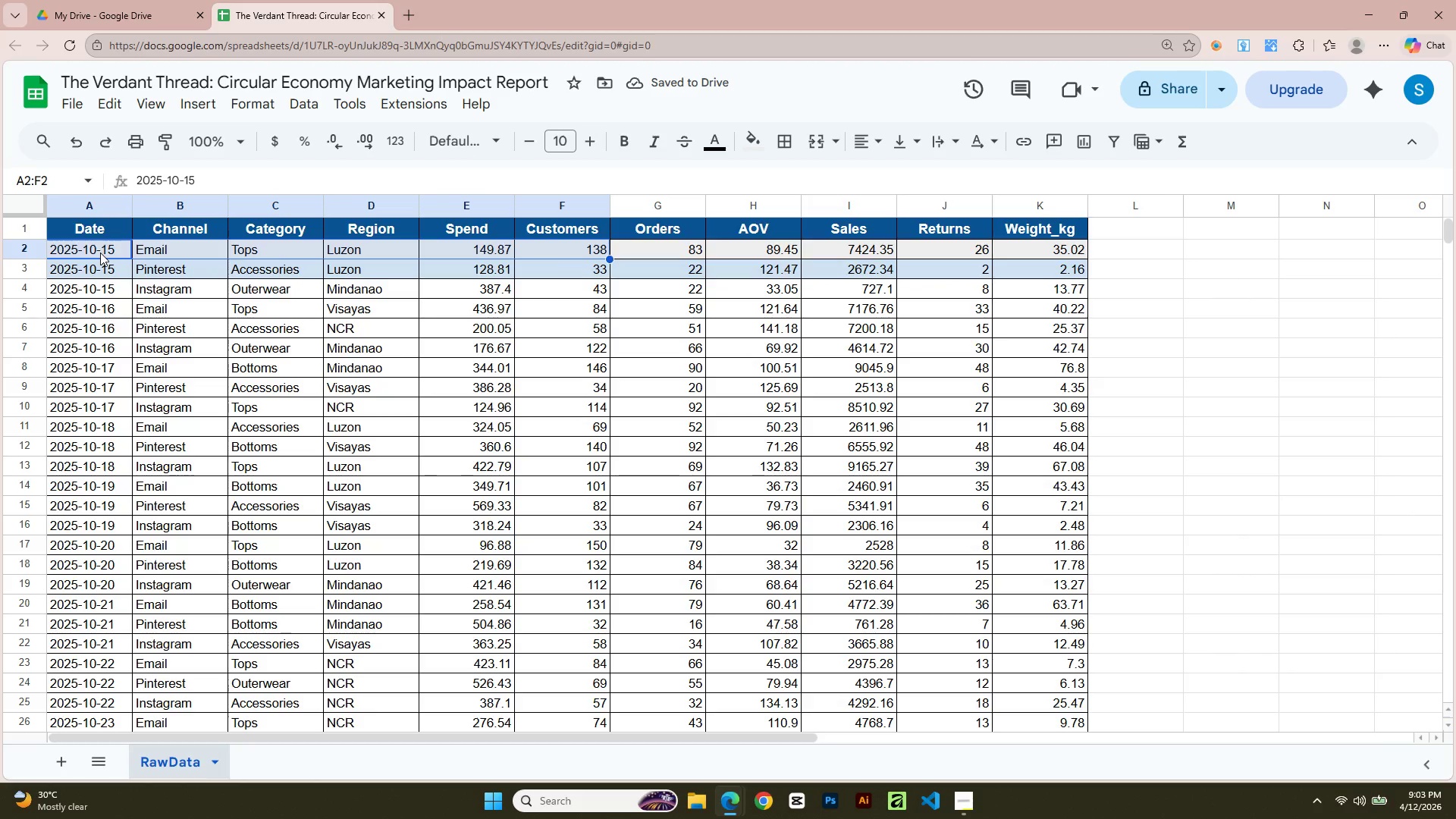 
key(Shift+ArrowRight)
 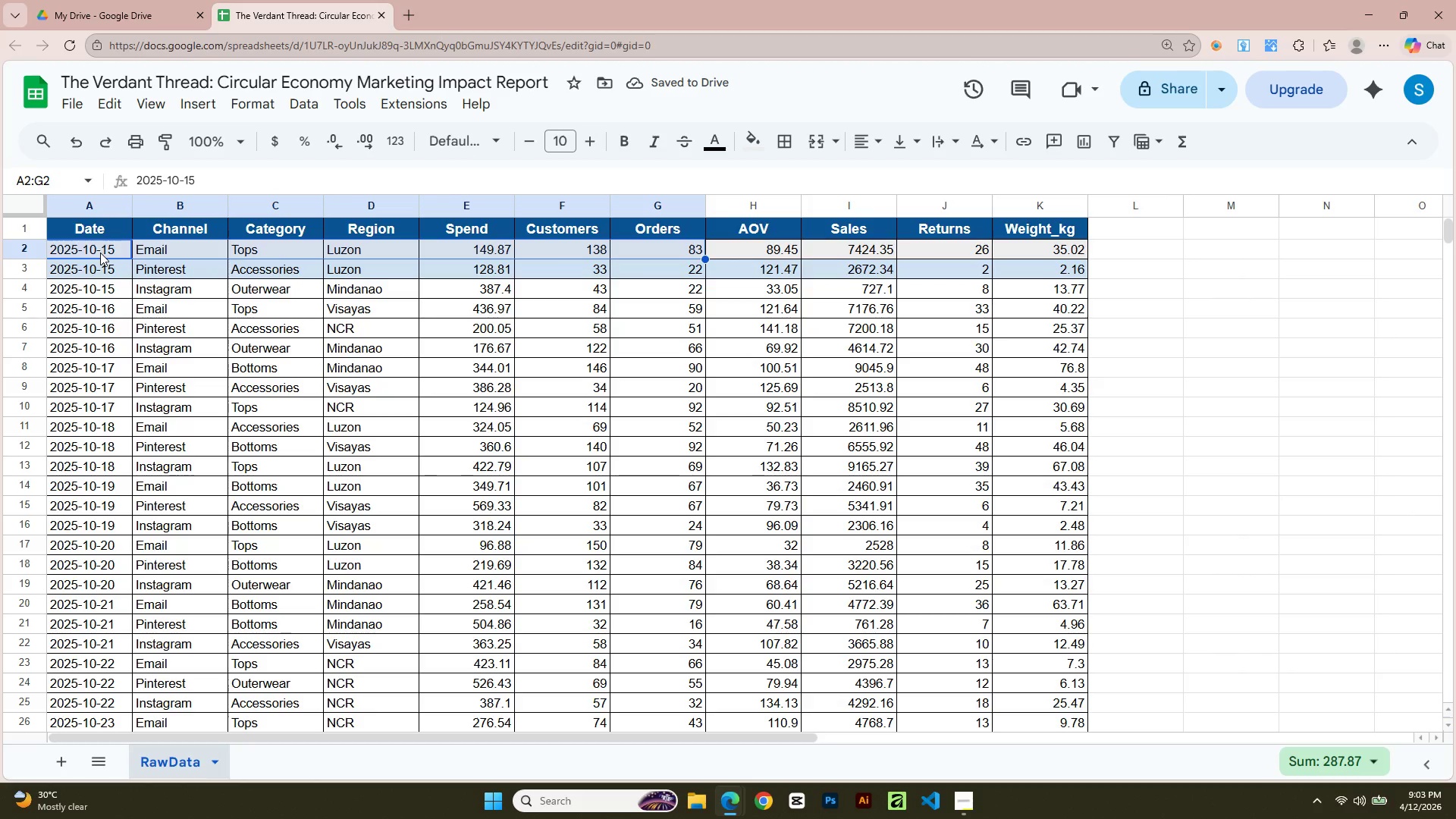 
key(Shift+ArrowRight)
 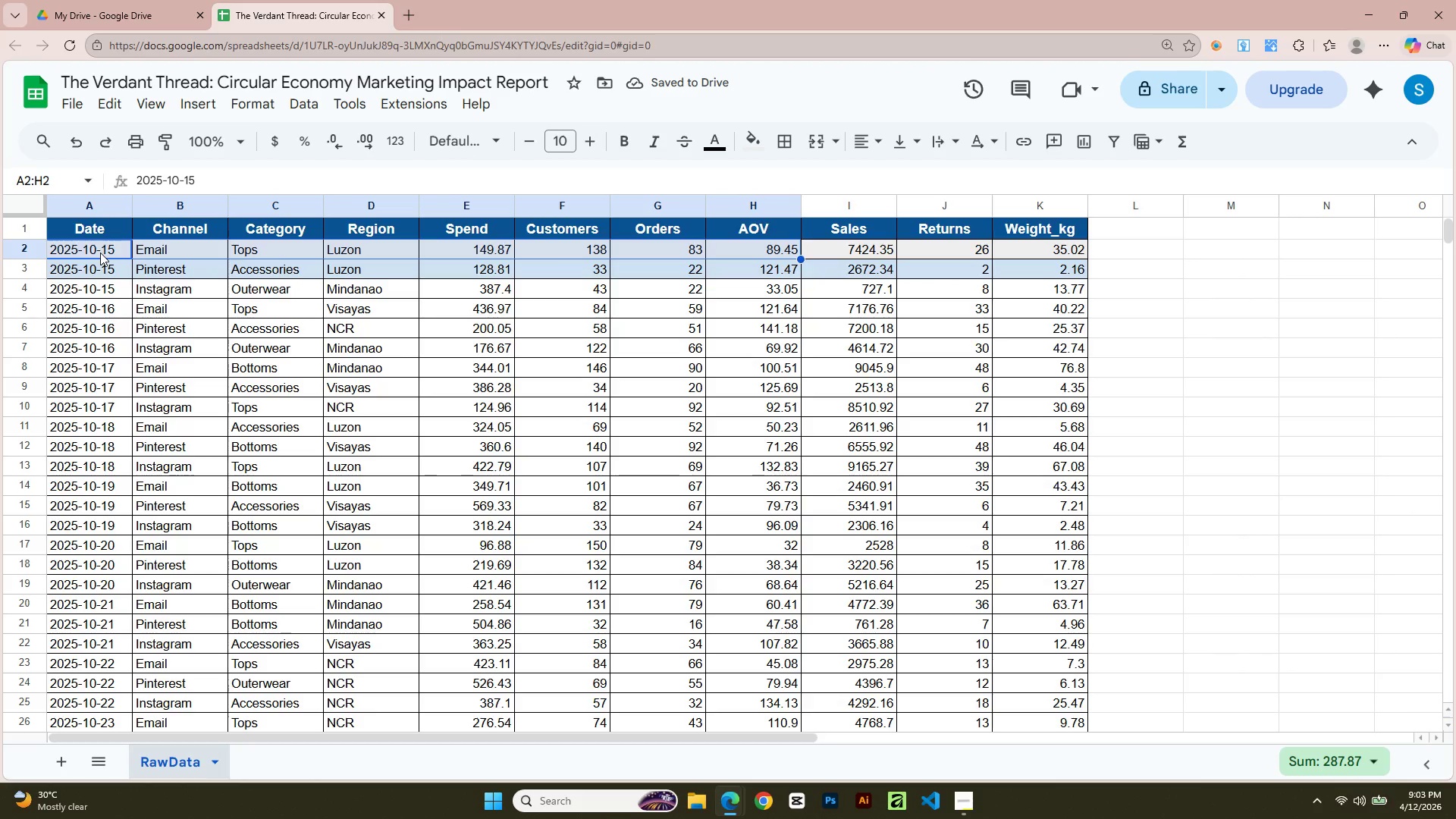 
key(Shift+ArrowRight)
 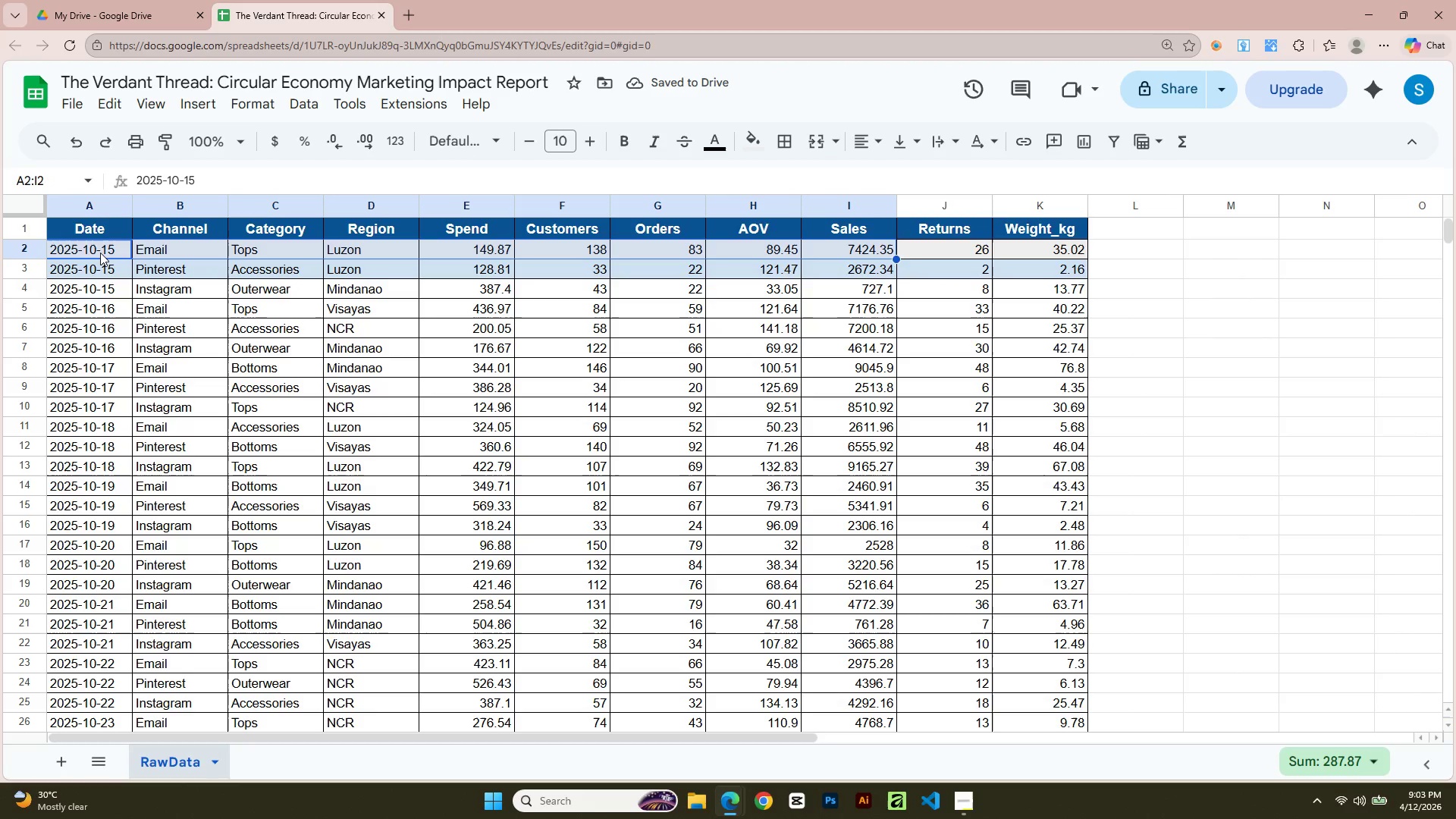 
key(Shift+ArrowRight)
 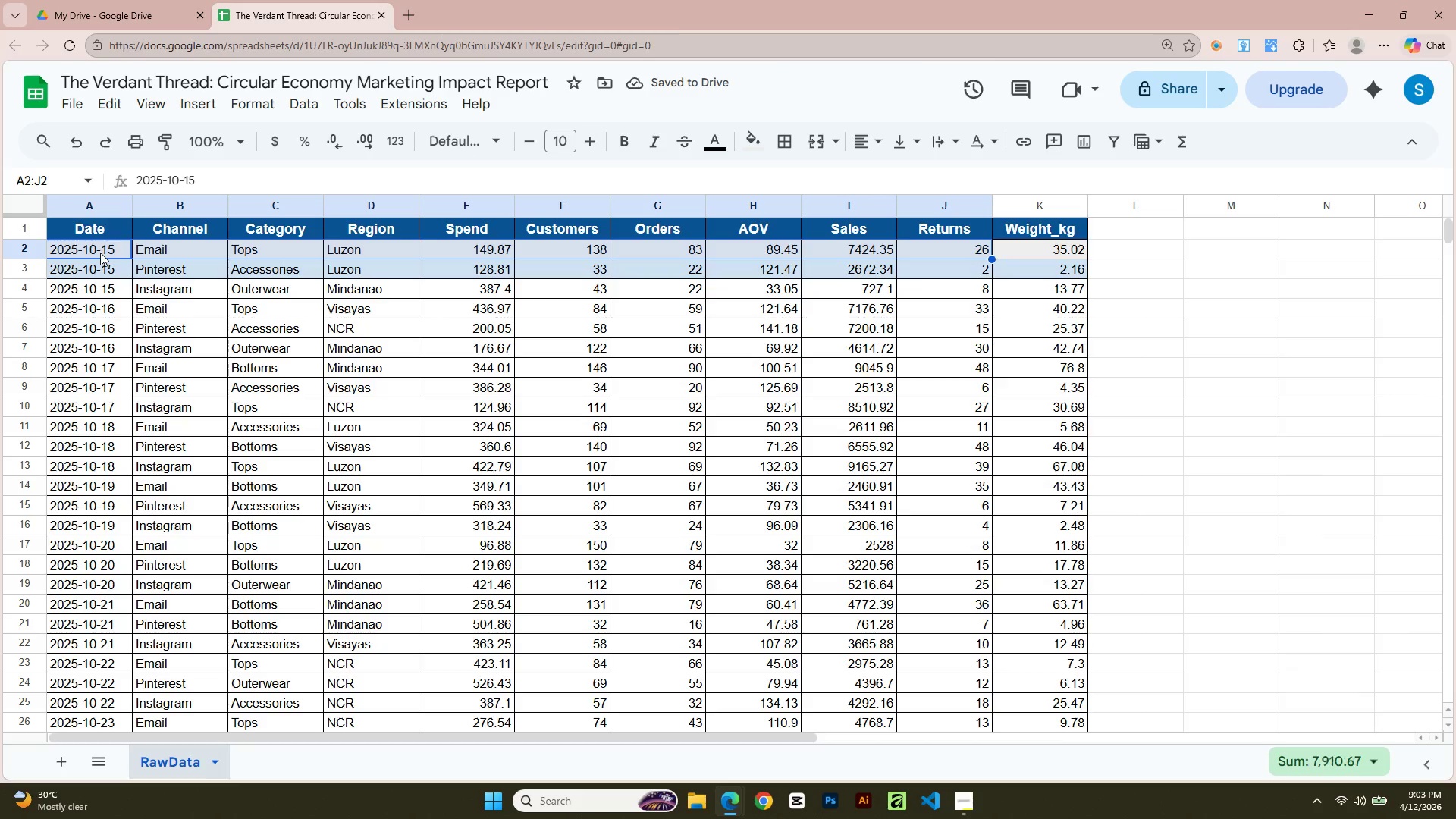 
key(Shift+ArrowRight)
 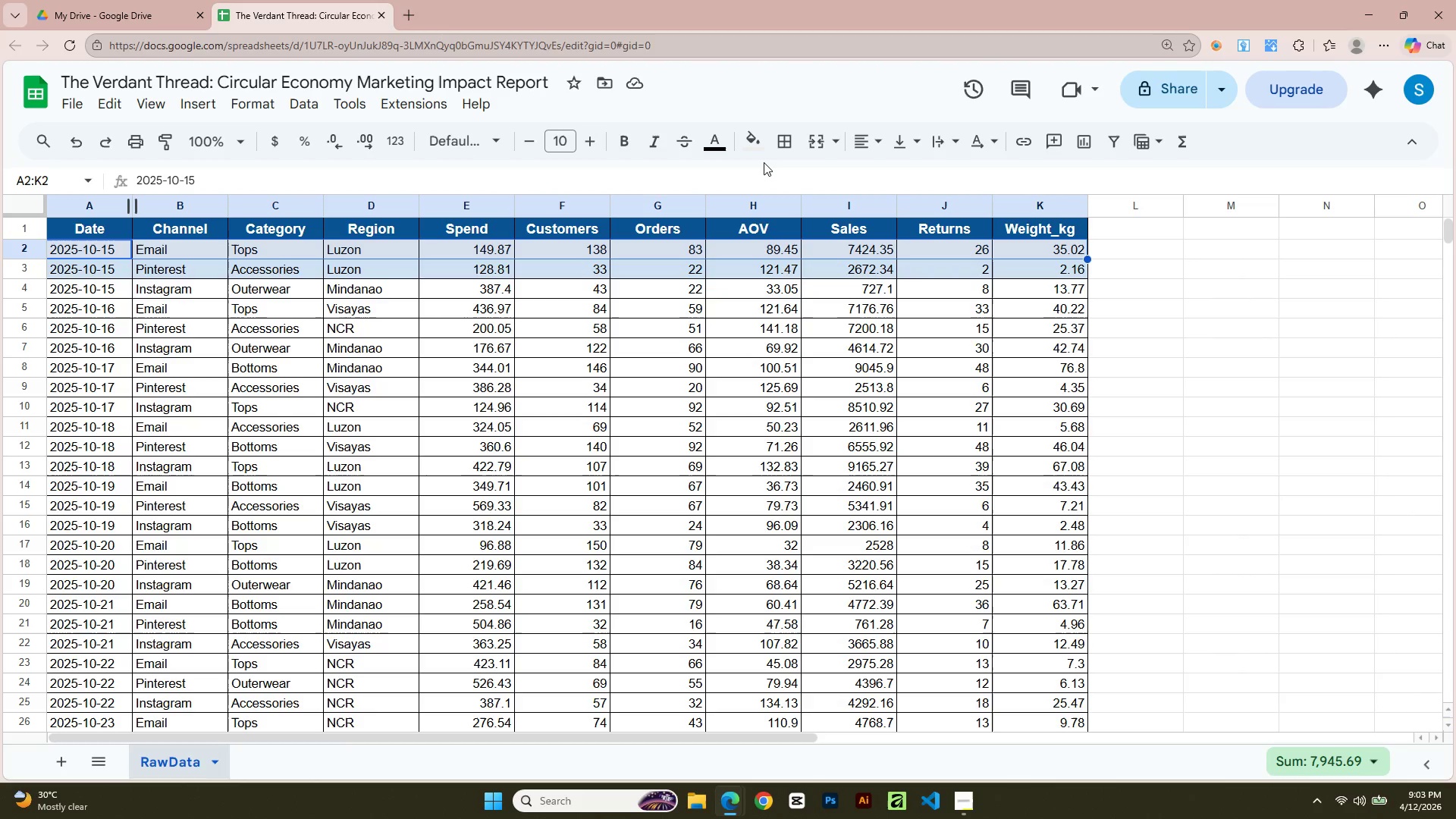 
left_click([755, 140])
 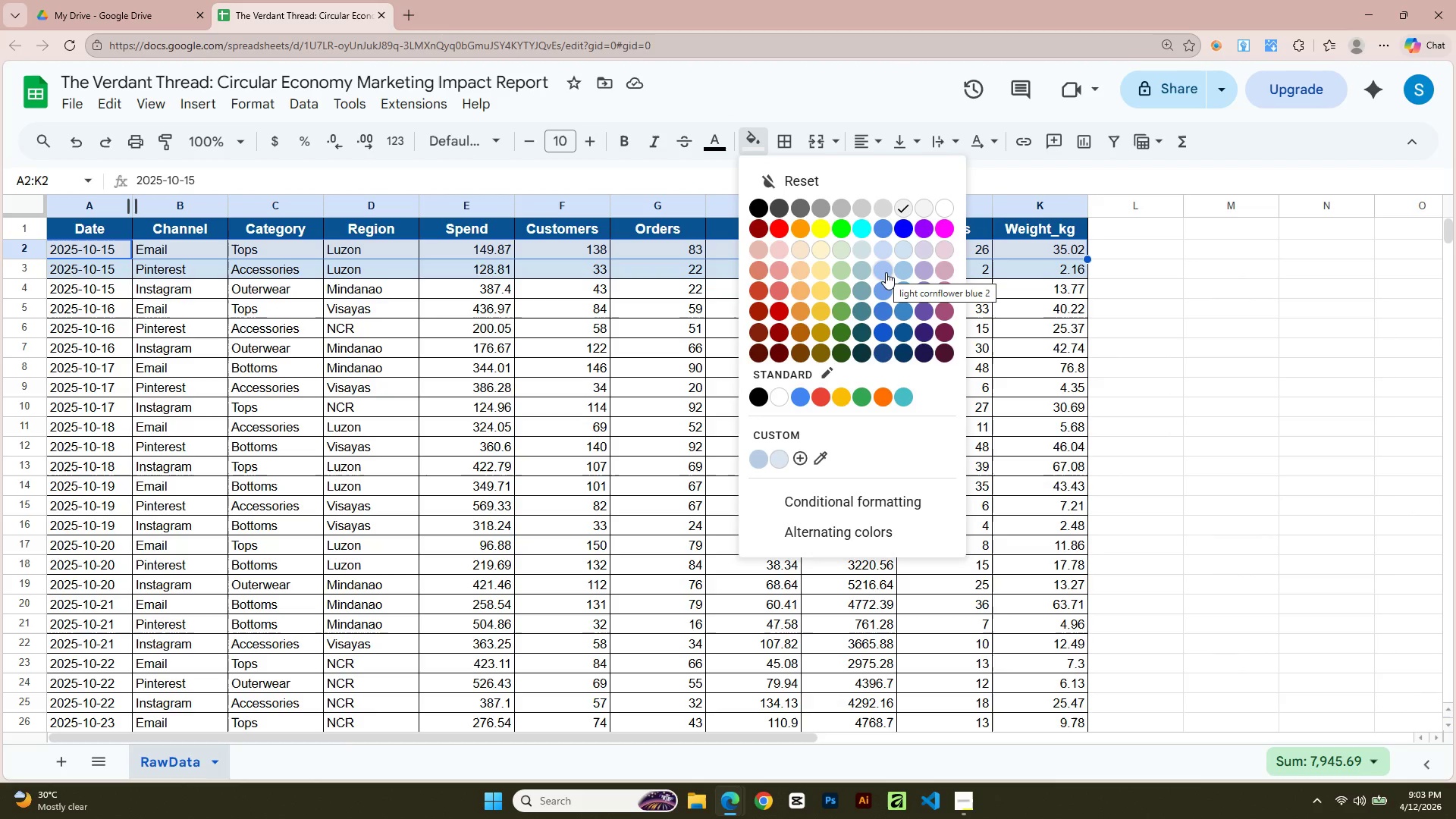 
left_click([878, 249])
 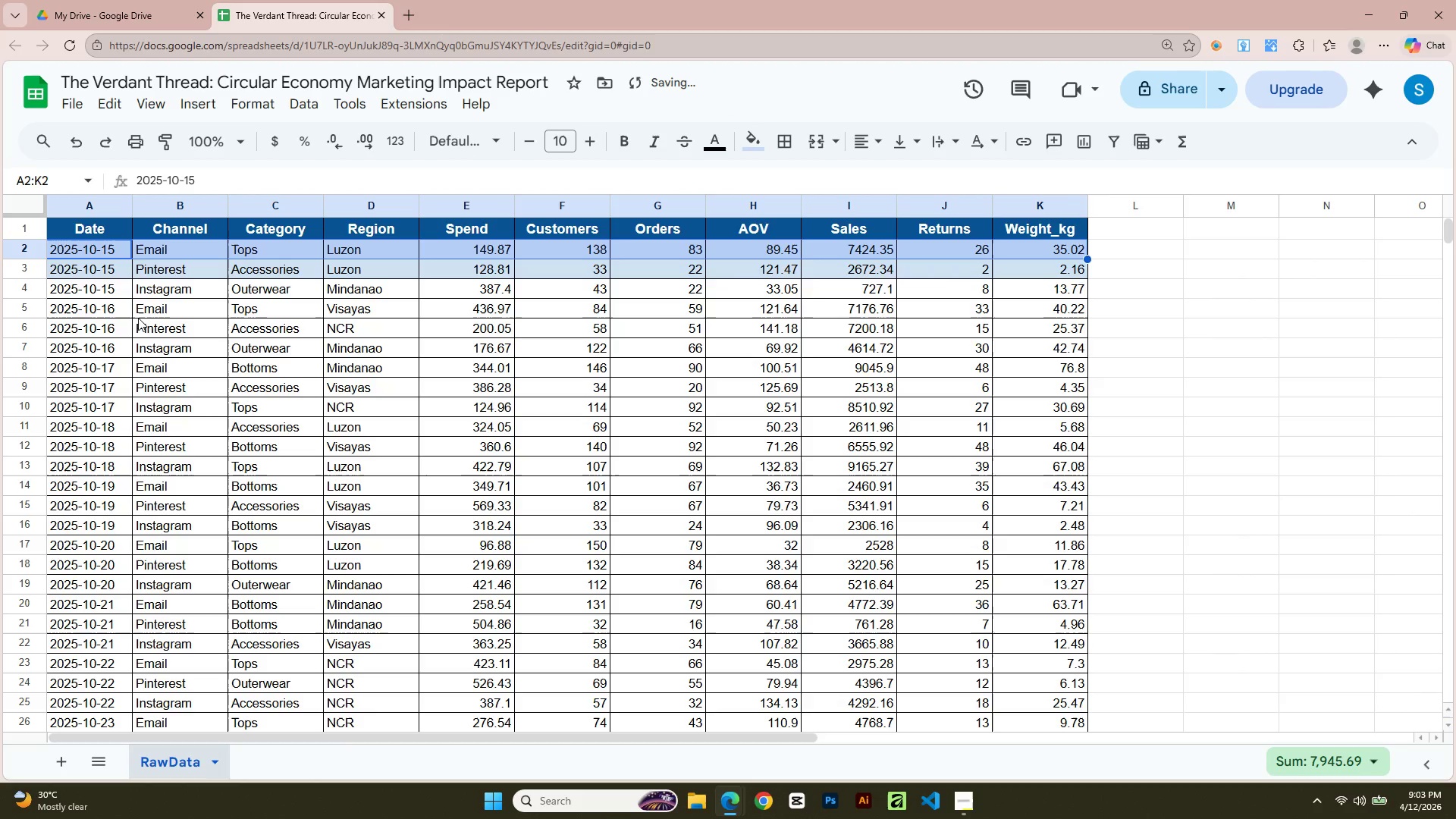 
left_click([104, 287])
 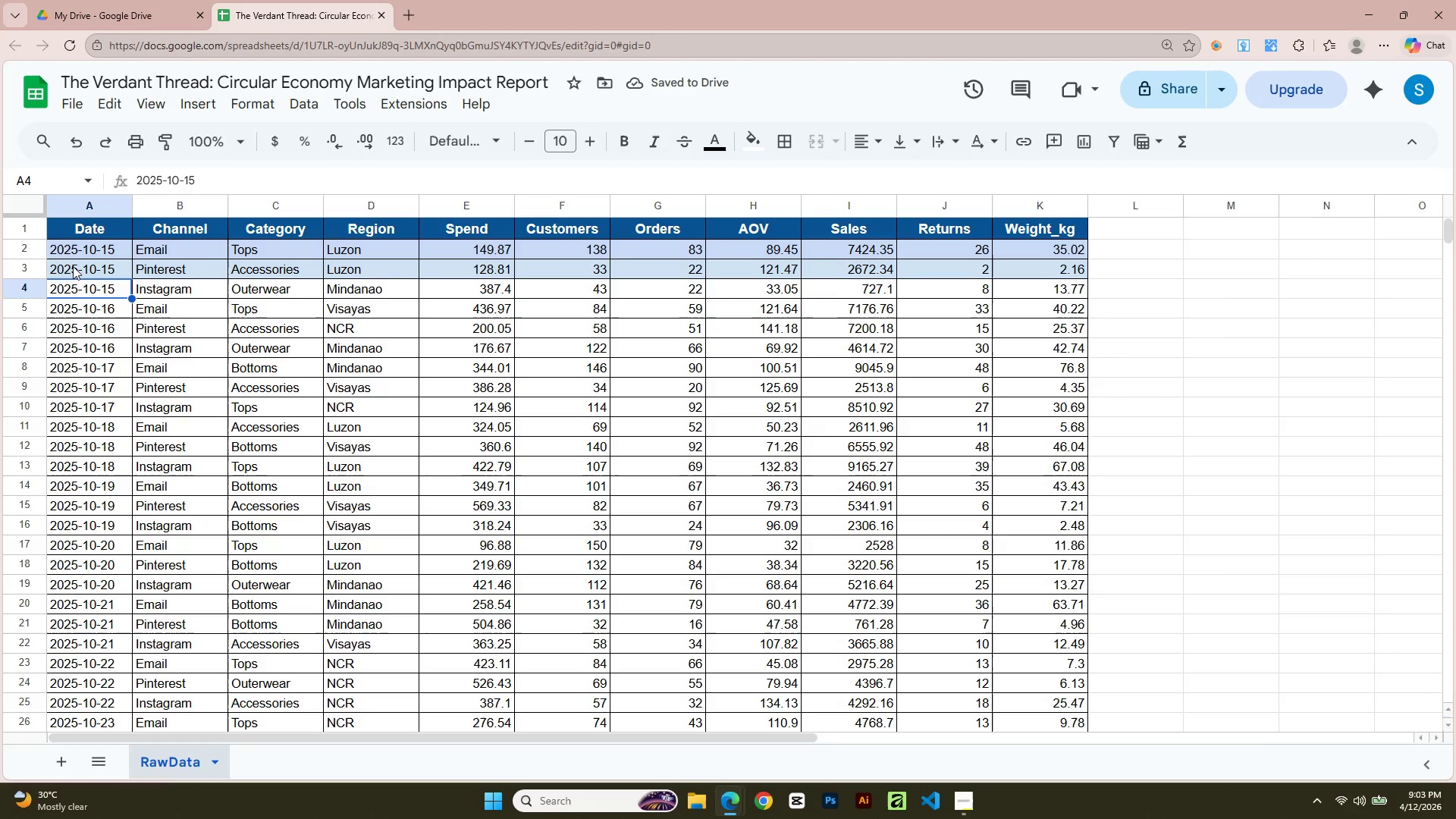 
left_click([71, 249])
 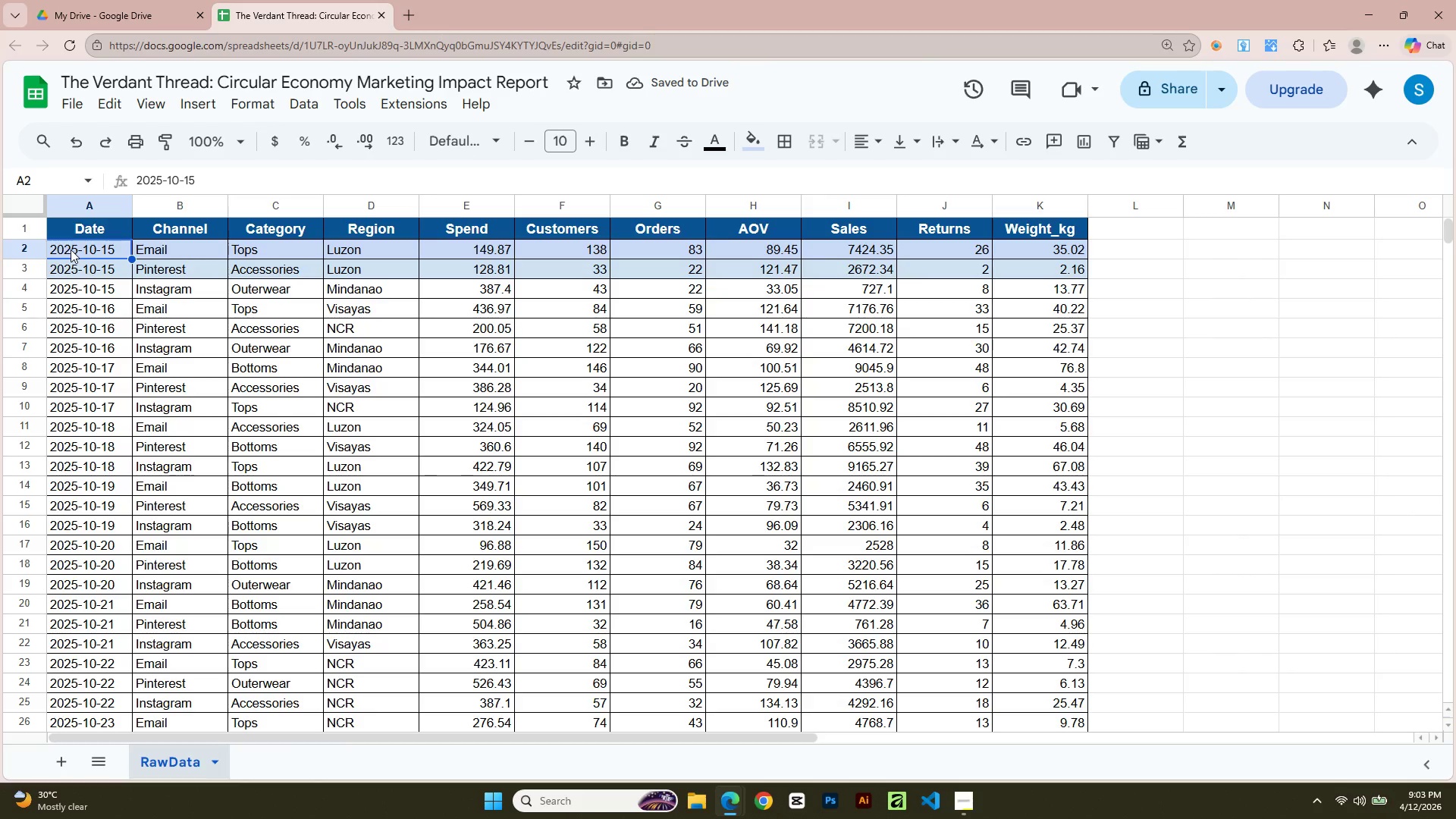 
hold_key(key=ShiftLeft, duration=0.88)
 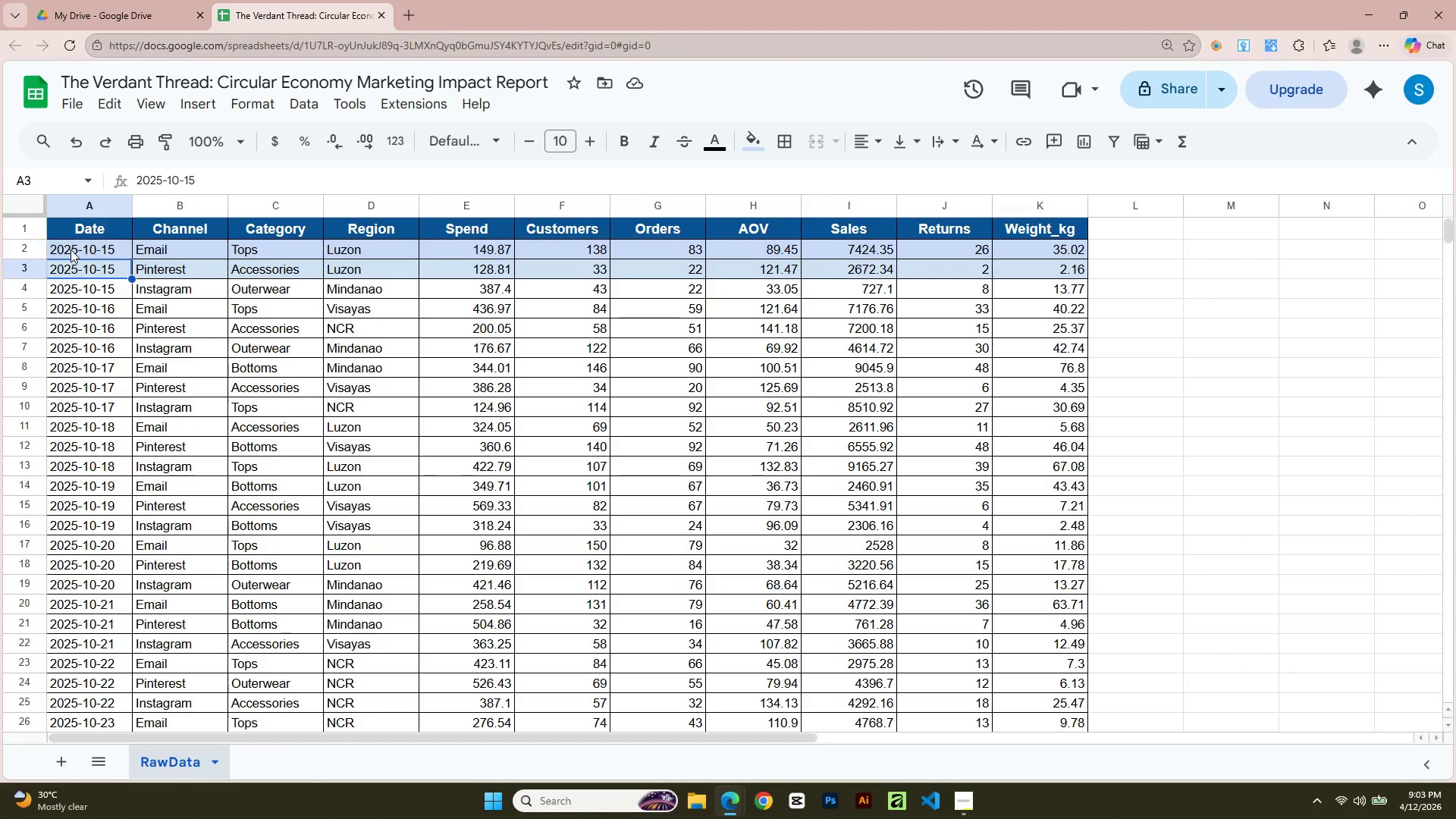 
key(ArrowDown)
 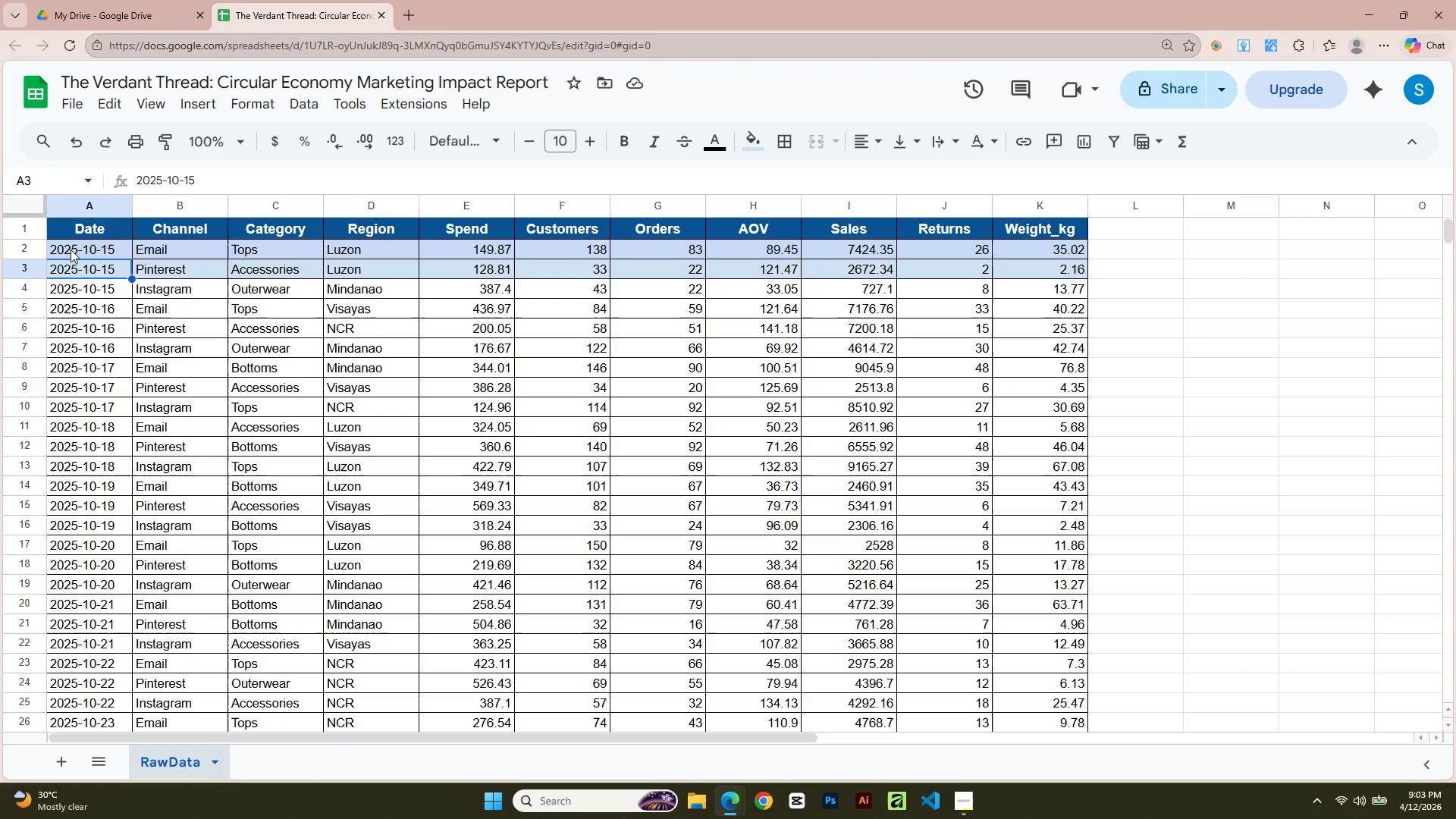 
key(Shift+ArrowRight)
 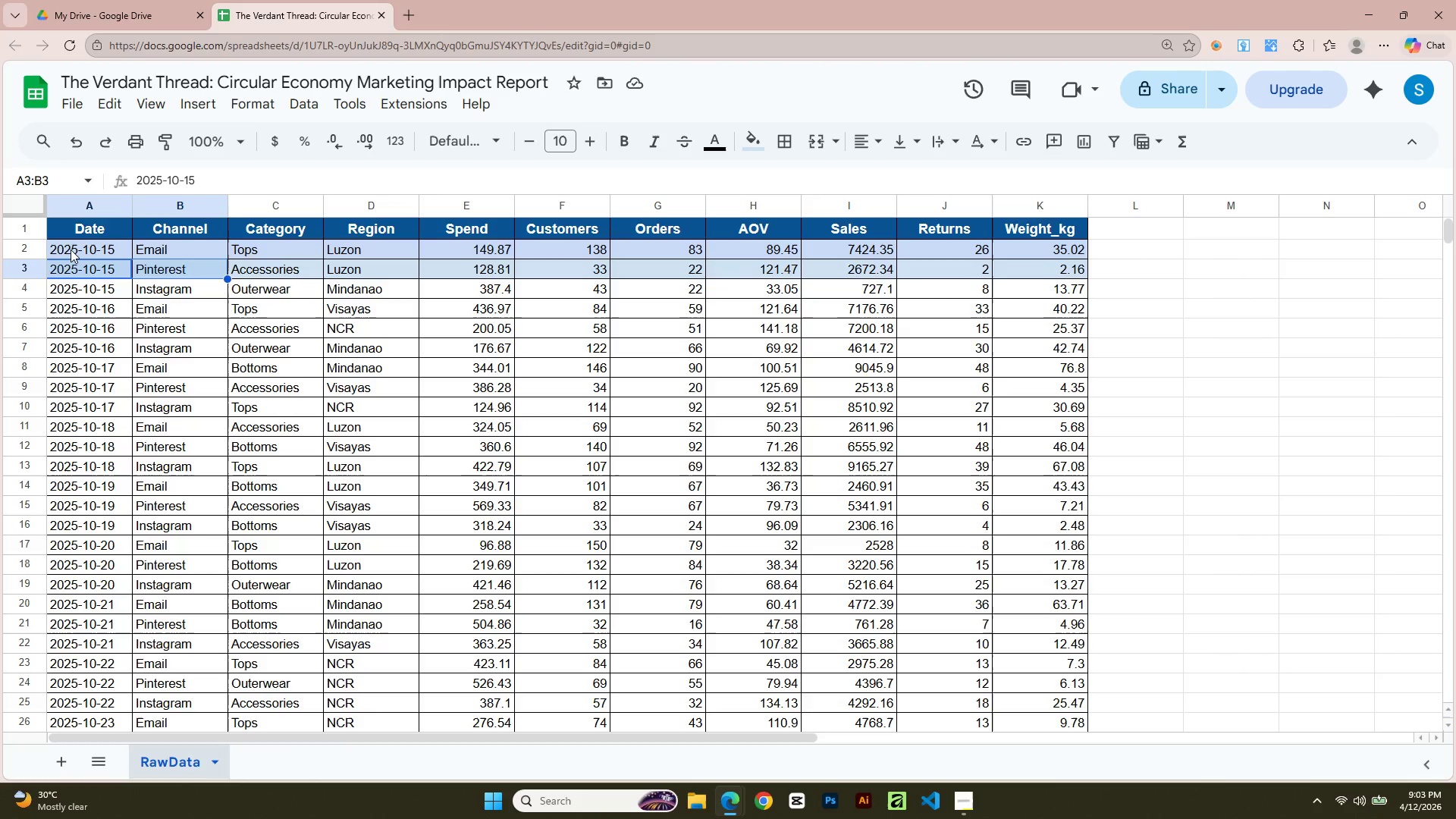 
key(Shift+ArrowRight)
 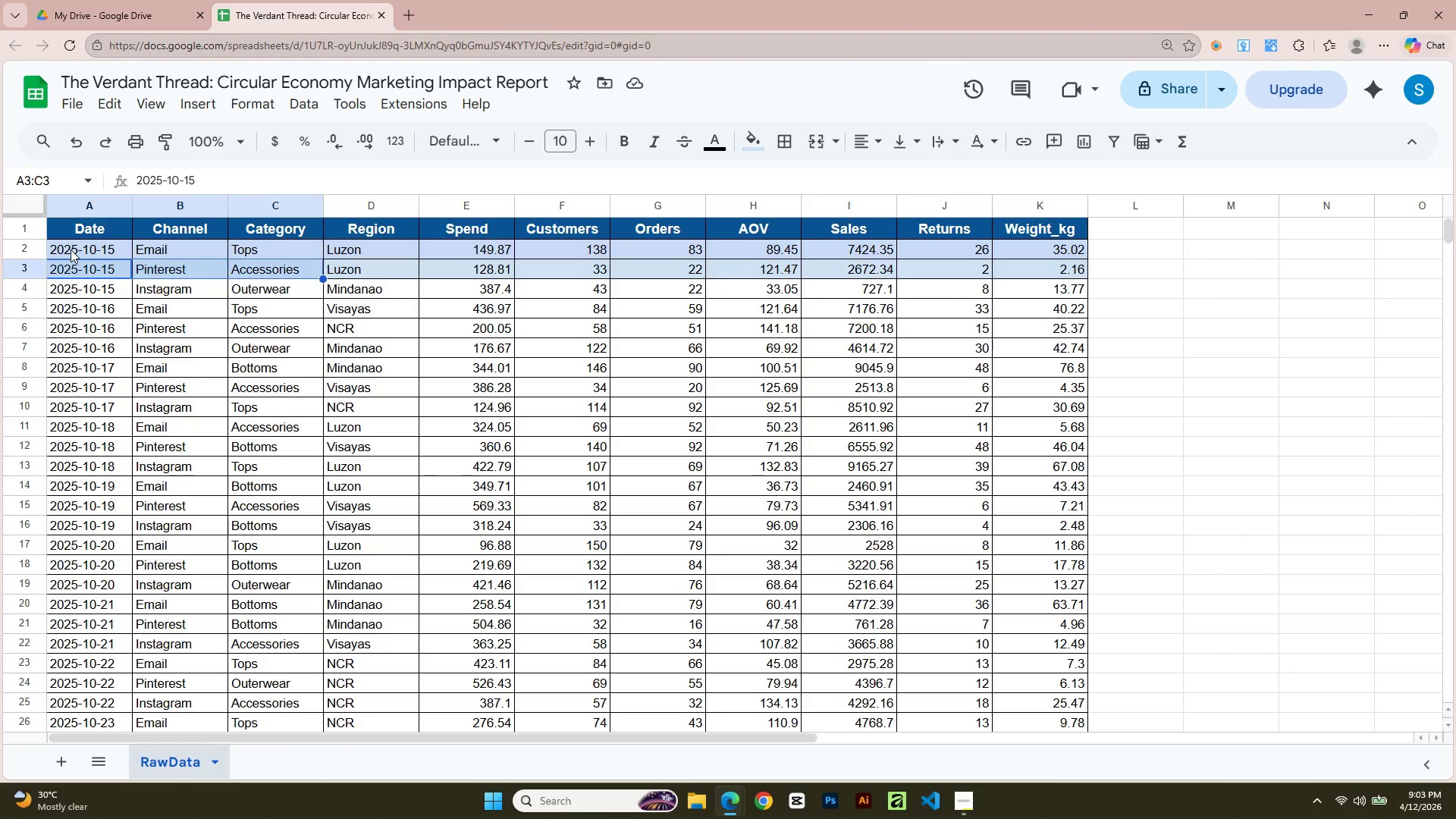 
key(Shift+ArrowRight)
 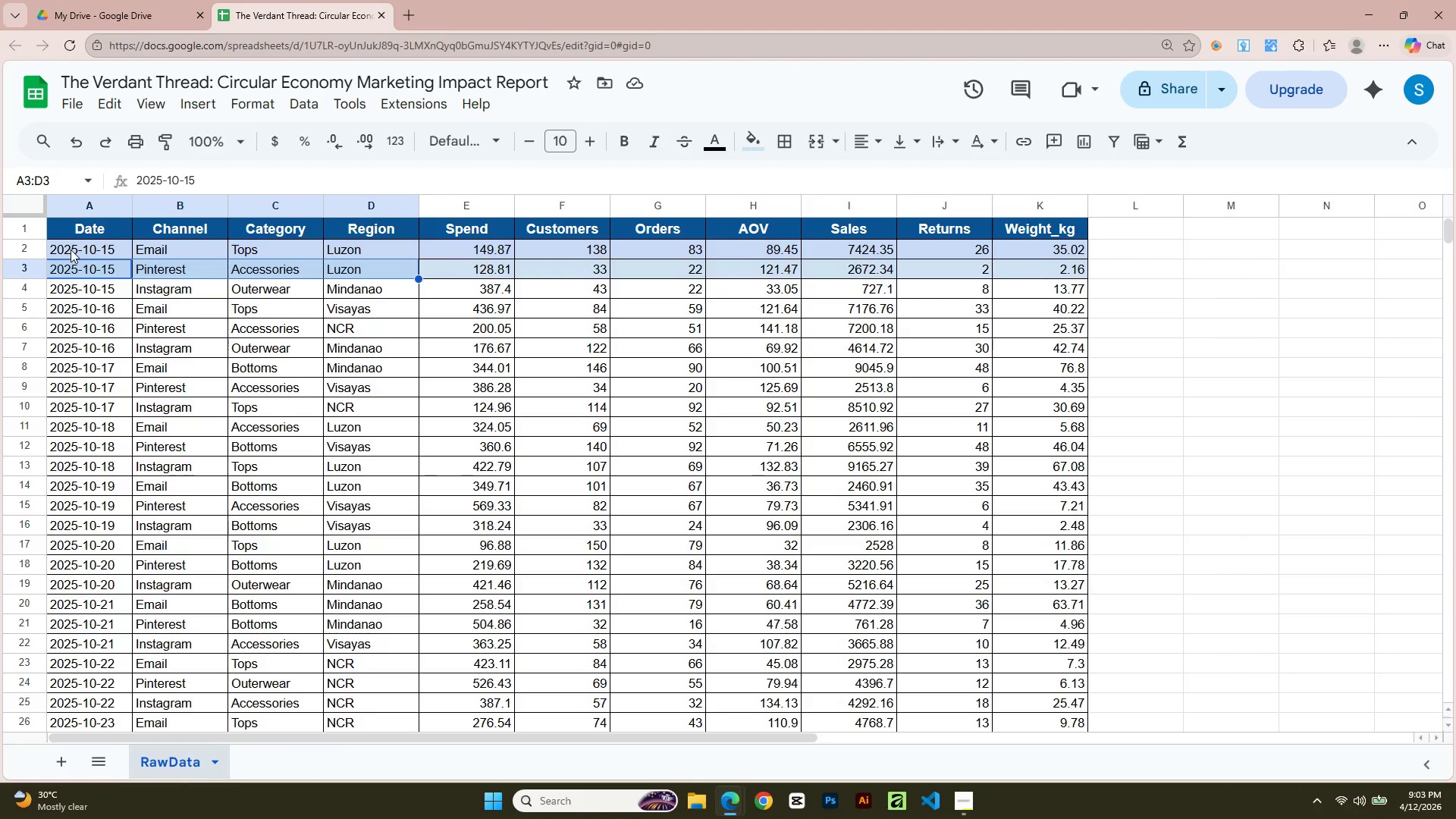 
key(Shift+ArrowRight)
 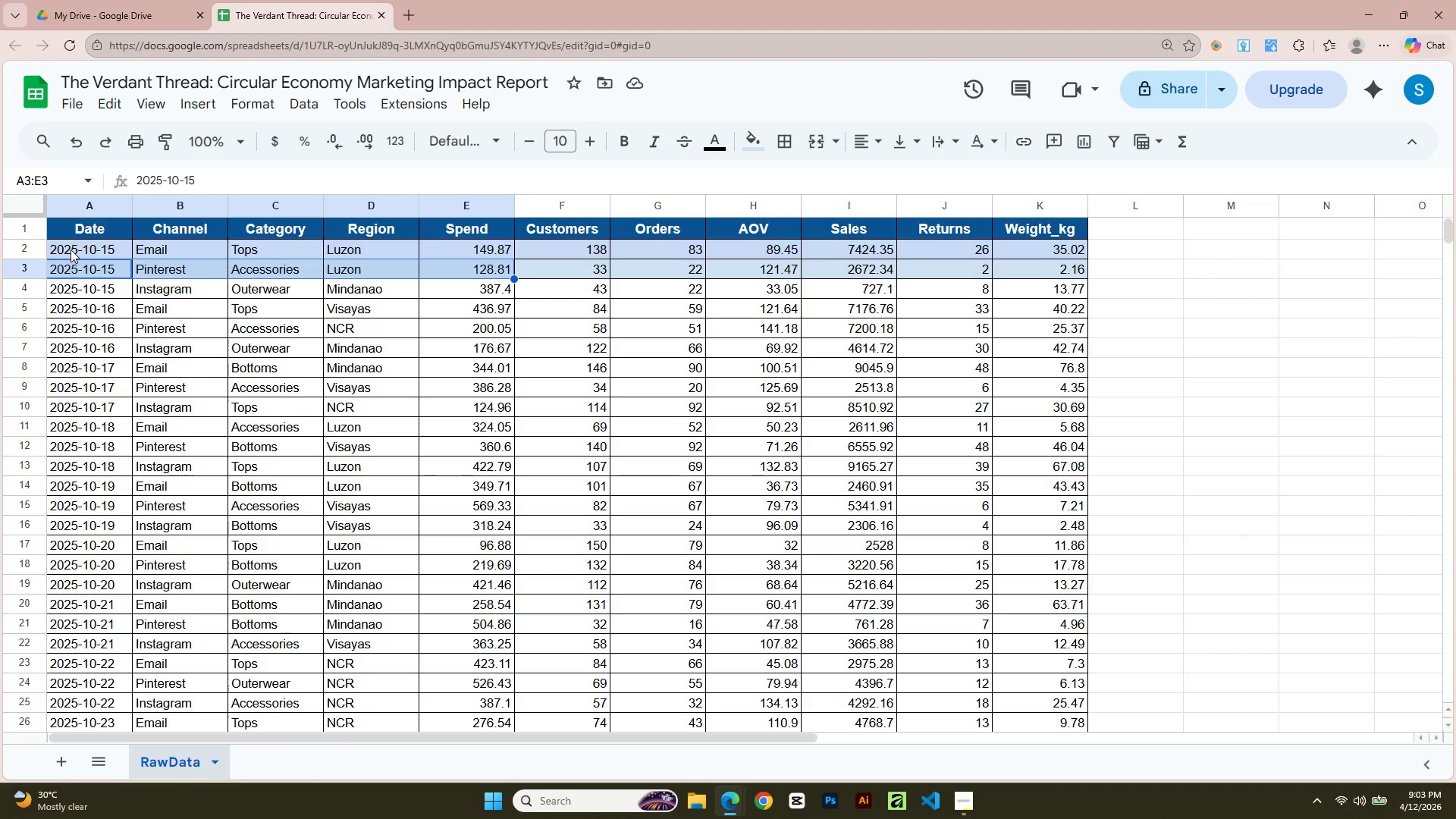 
key(Shift+ArrowRight)
 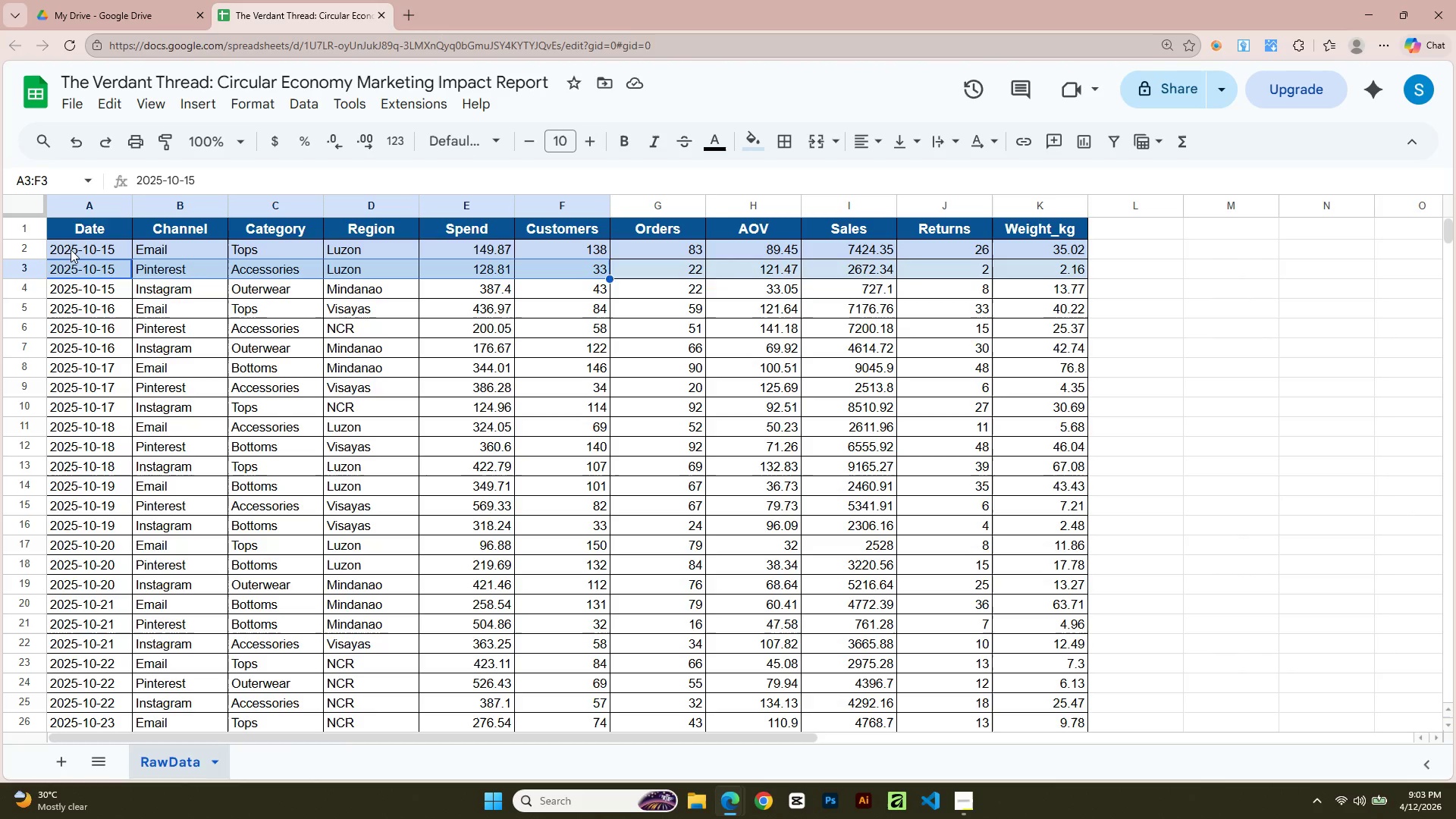 
key(Shift+ArrowRight)
 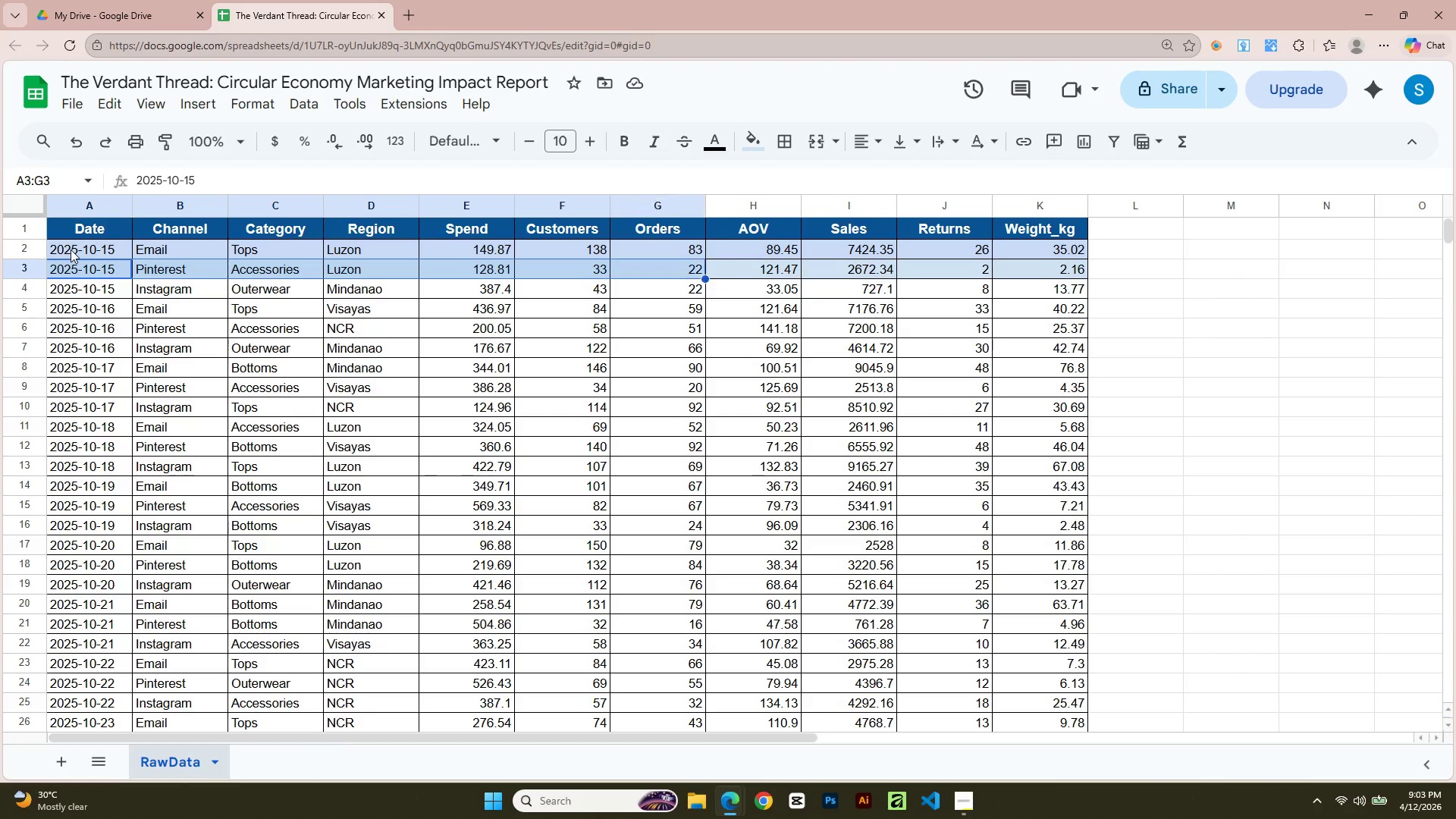 
key(Shift+ArrowRight)
 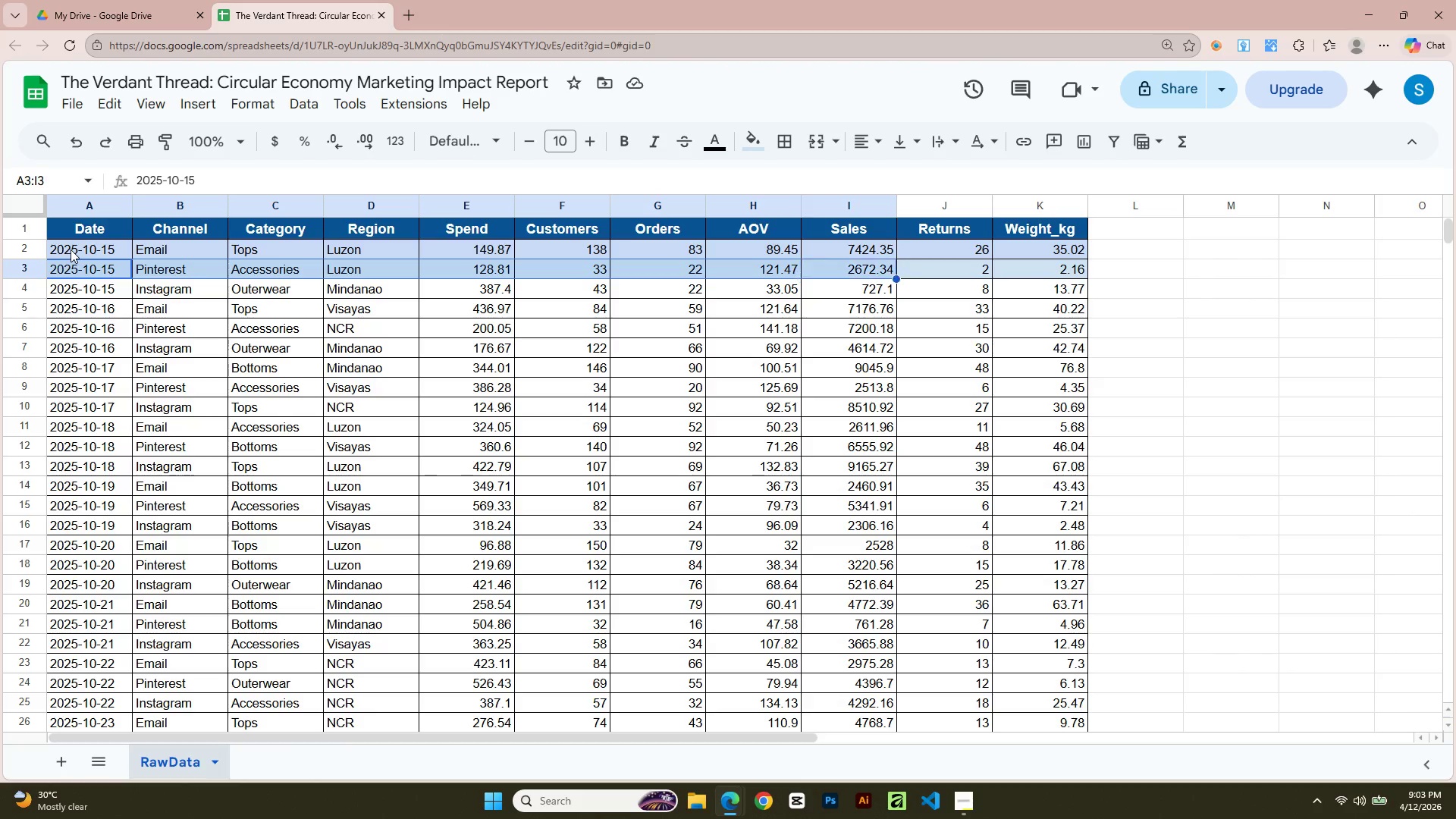 
key(Shift+ArrowRight)
 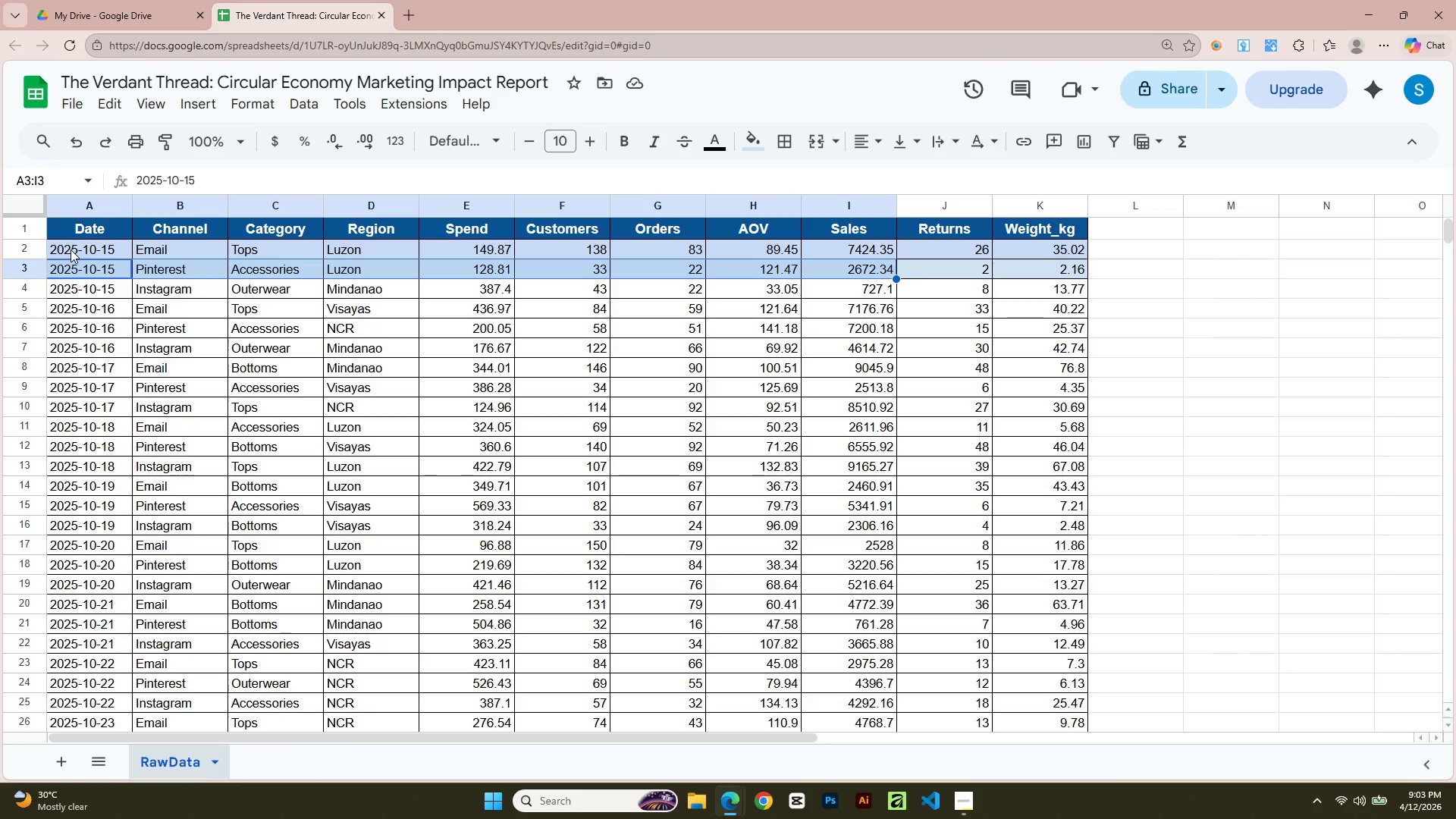 
key(Shift+ArrowRight)
 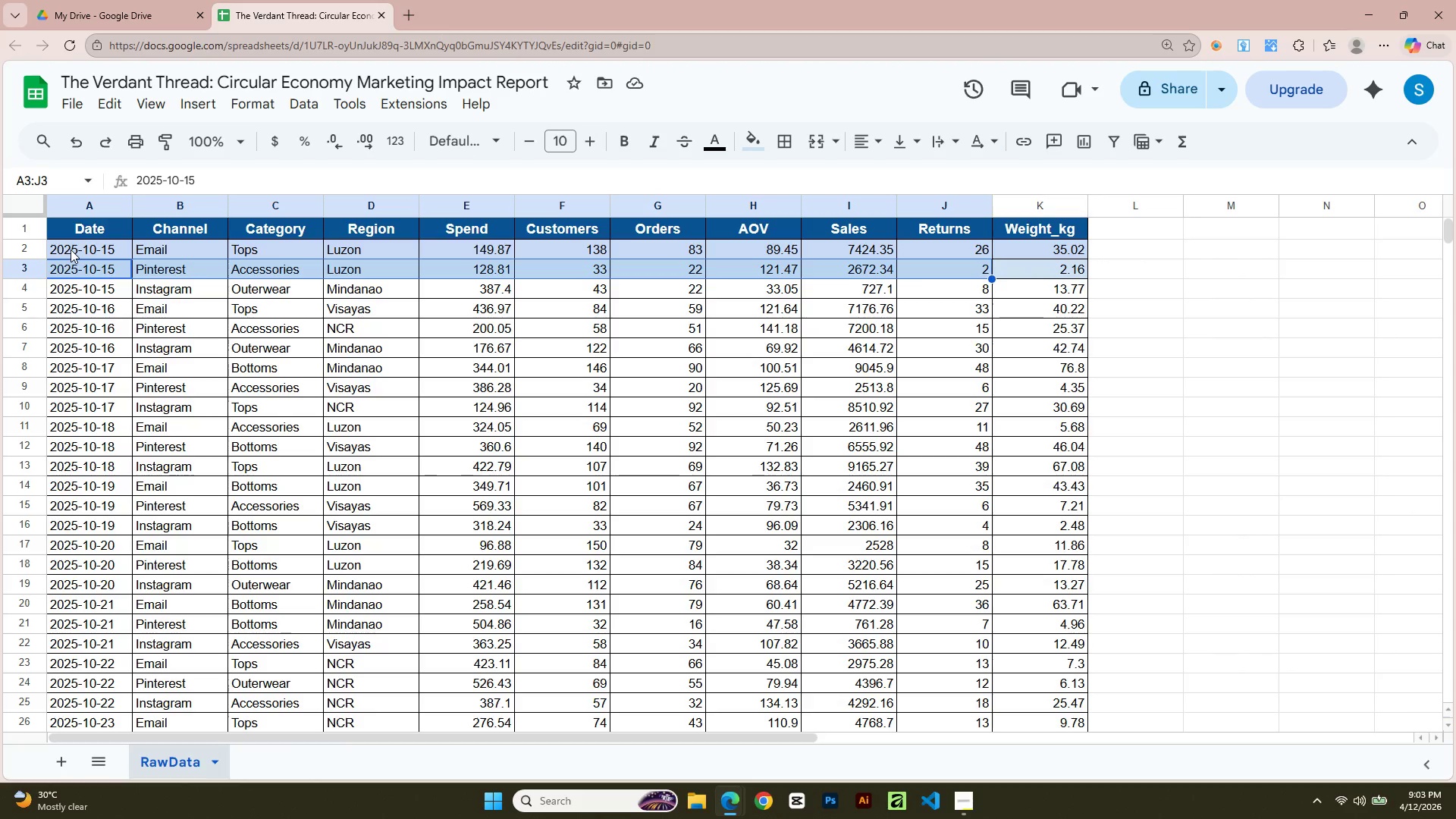 
key(Shift+ArrowRight)
 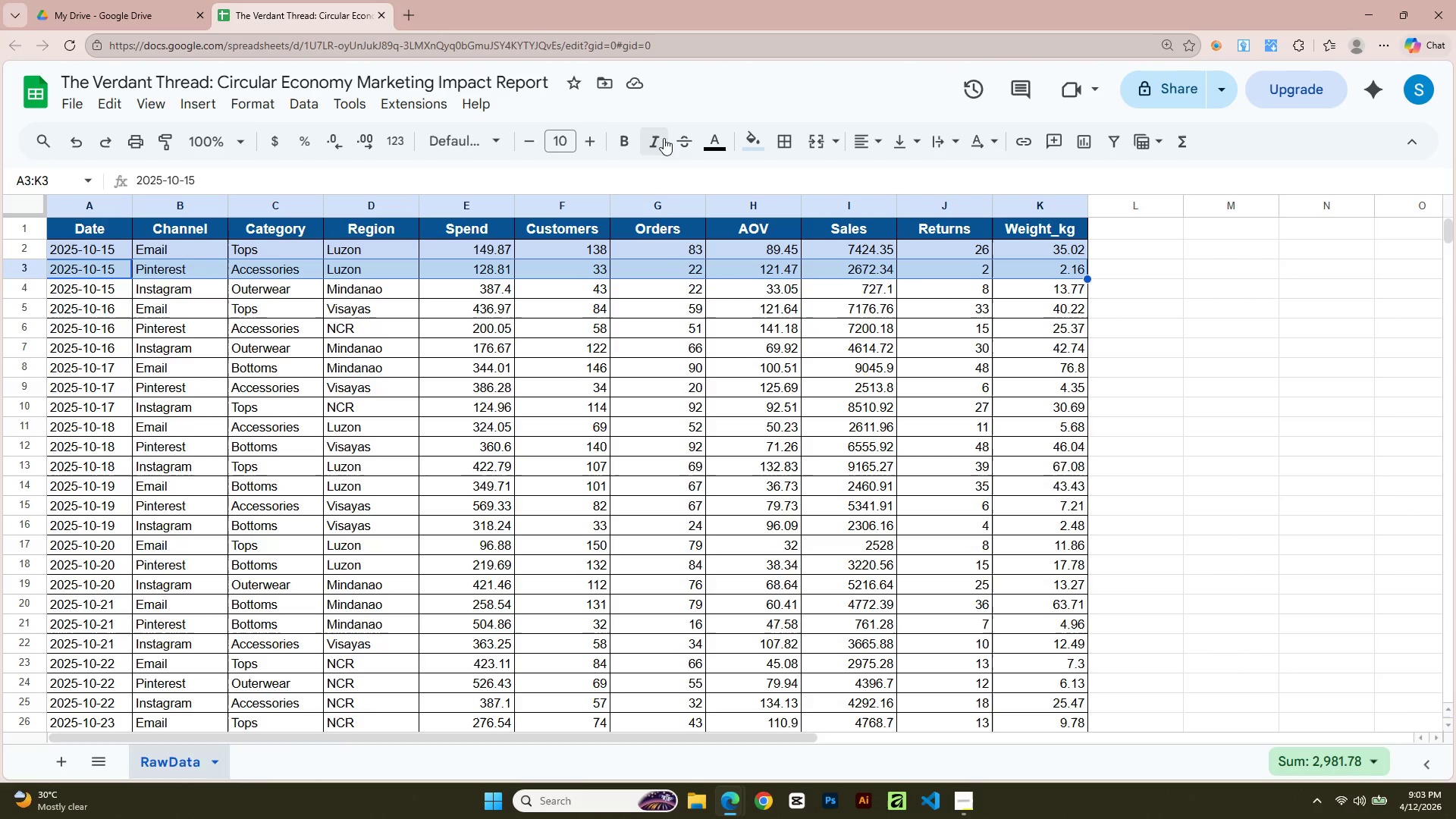 
left_click([752, 140])
 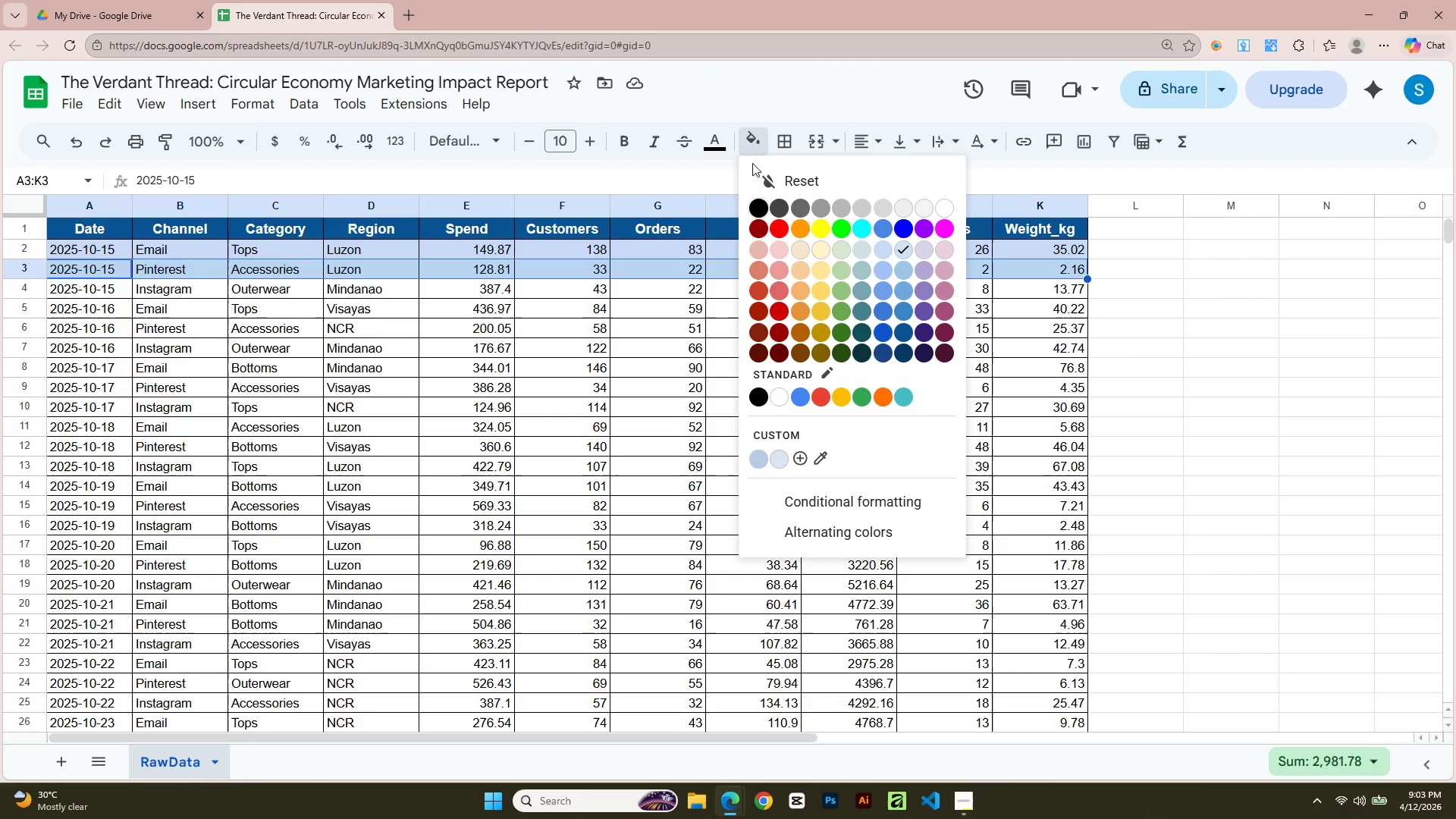 
left_click([886, 248])
 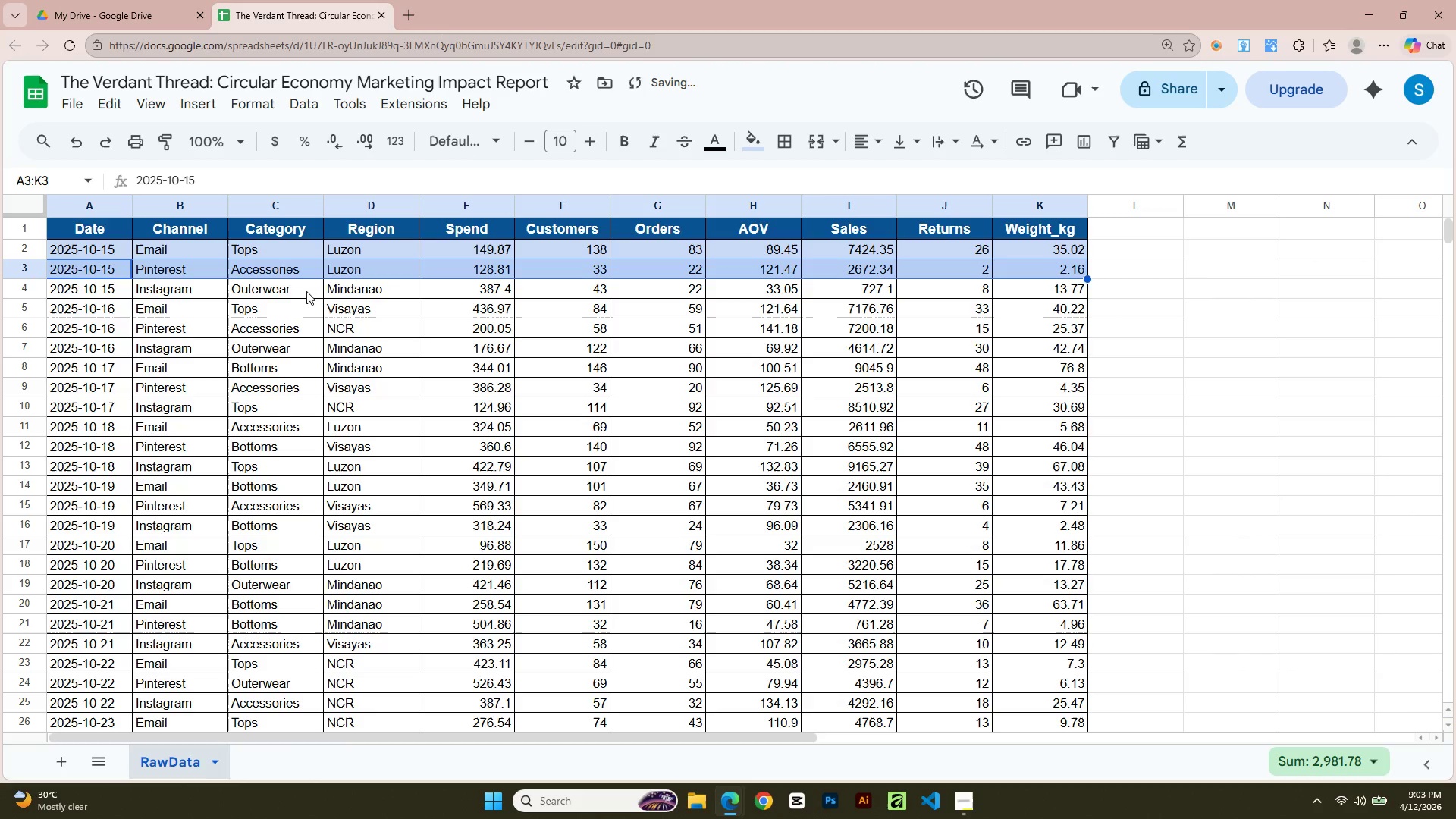 
left_click([240, 295])
 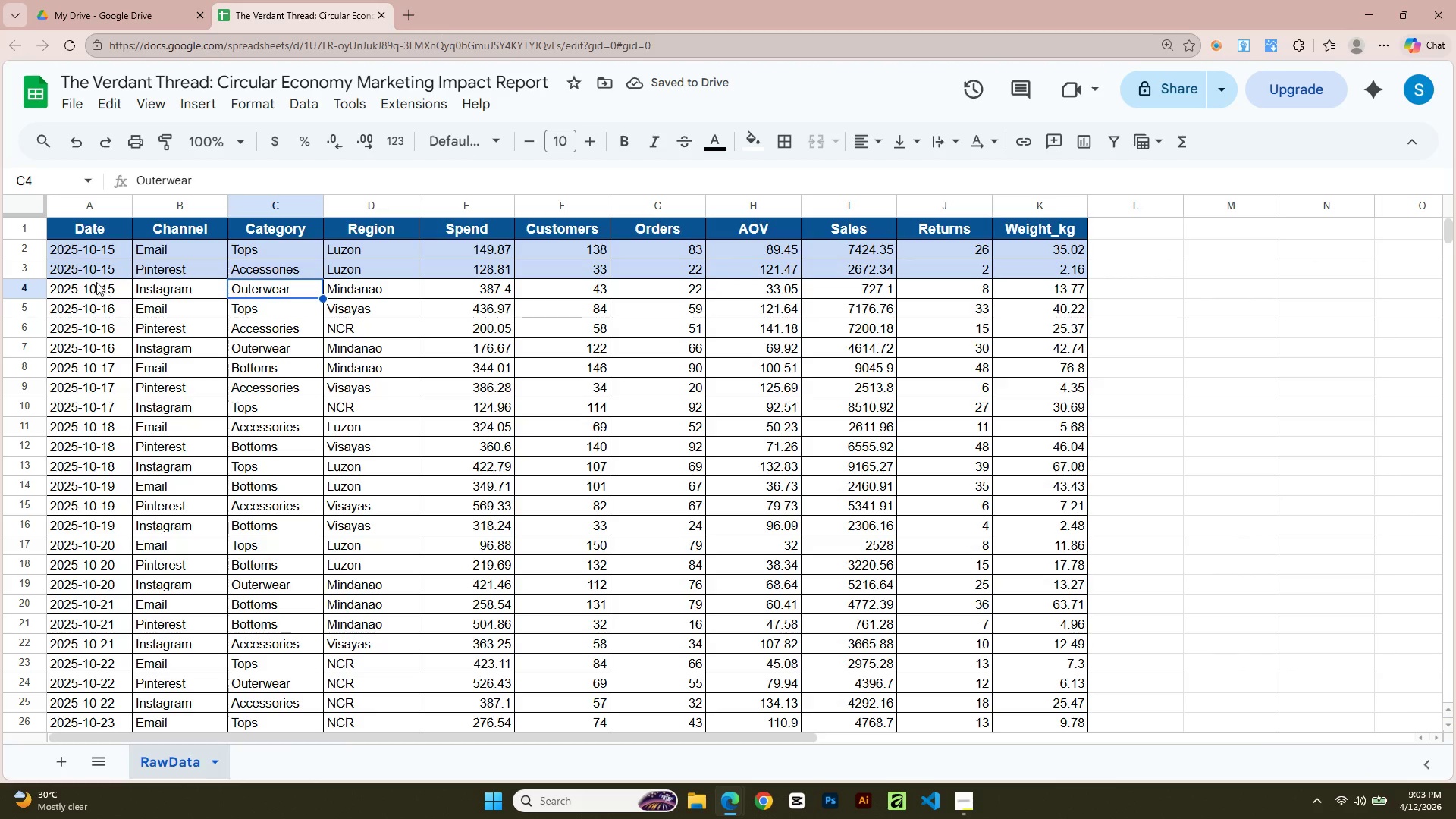 
left_click([89, 271])
 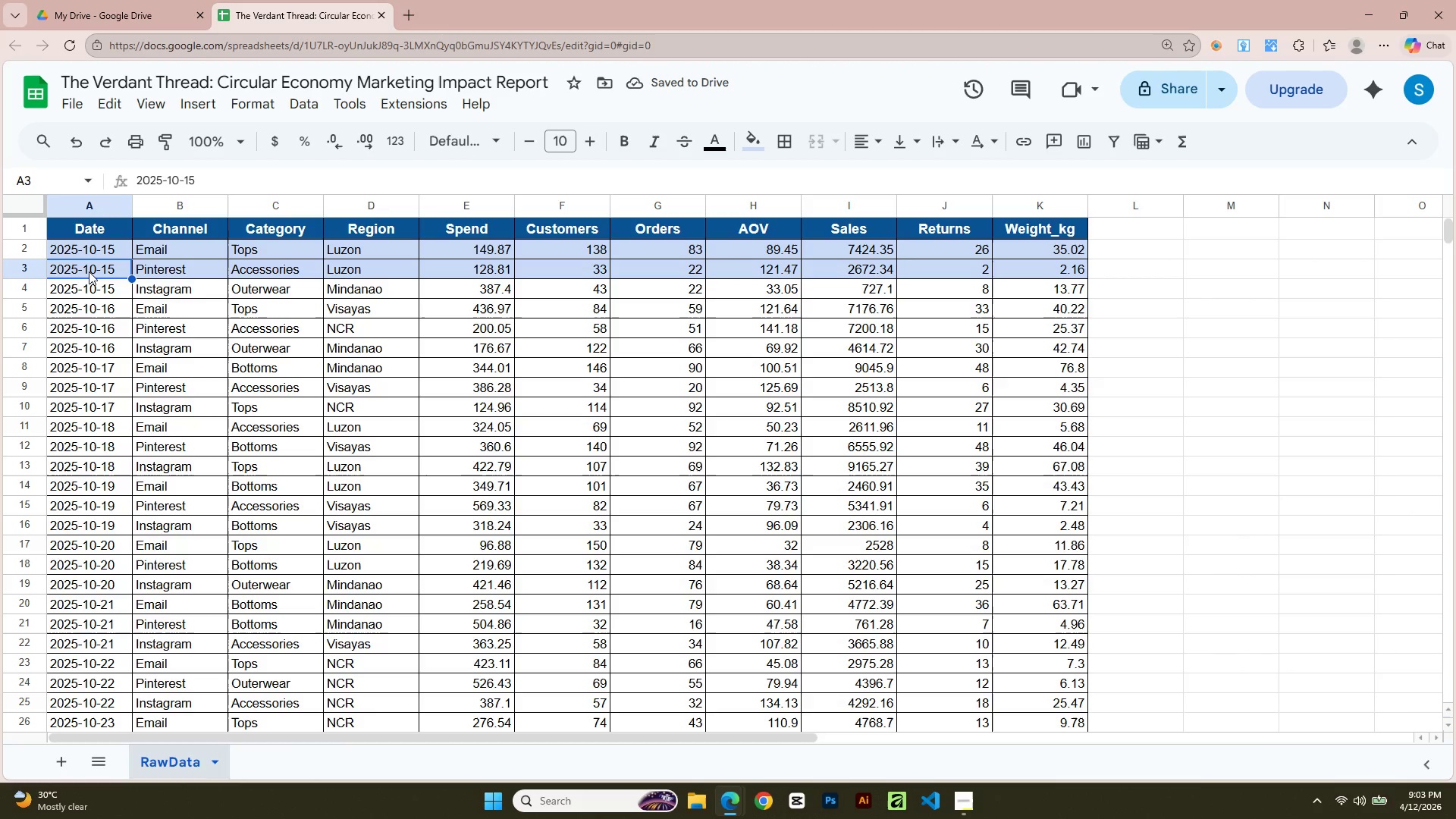 
key(Shift+ArrowRight)
 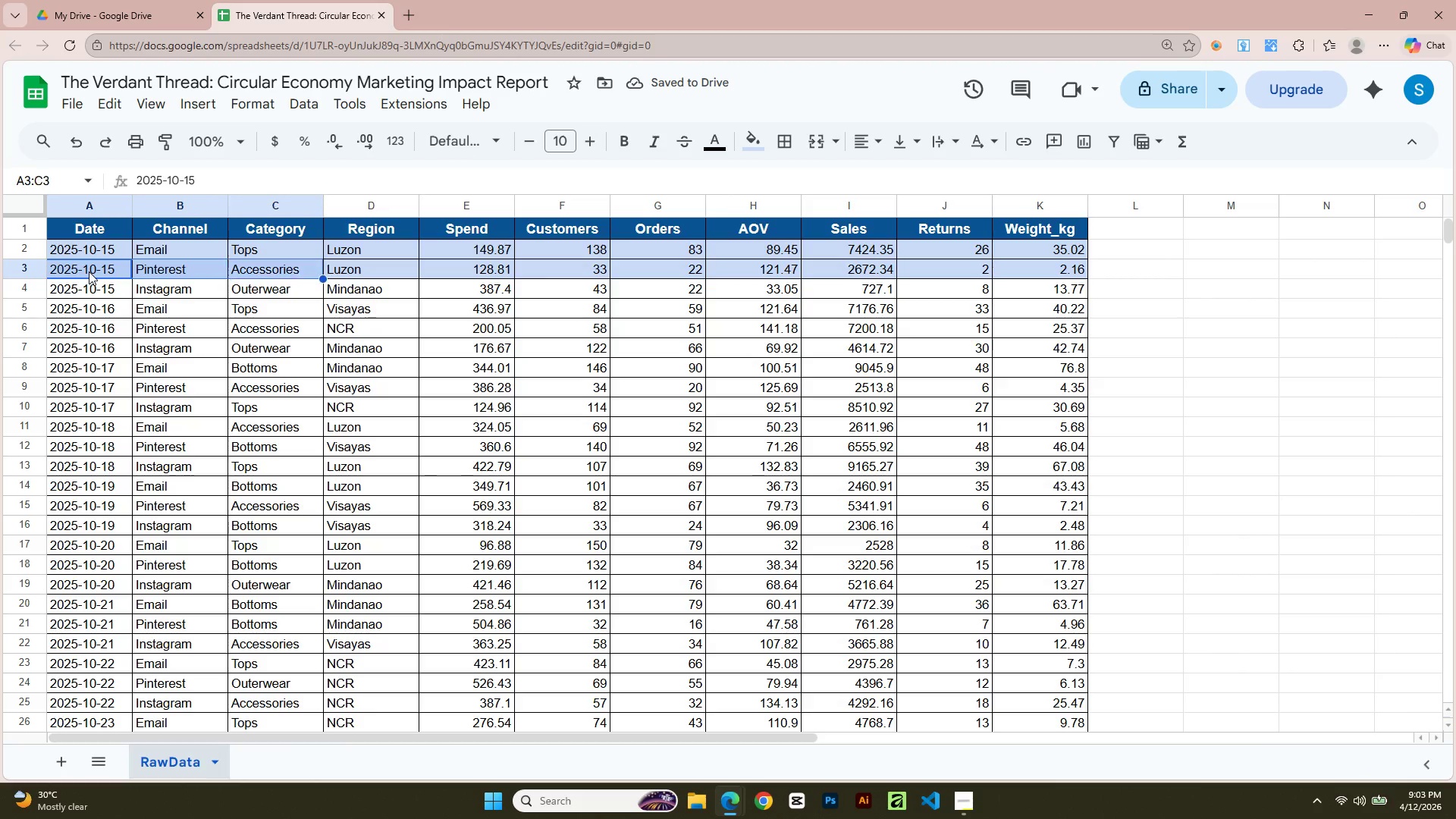 
key(Shift+ArrowRight)
 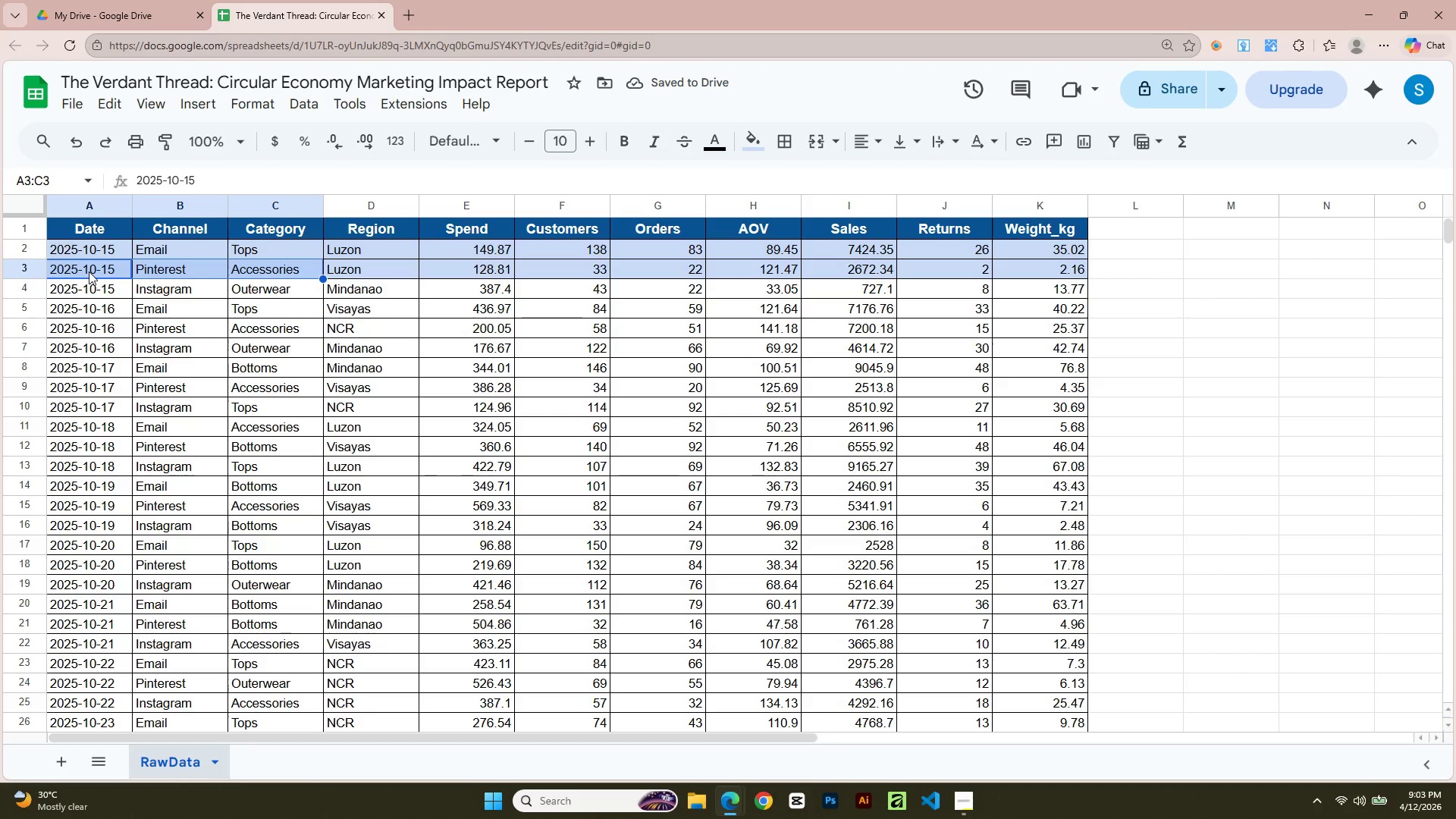 
key(Shift+ArrowRight)
 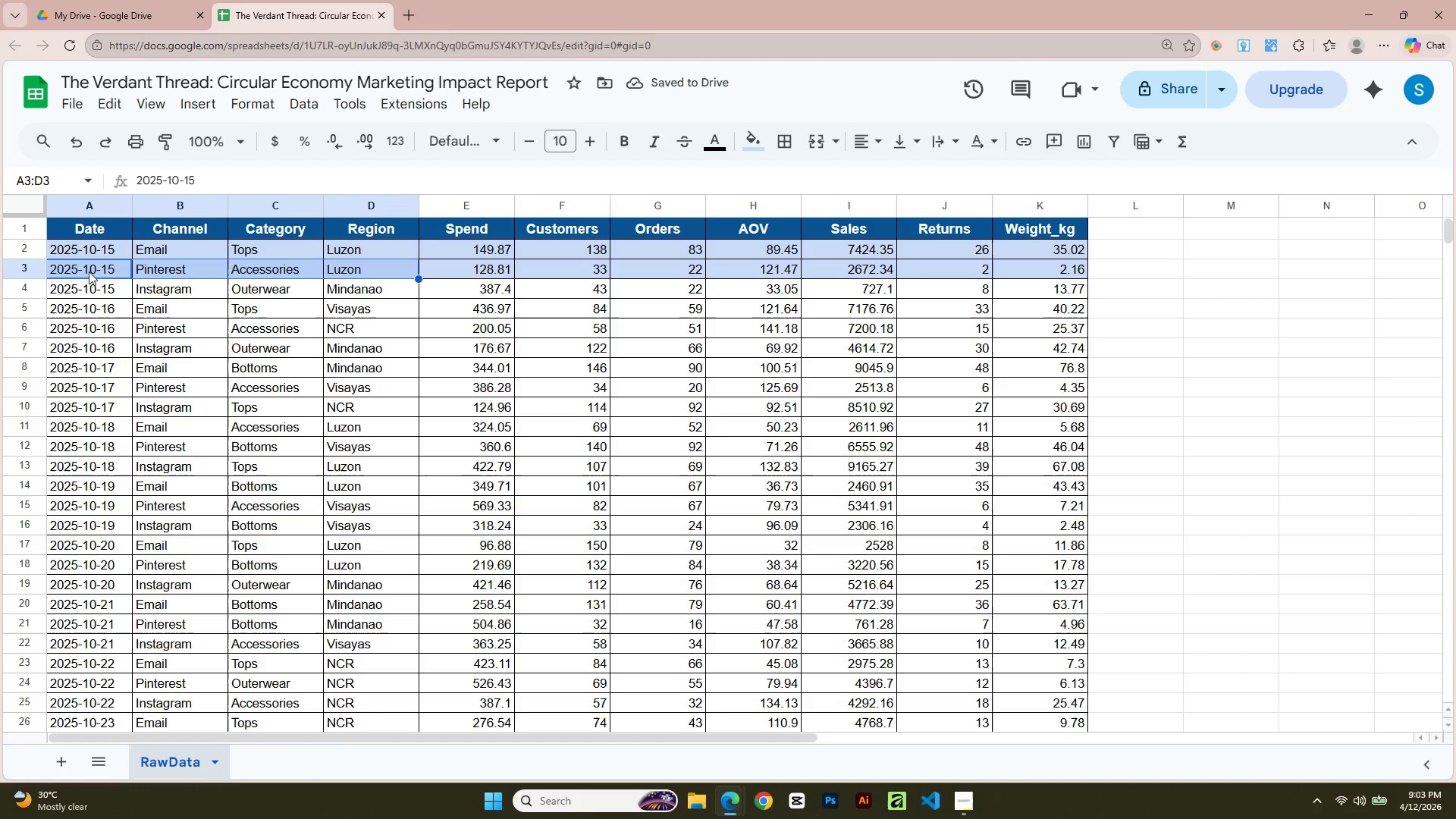 
key(Shift+ArrowRight)
 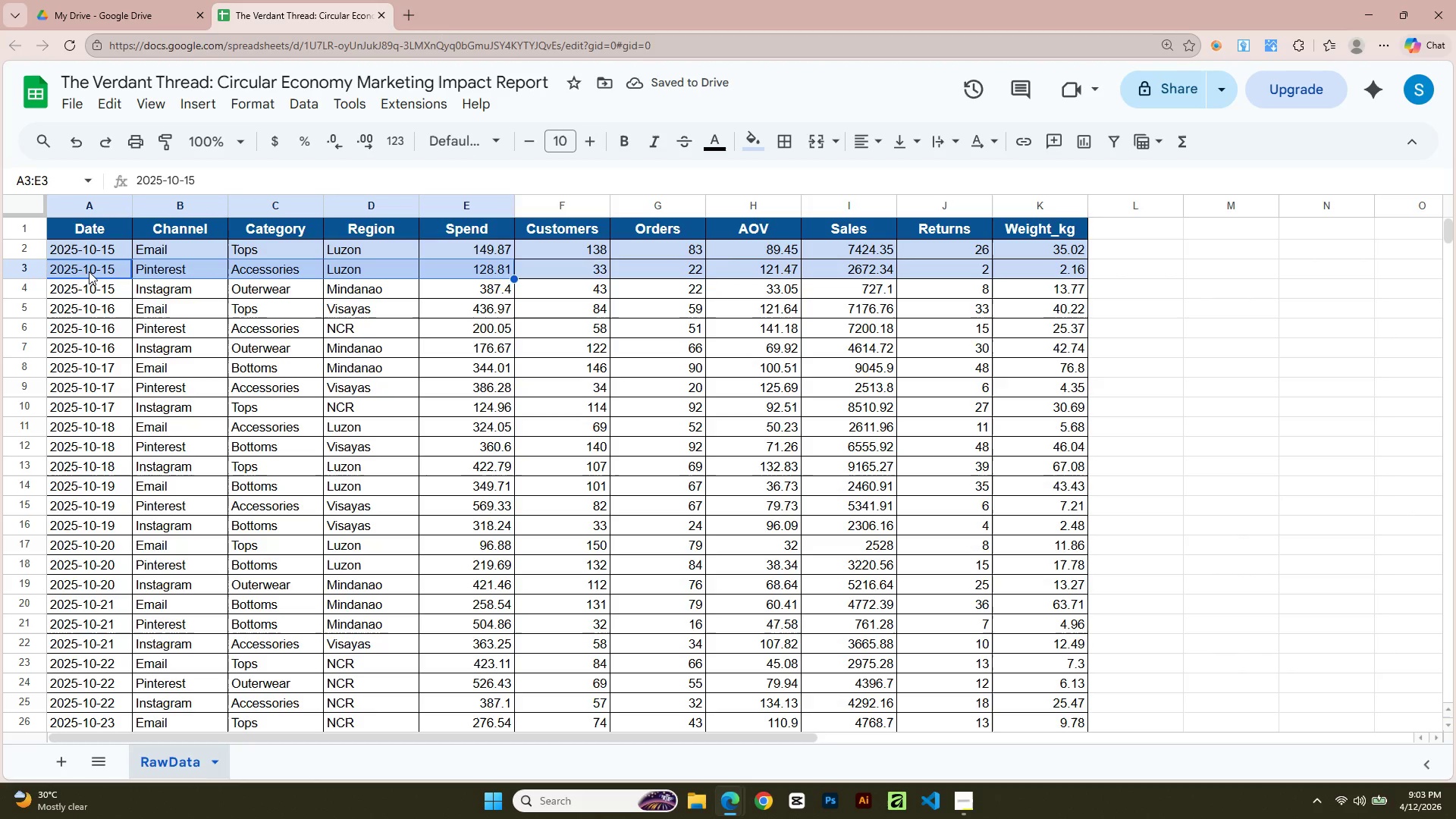 
key(Shift+ArrowRight)
 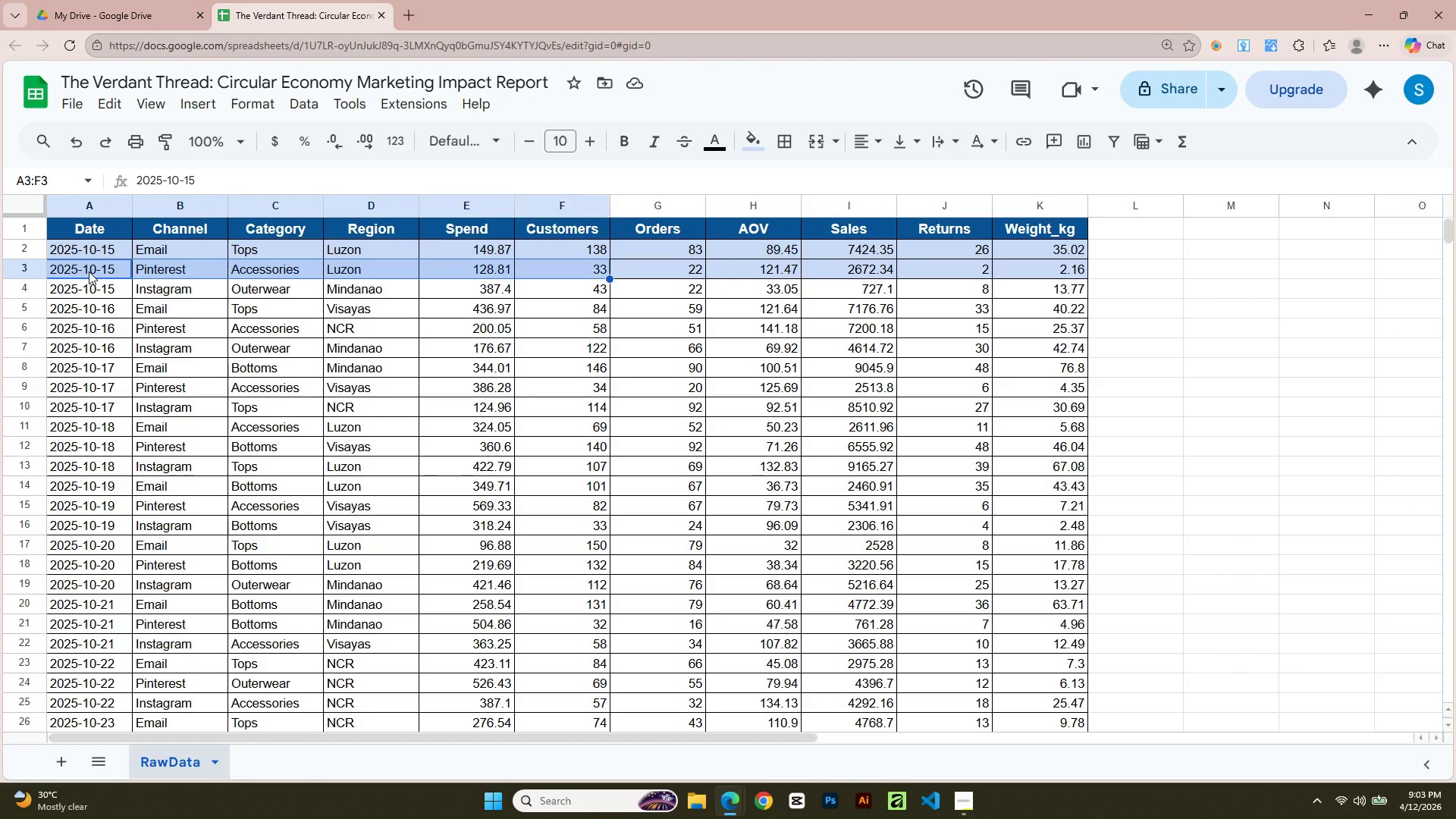 
key(Shift+ArrowRight)
 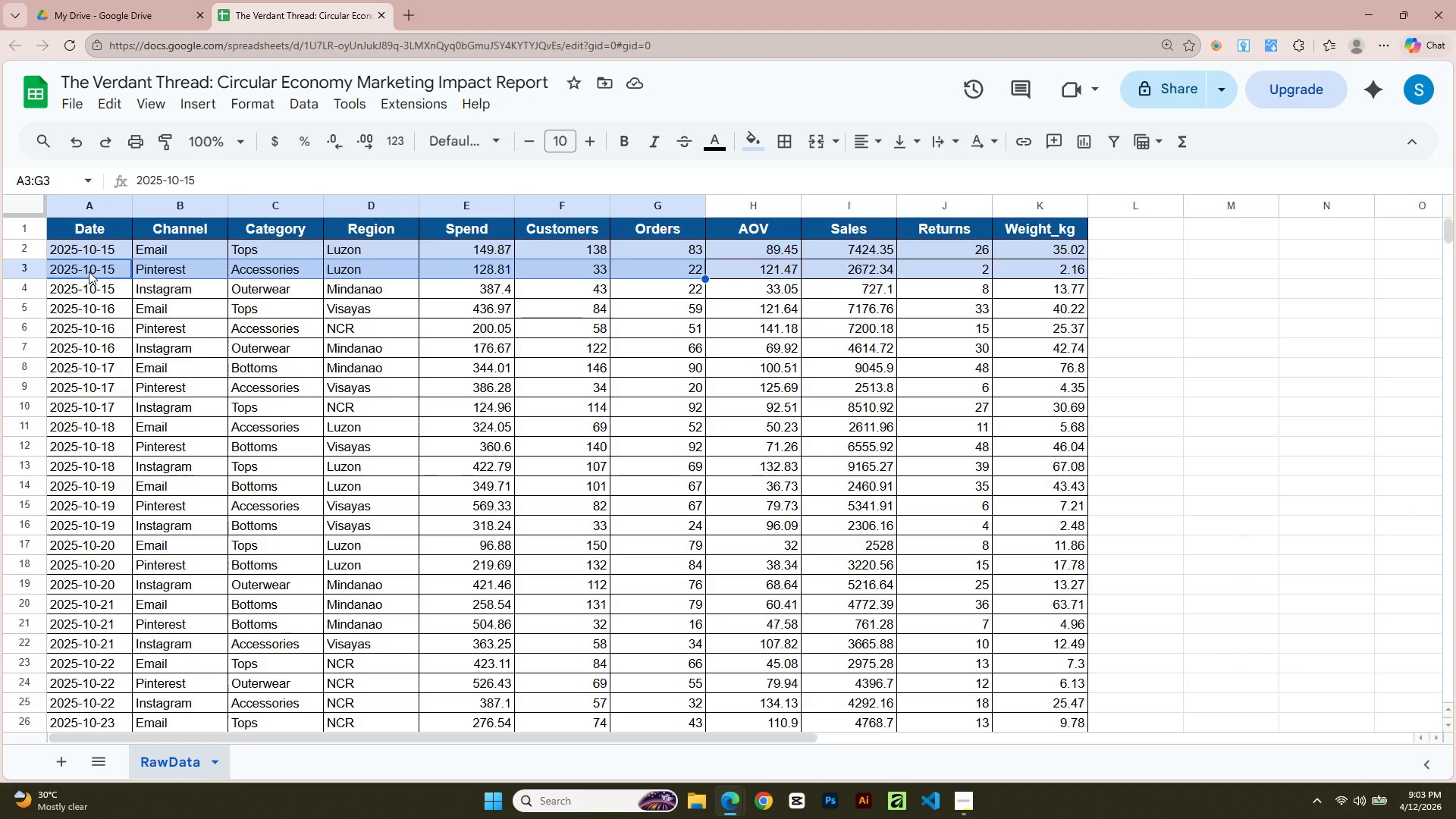 
key(Shift+ArrowRight)
 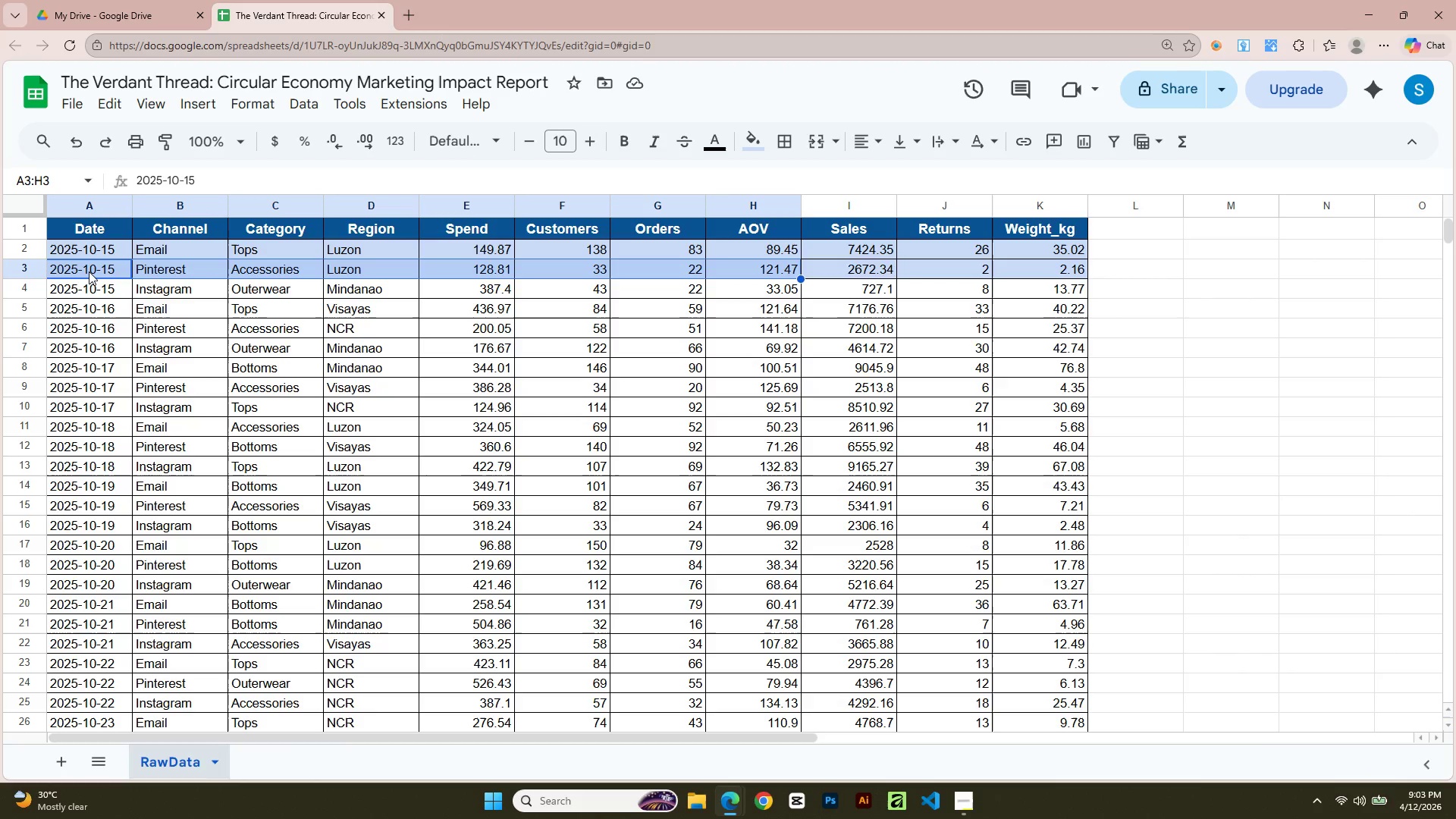 
key(Shift+ArrowRight)
 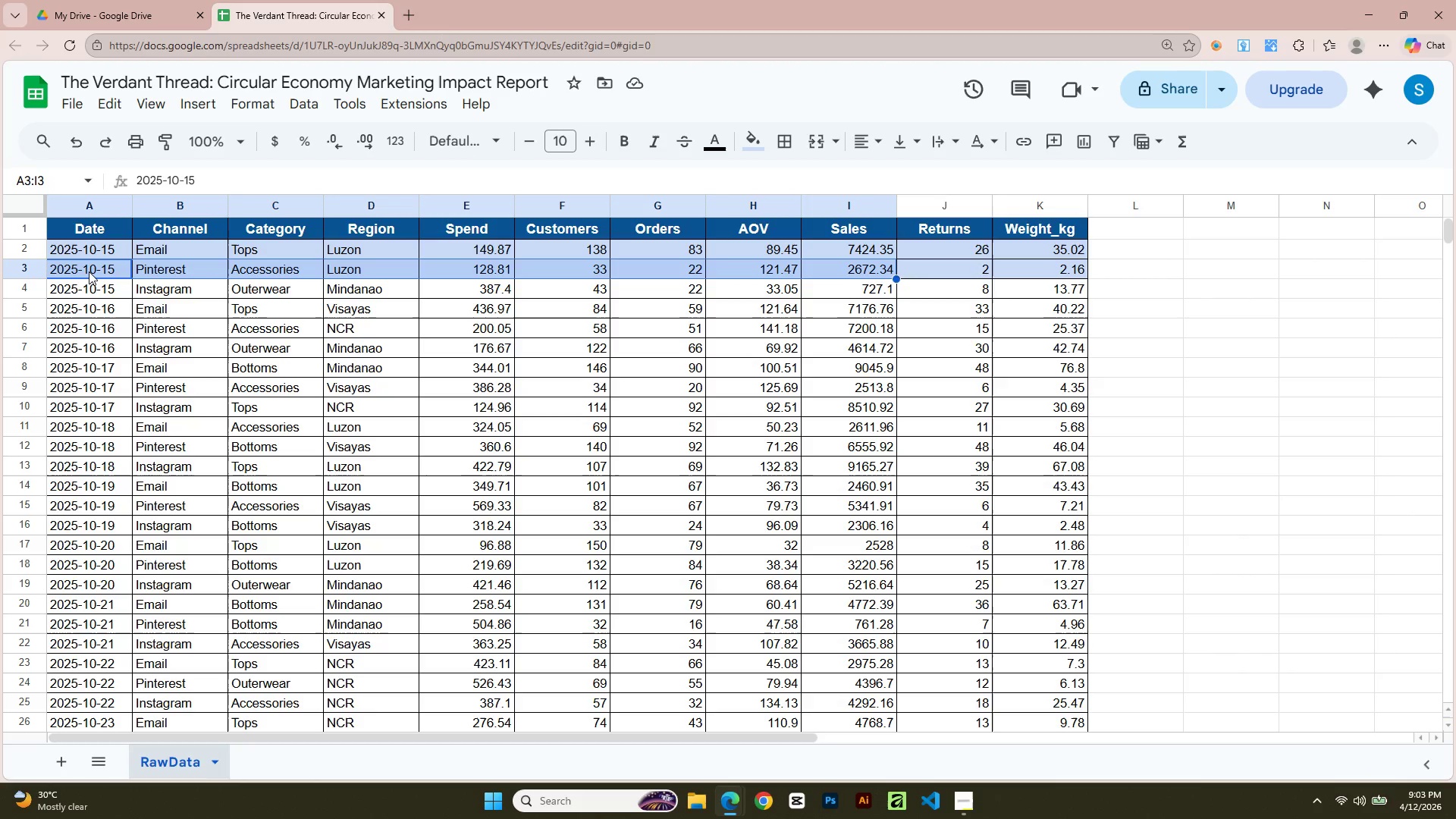 
key(Shift+ArrowRight)
 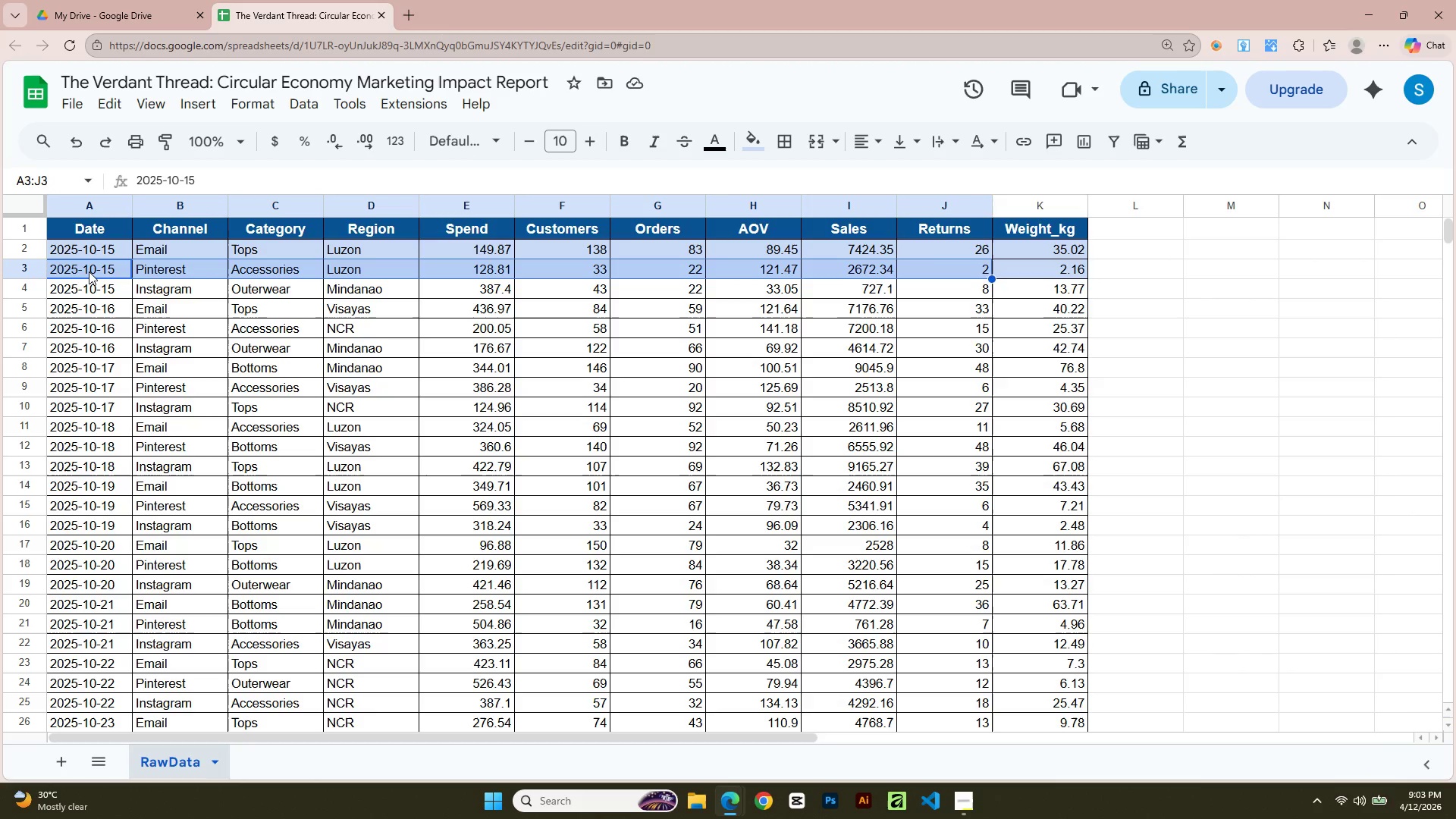 
key(Shift+ArrowRight)
 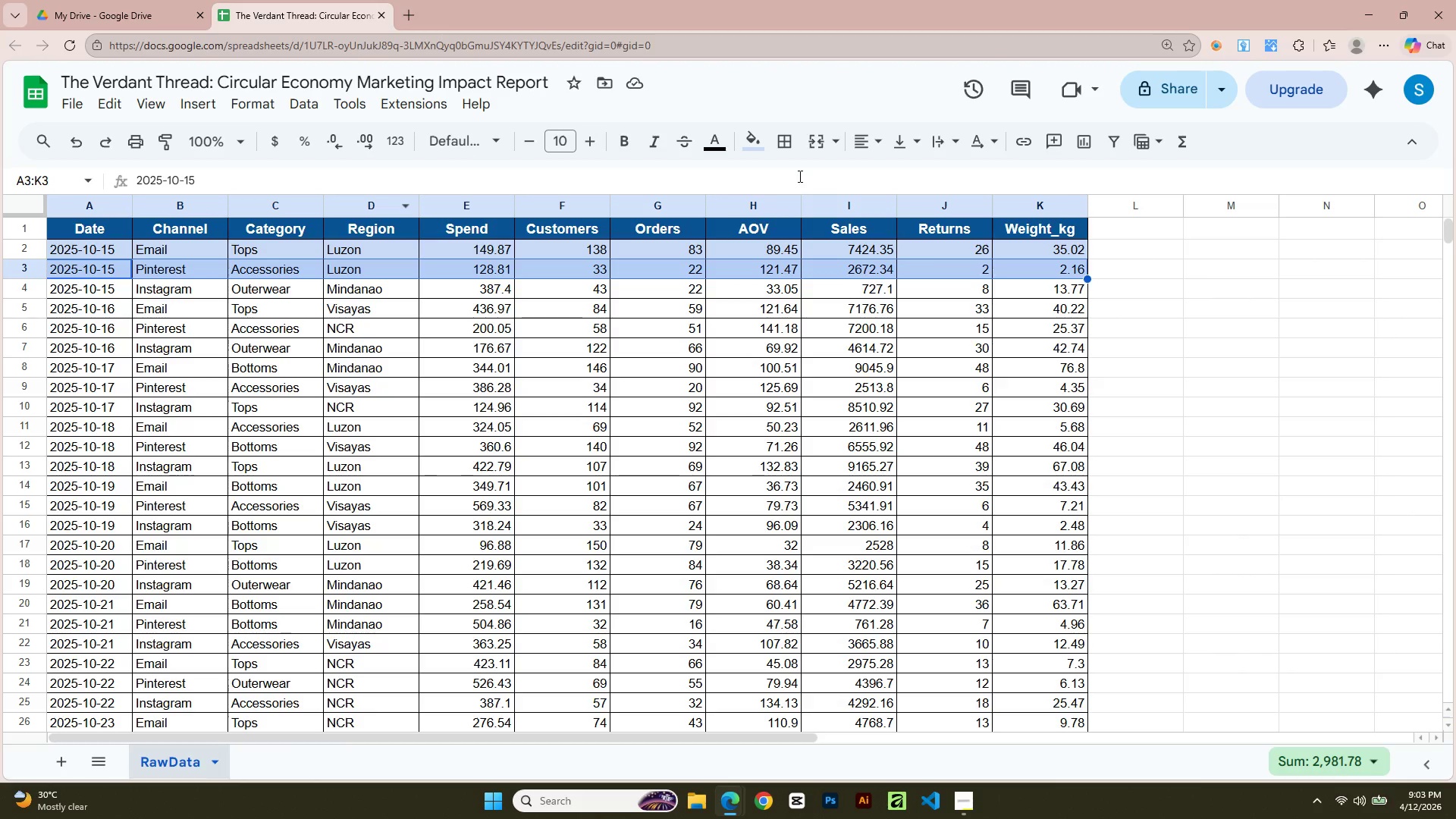 
left_click([765, 142])
 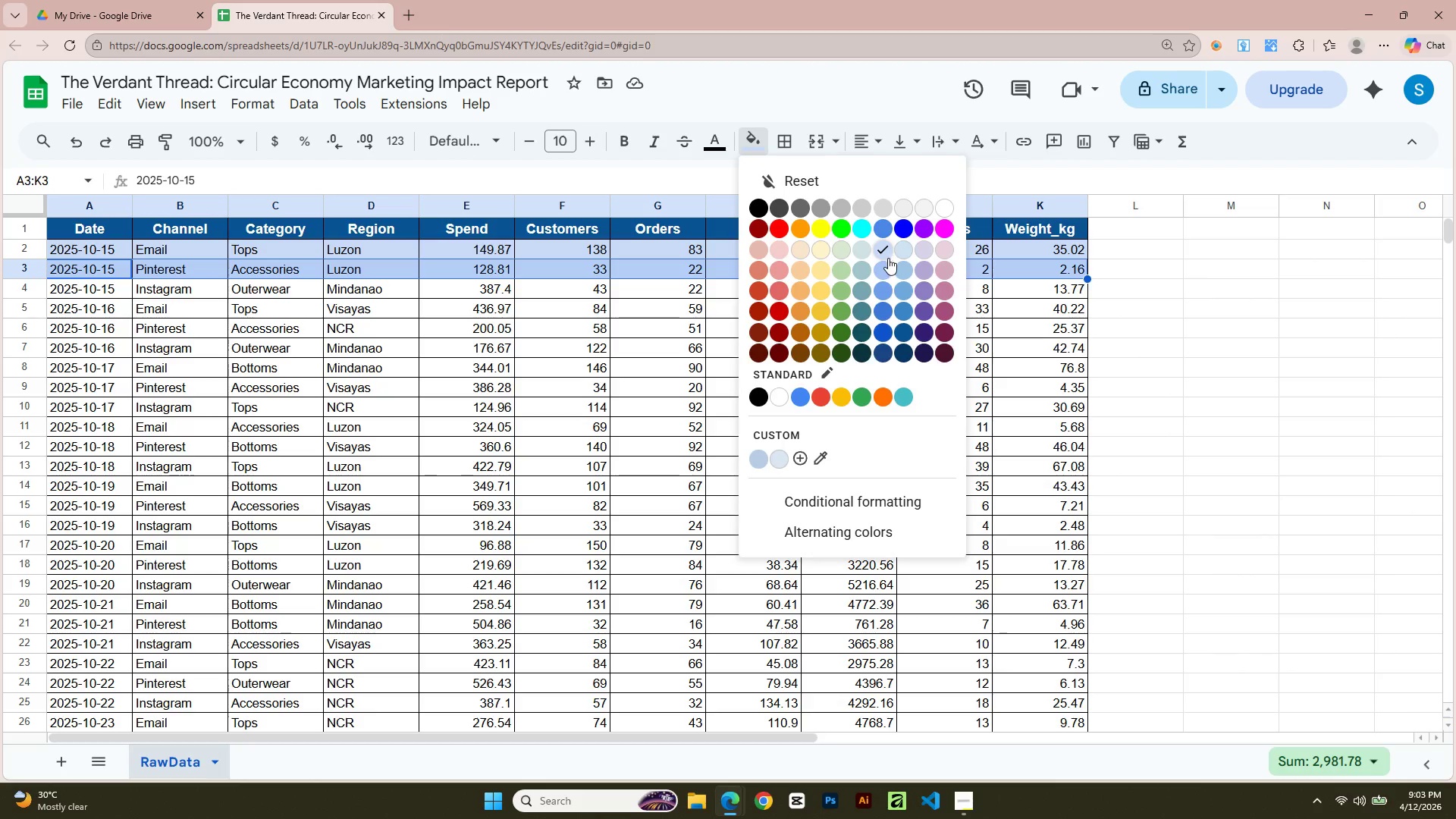 
left_click([884, 268])
 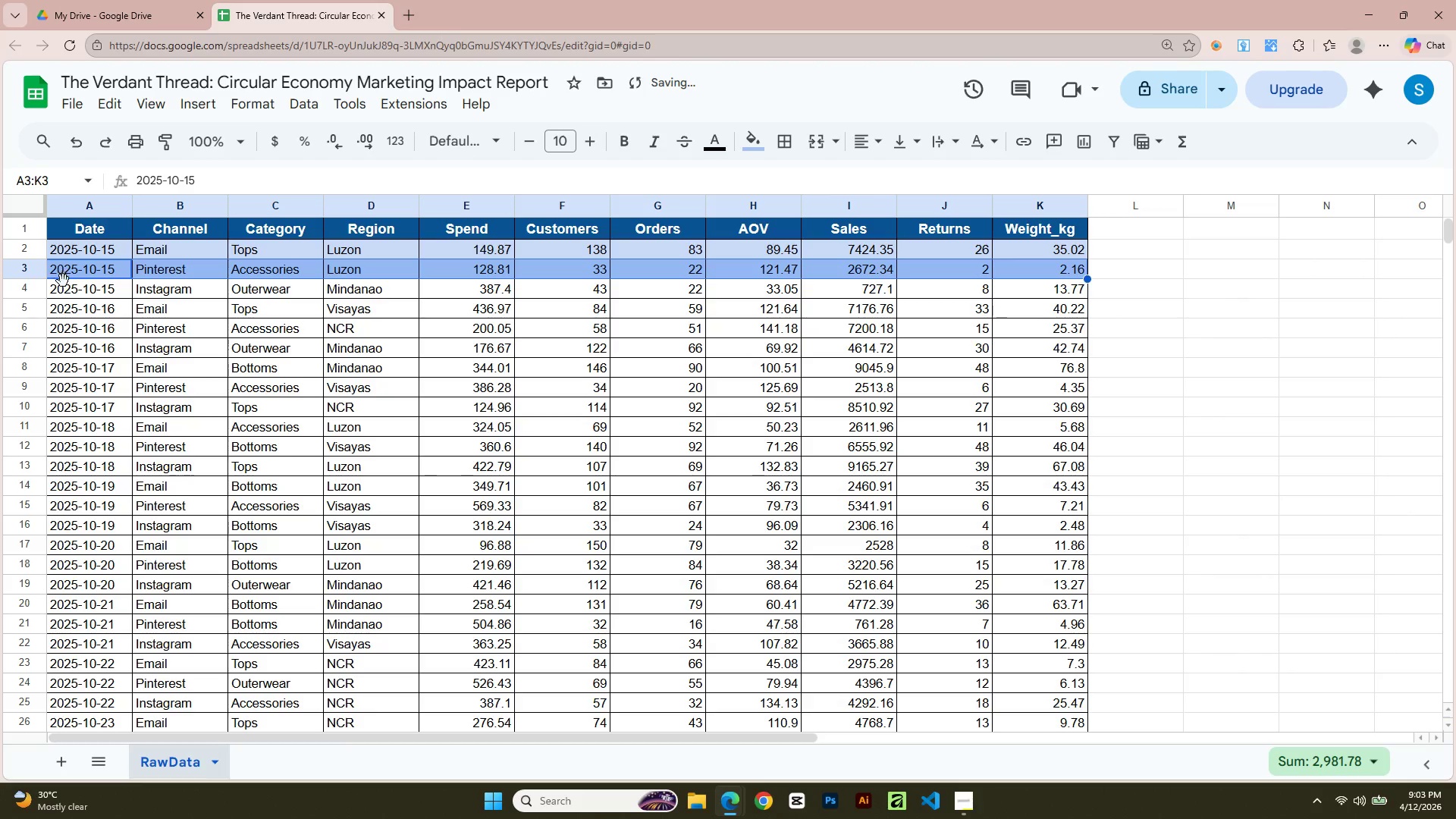 
left_click([71, 292])
 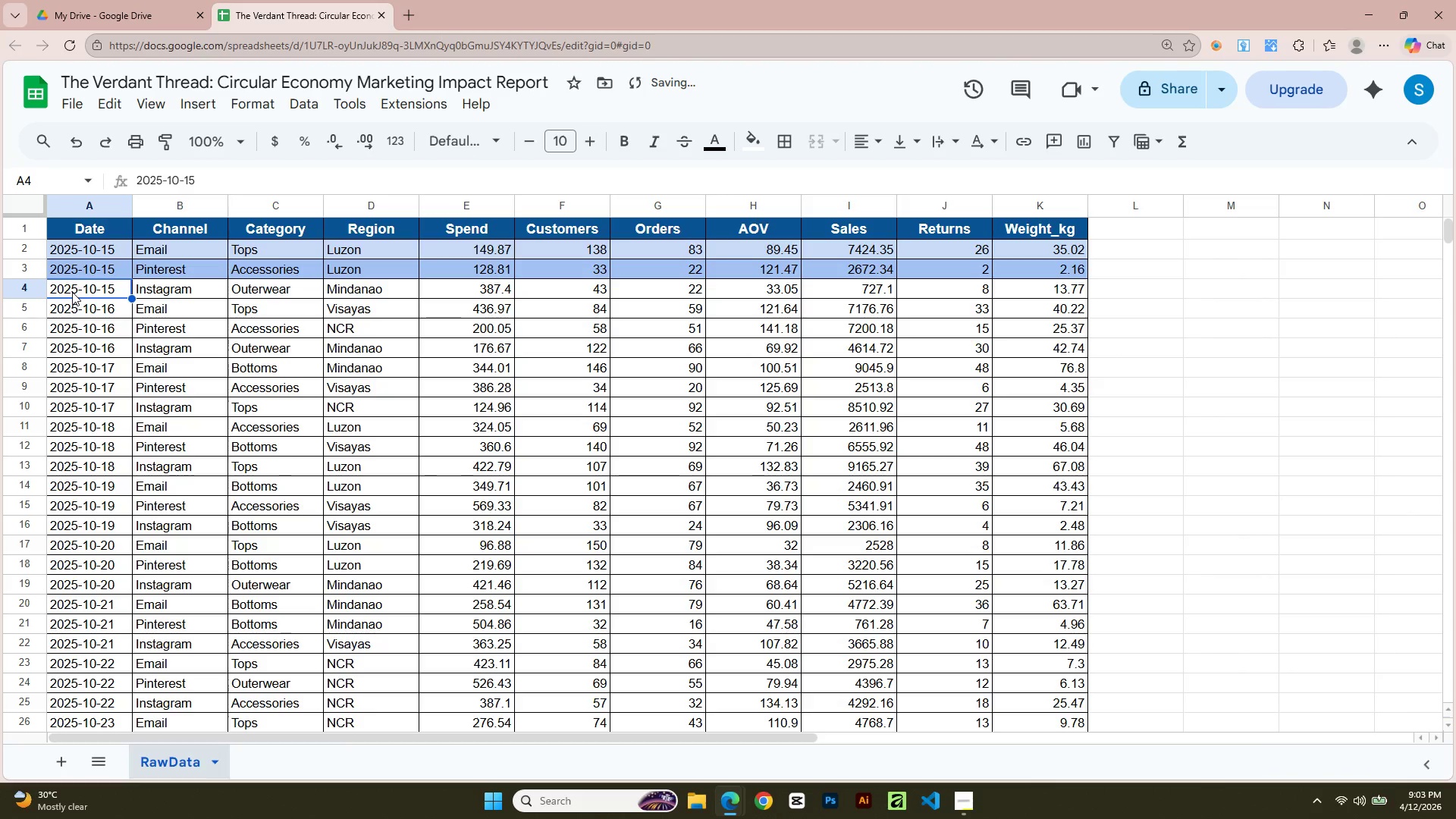 
key(Shift+ArrowRight)
 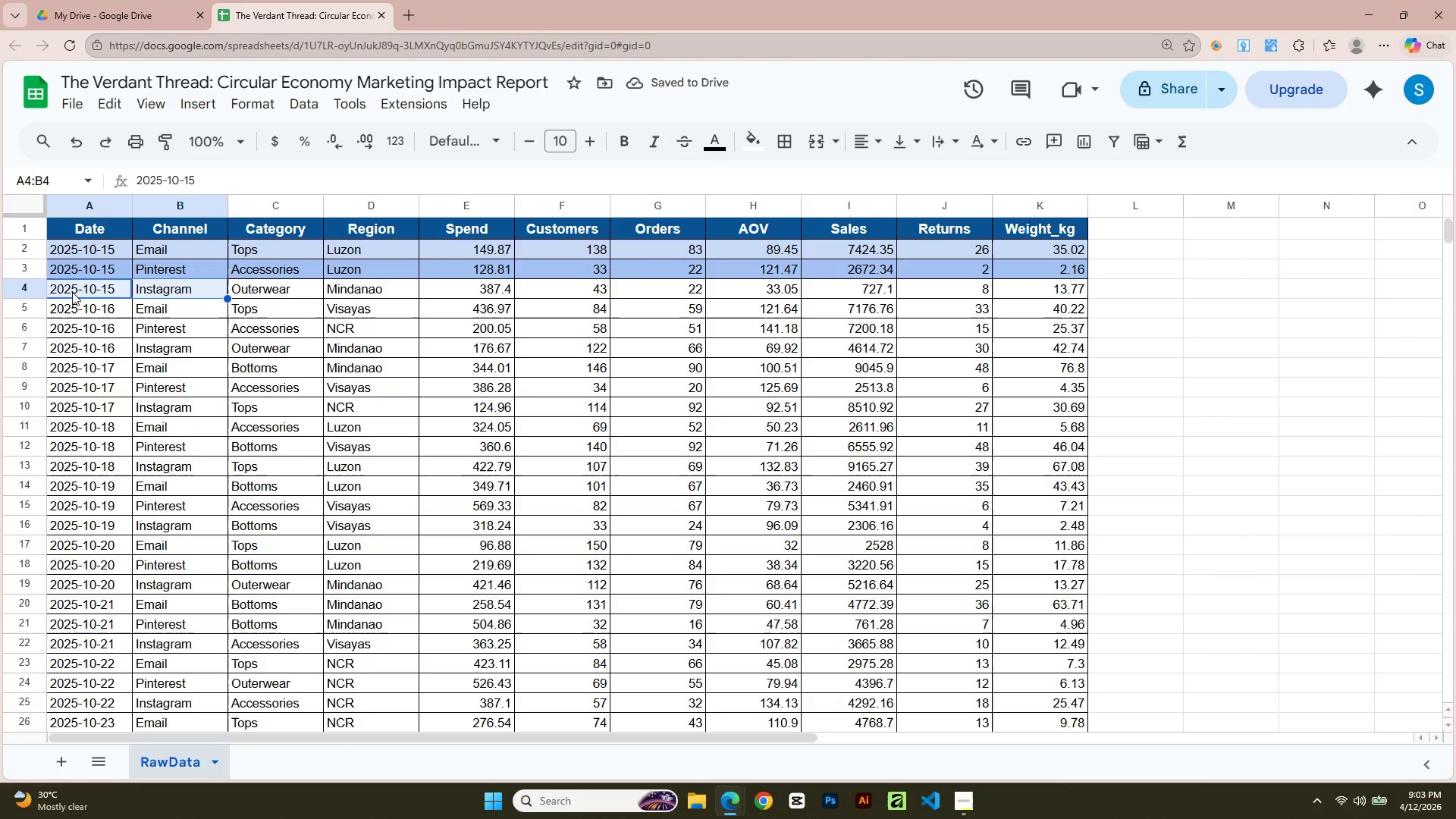 
key(Shift+ArrowRight)
 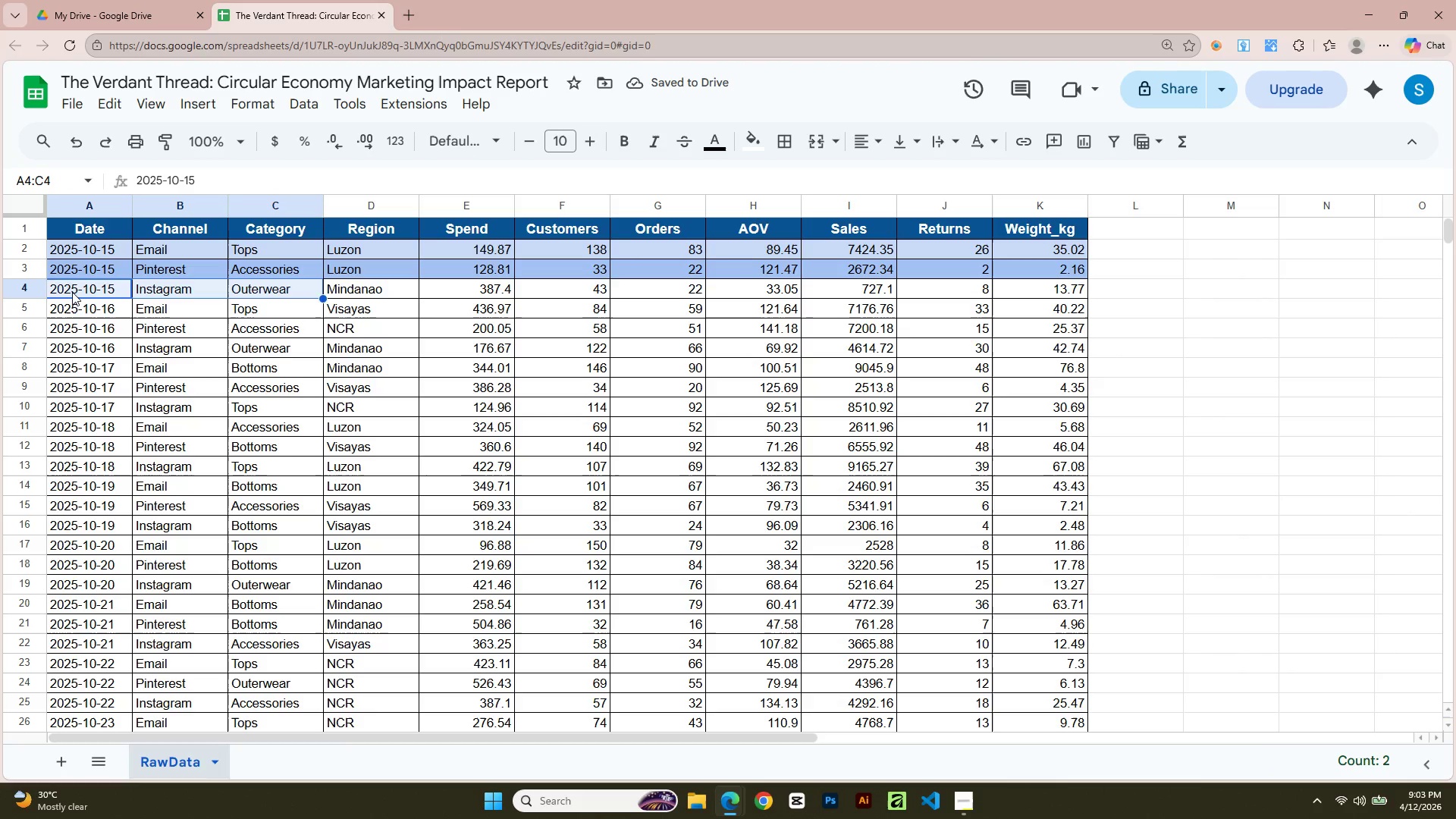 
key(Shift+ArrowRight)
 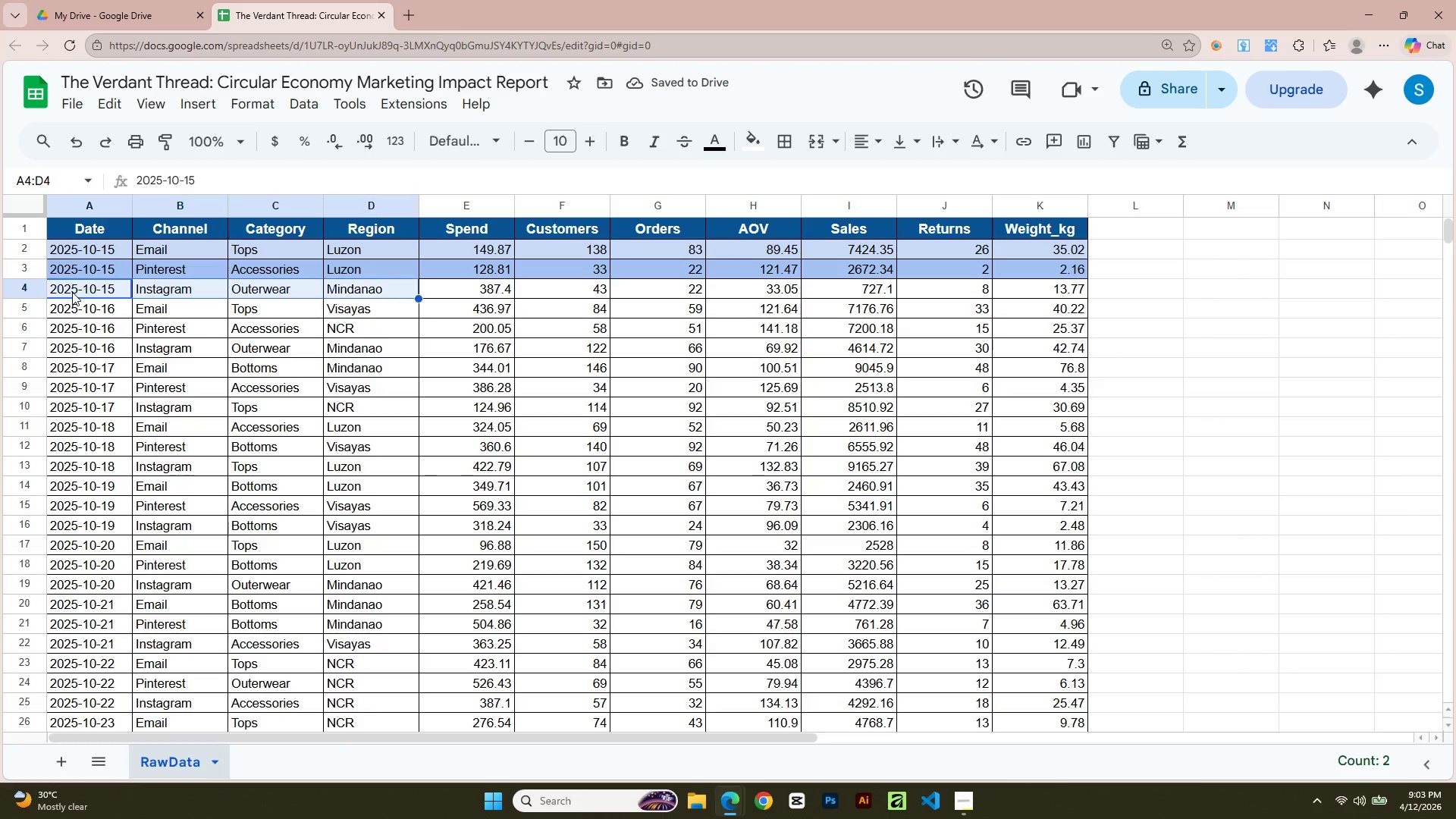 
key(Shift+ArrowRight)
 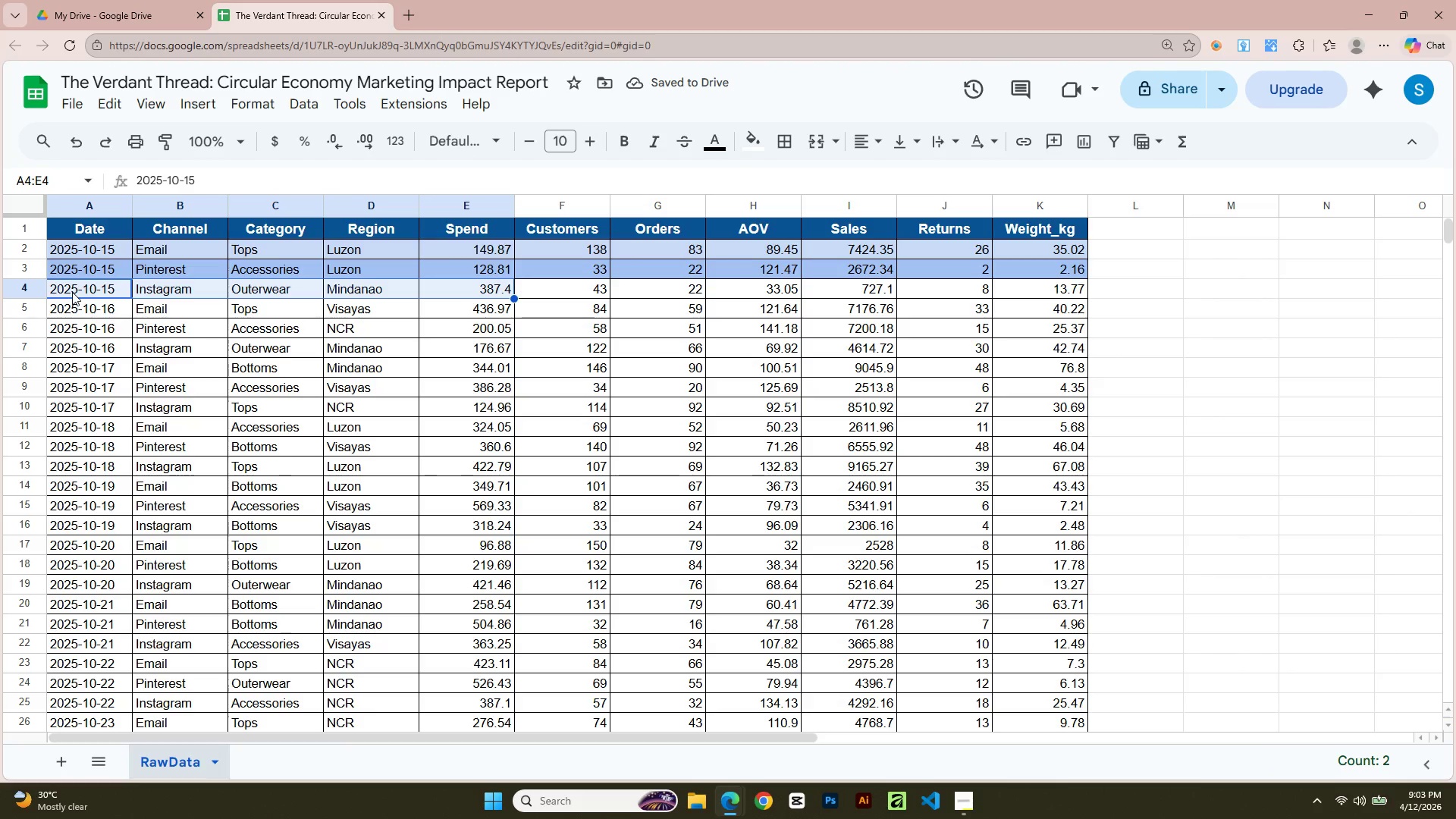 
key(Shift+ArrowRight)
 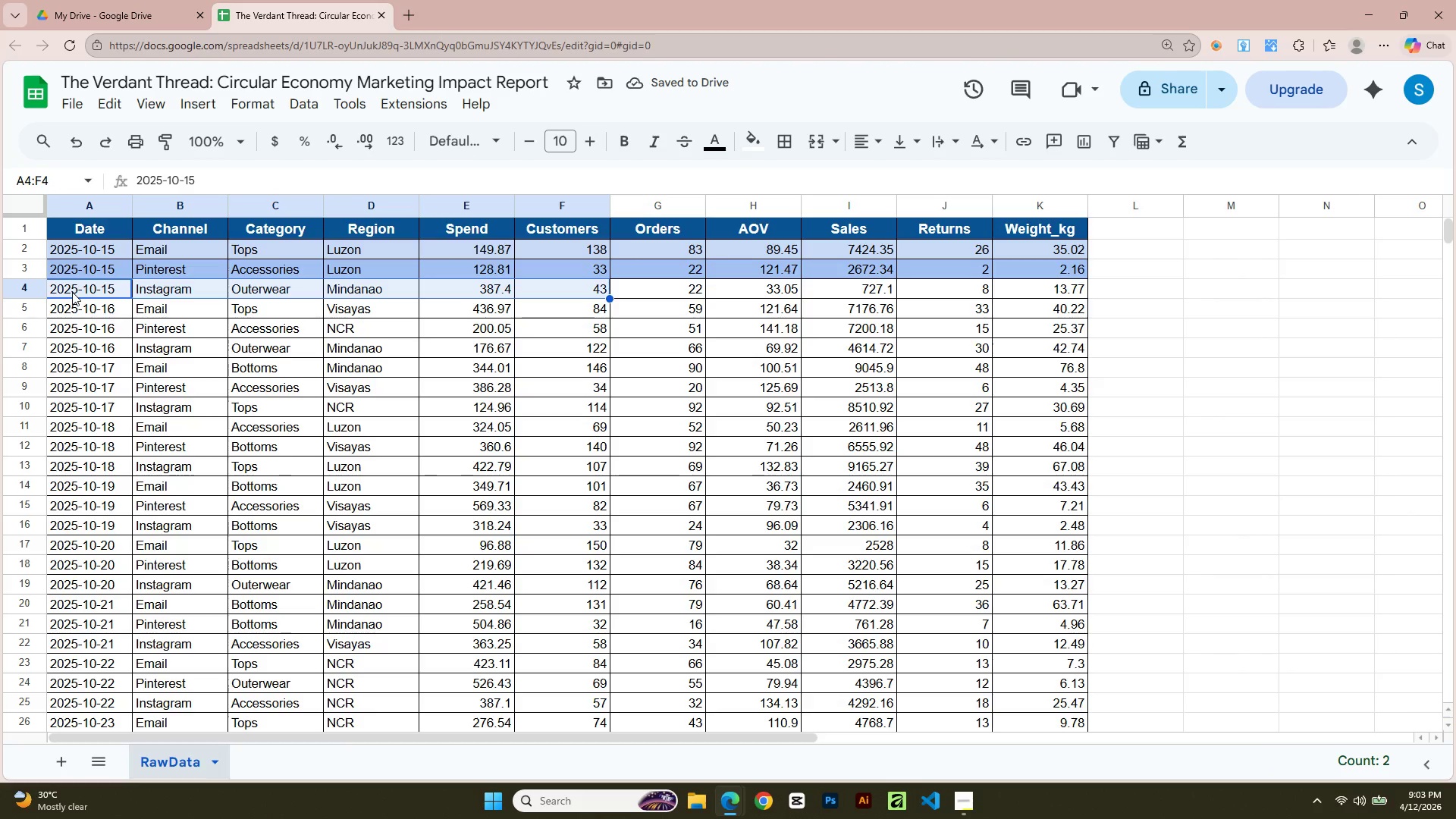 
key(Shift+ArrowRight)
 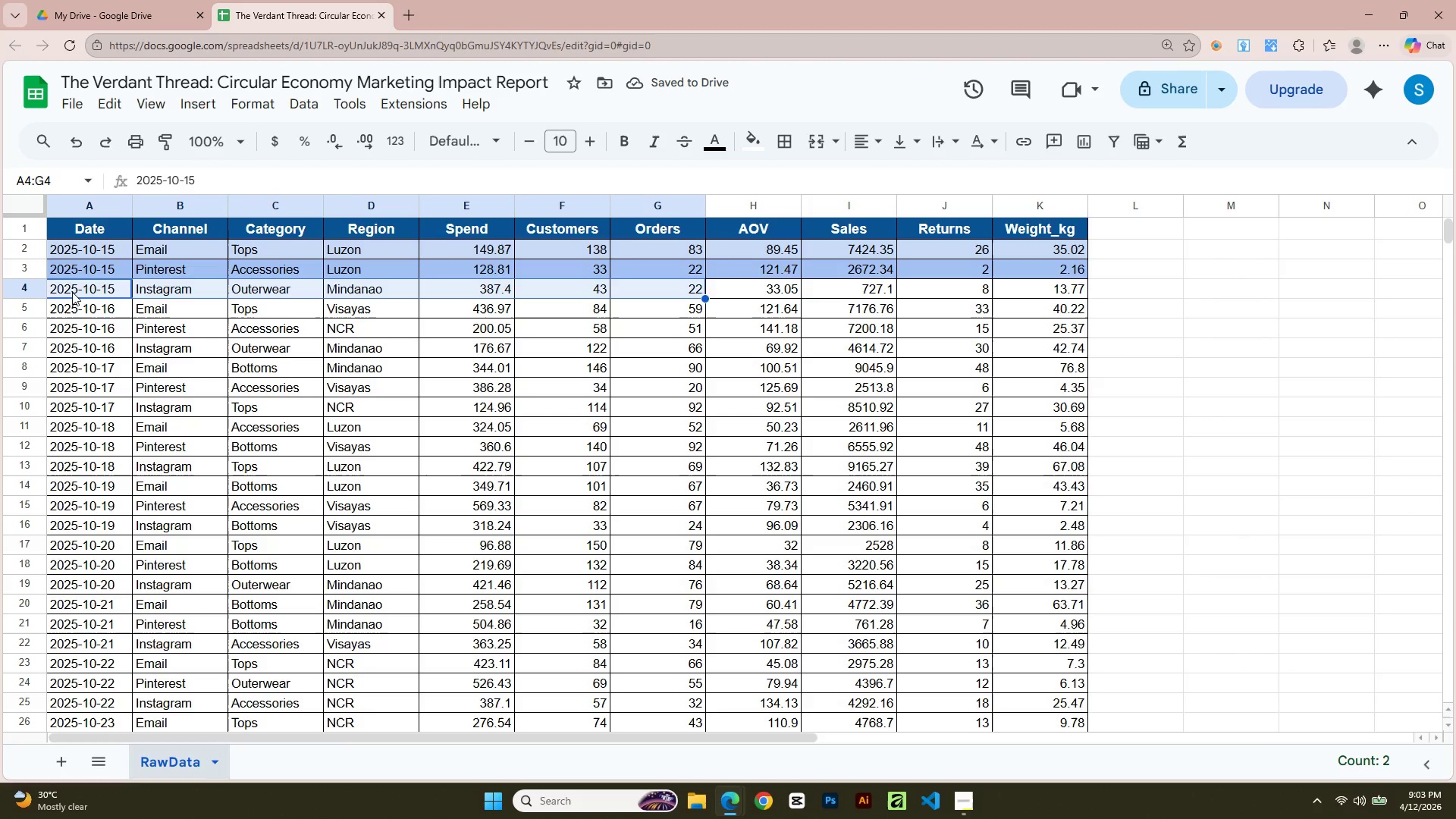 
key(Shift+ArrowRight)
 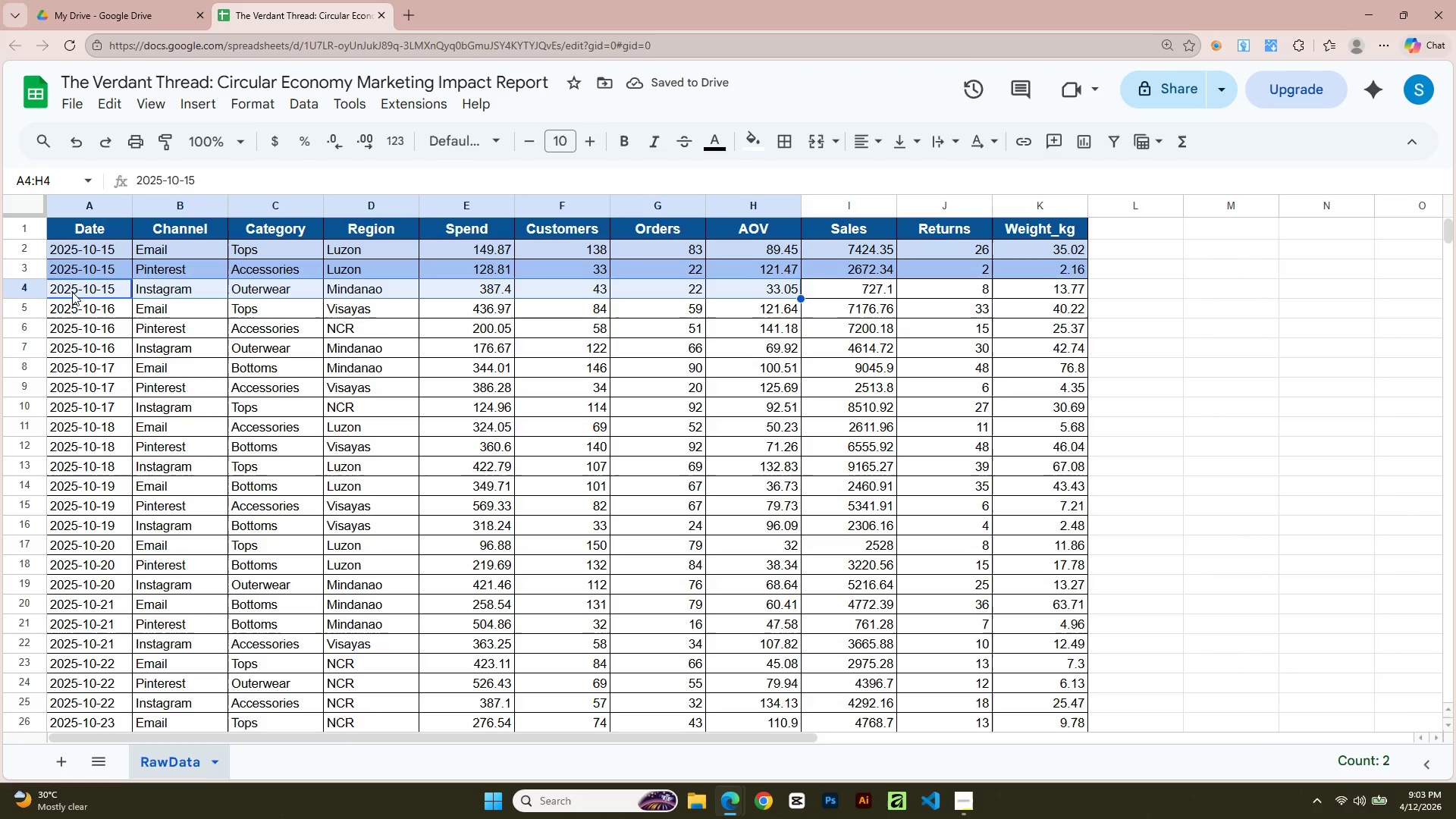 
key(Shift+ArrowRight)
 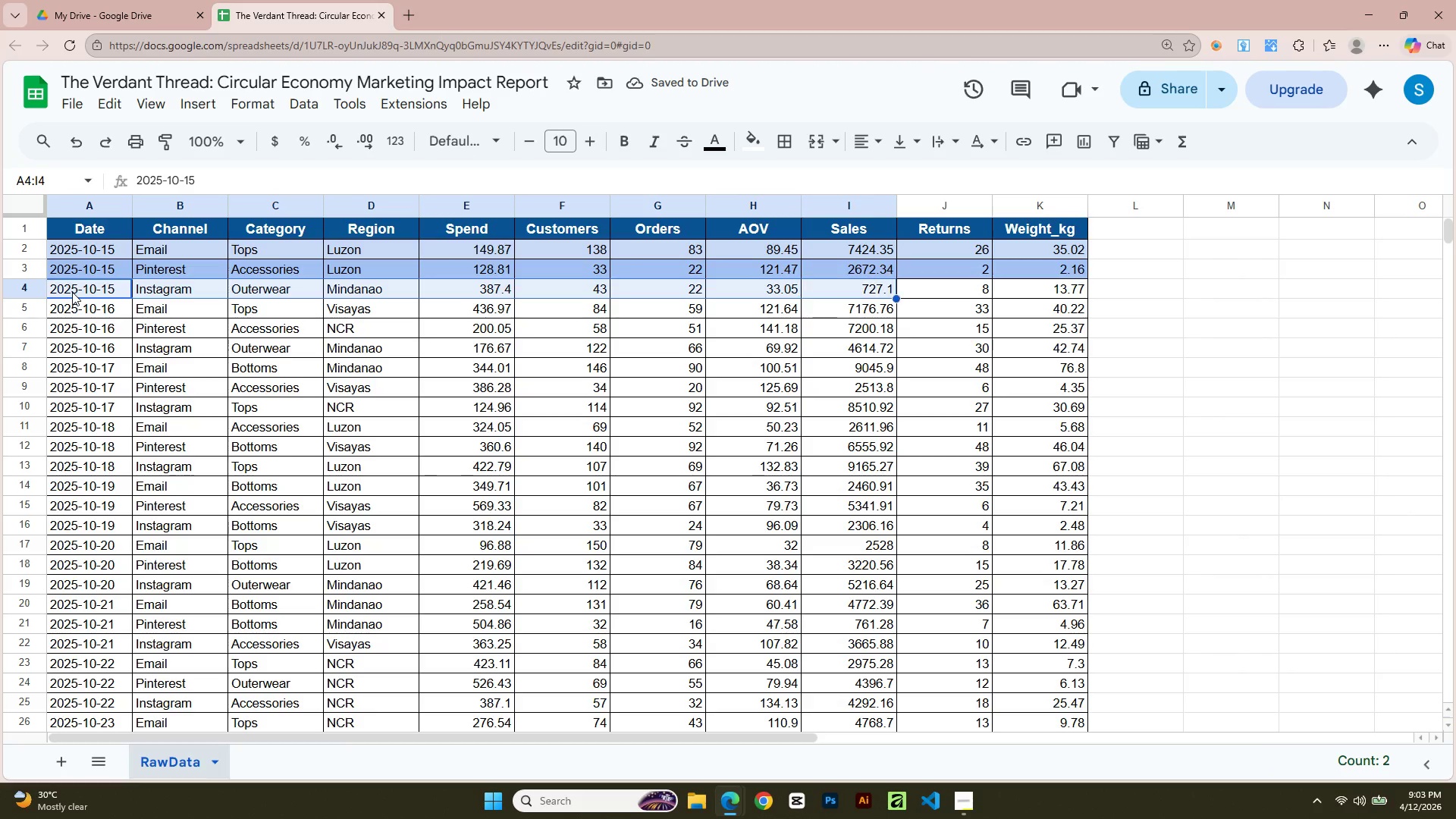 
key(Shift+ArrowRight)
 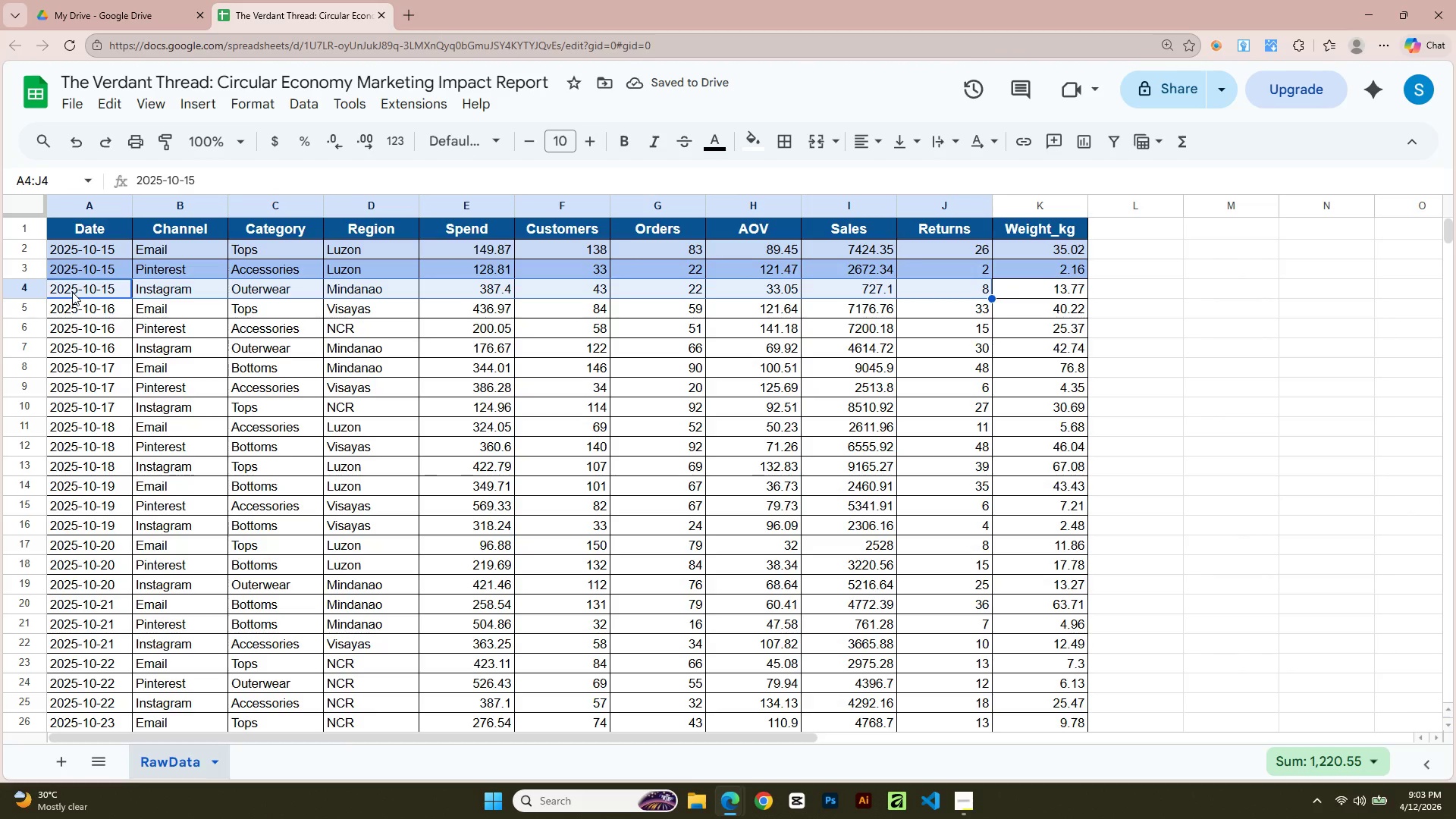 
key(Shift+ArrowRight)
 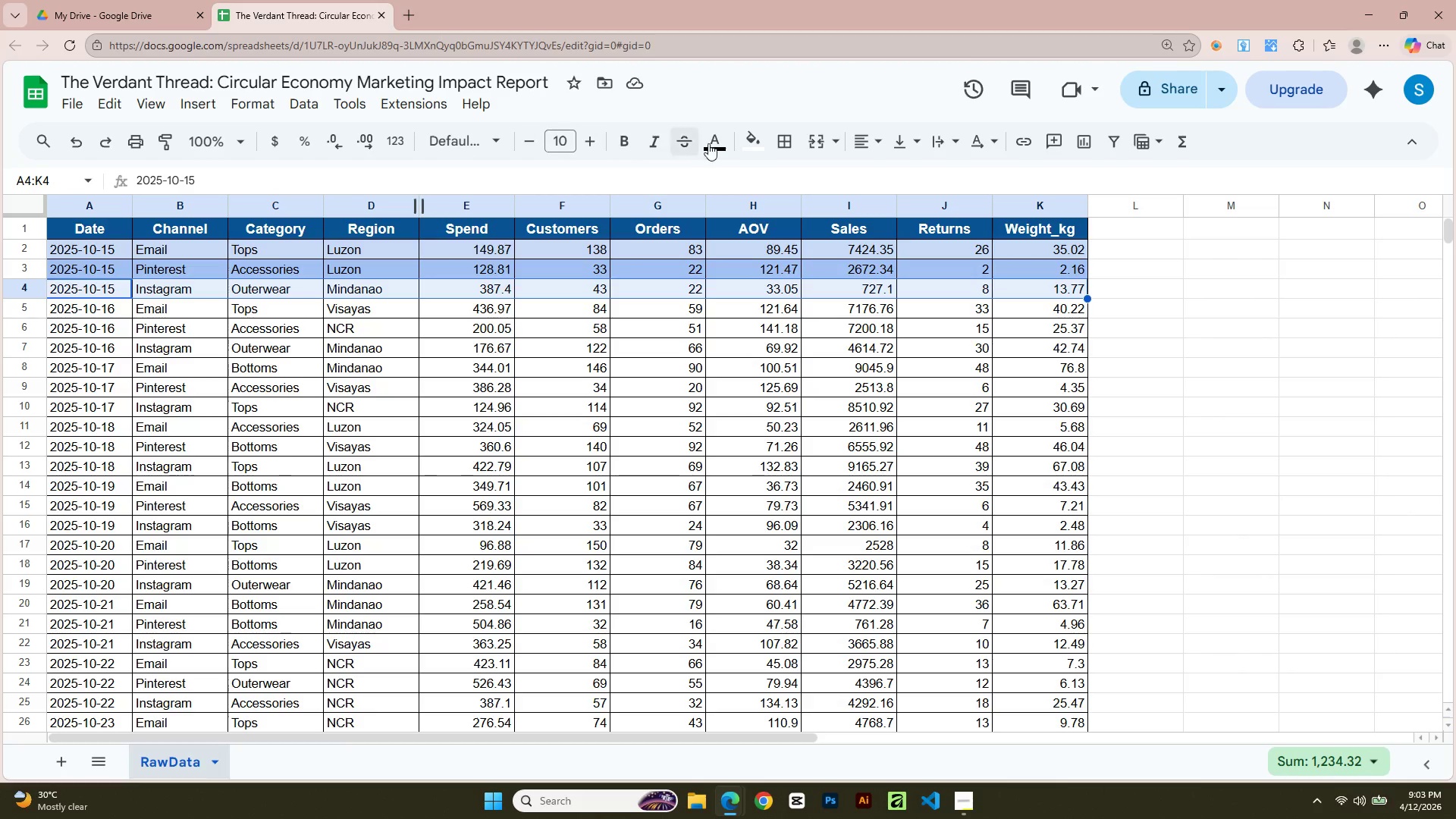 
left_click([752, 144])
 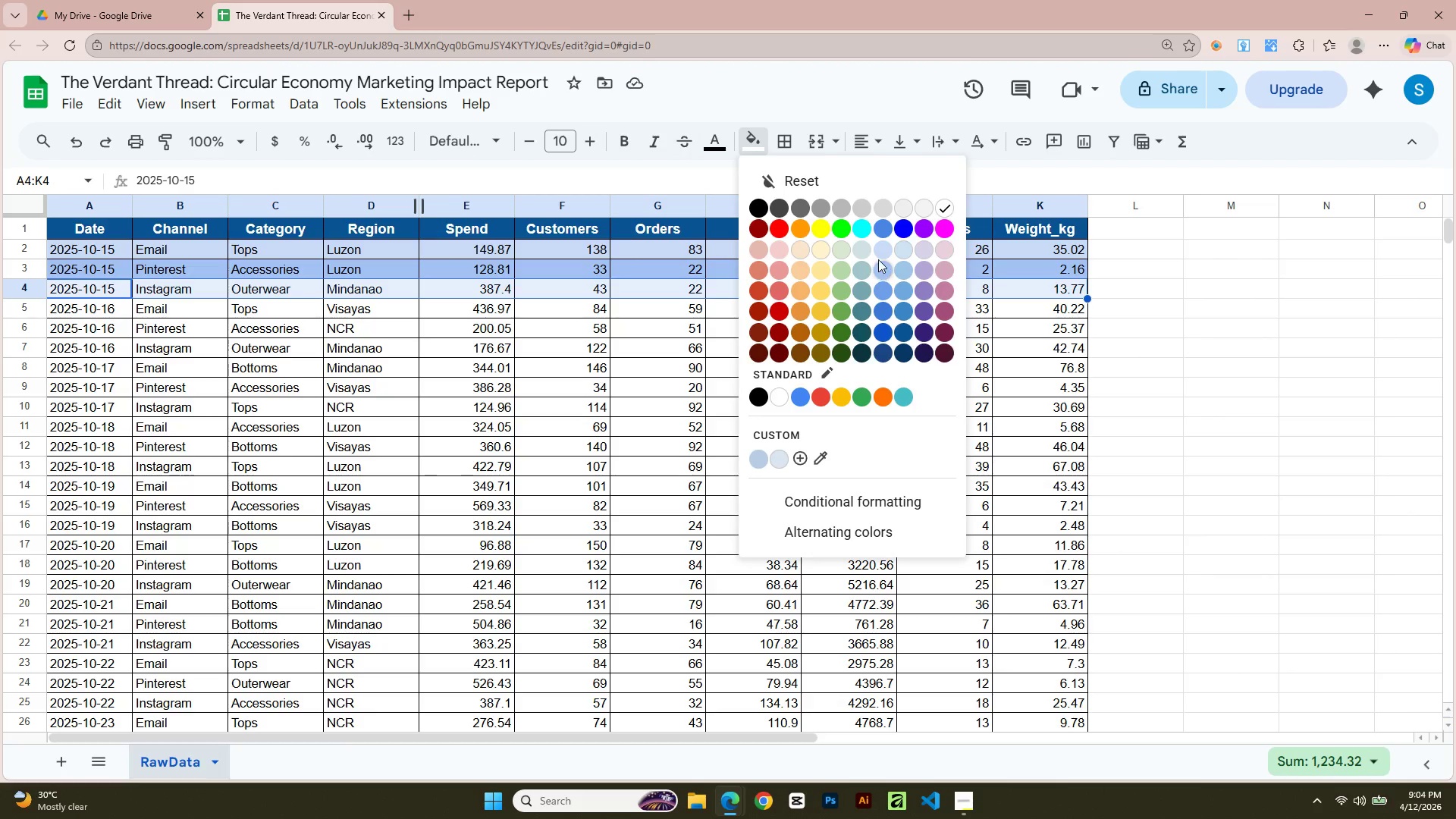 
left_click([879, 249])
 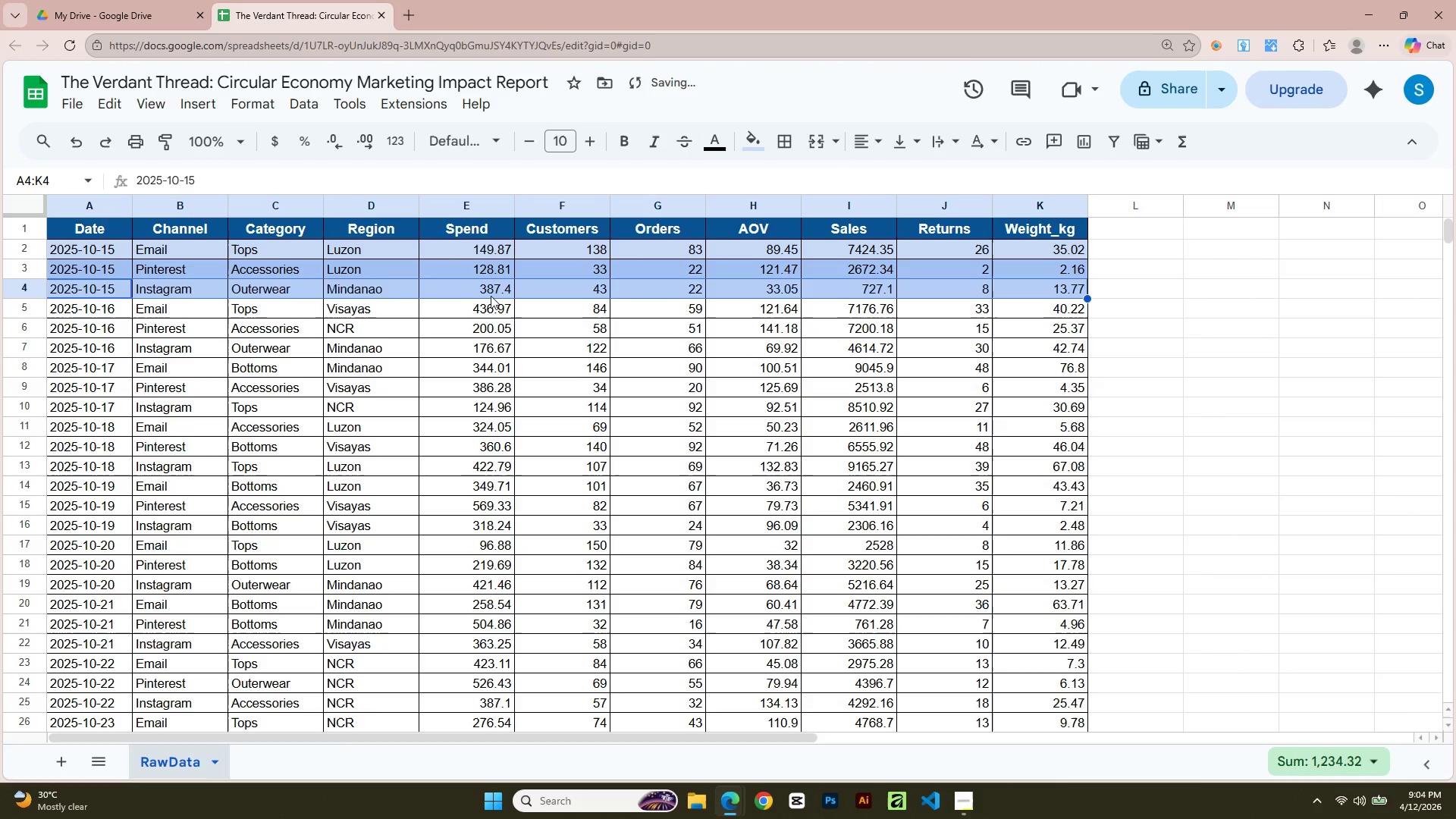 
left_click([363, 312])
 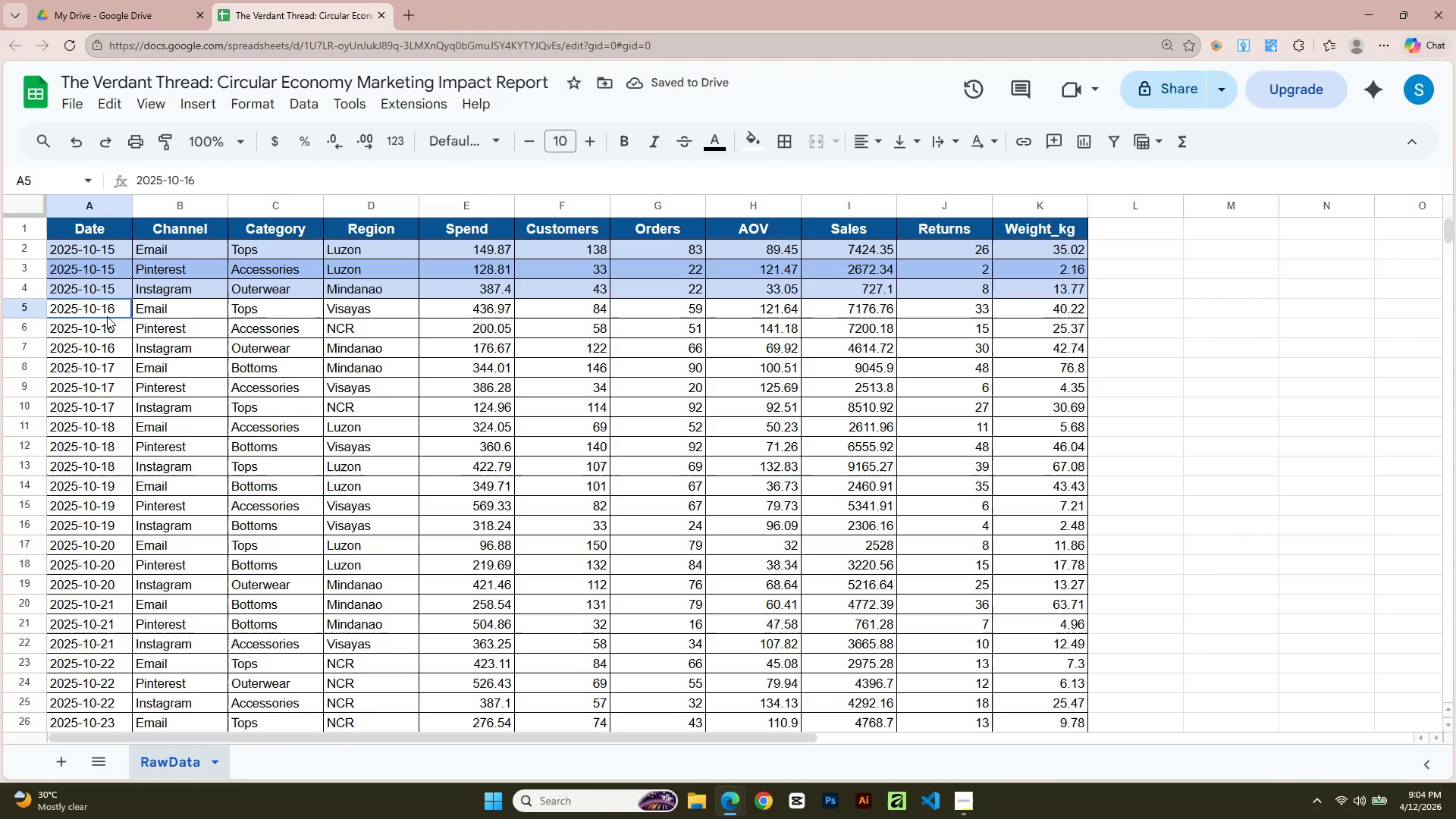 
key(Shift+ArrowRight)
 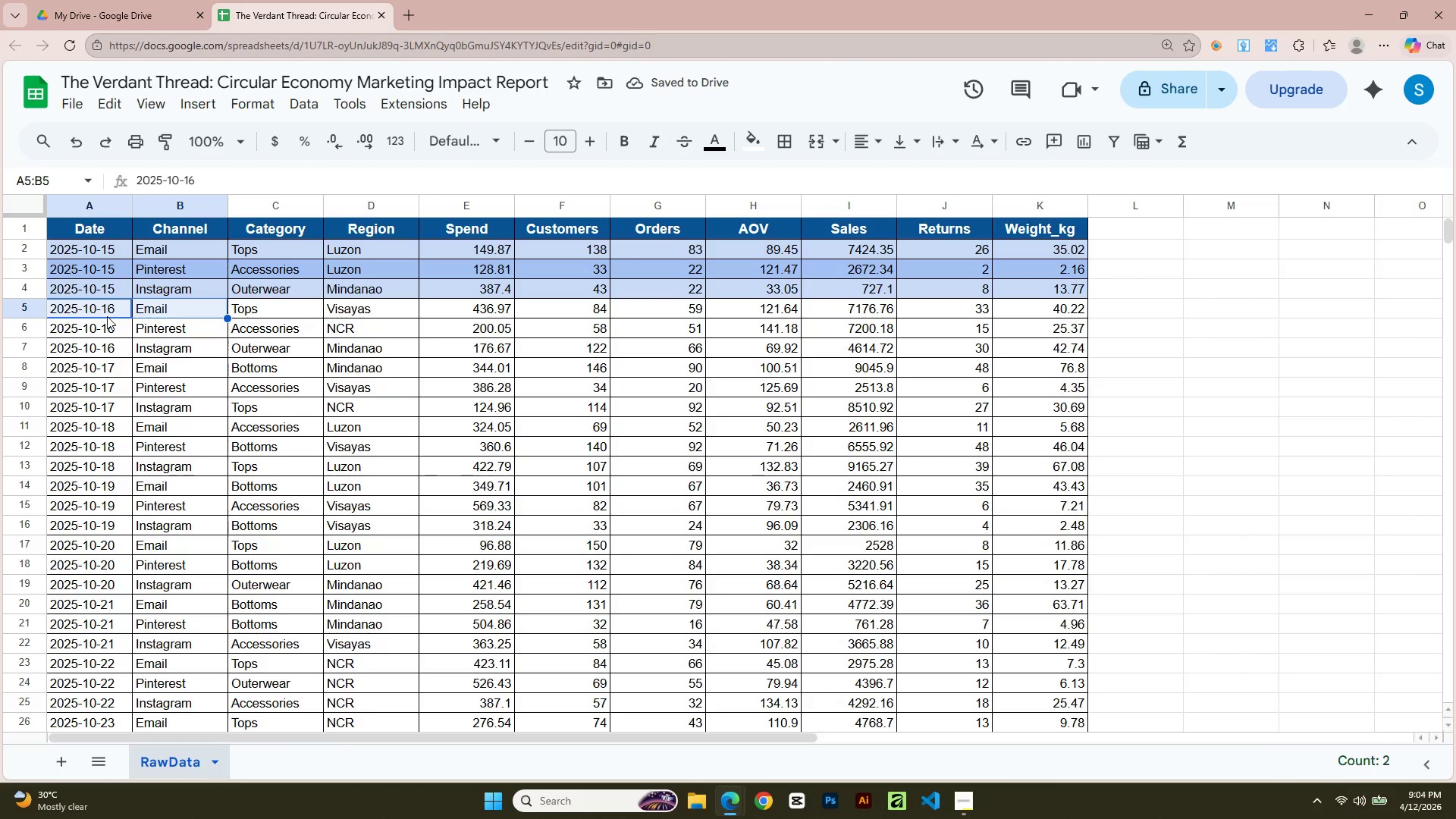 
key(Shift+ArrowRight)
 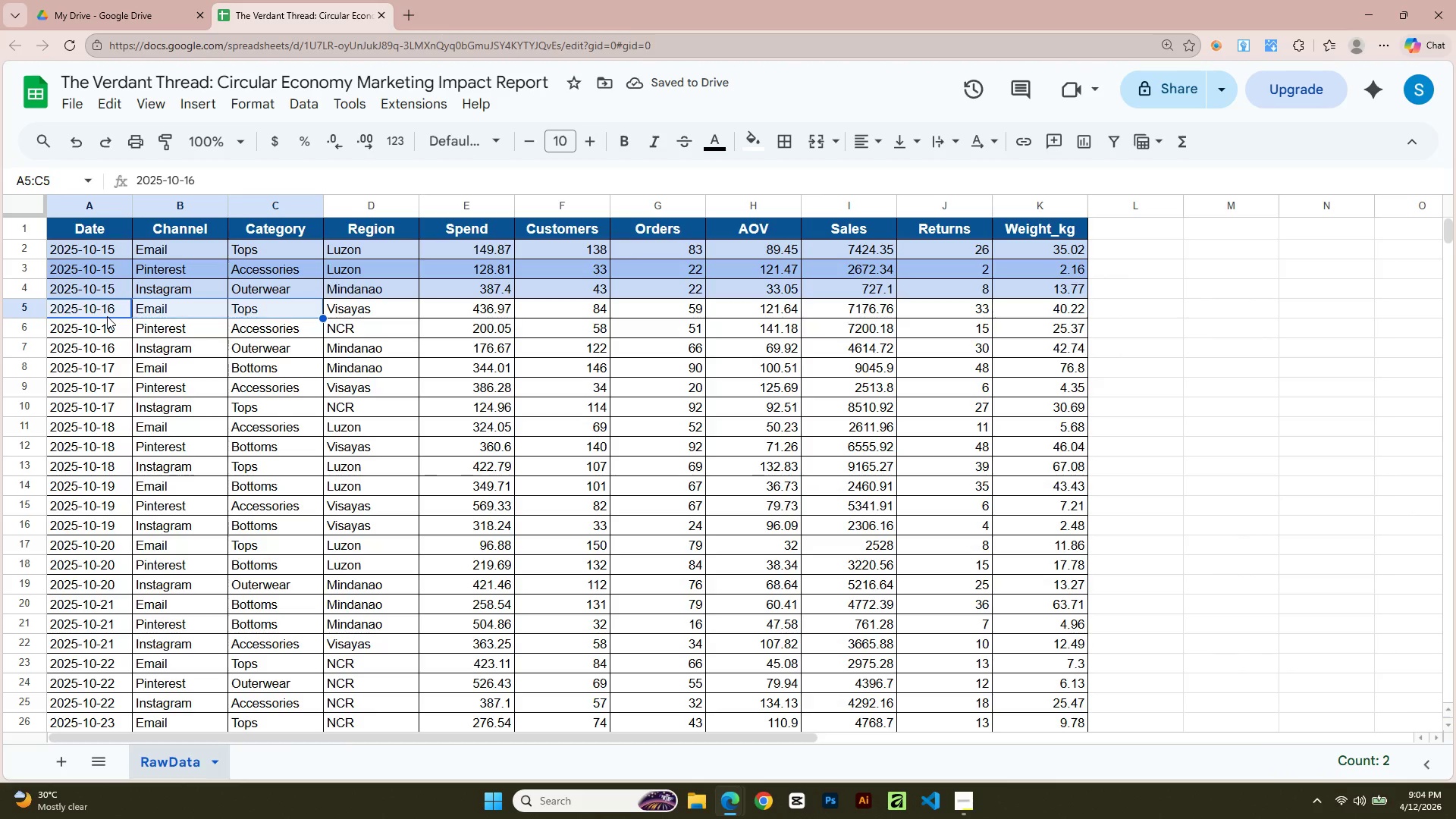 
key(Shift+ArrowRight)
 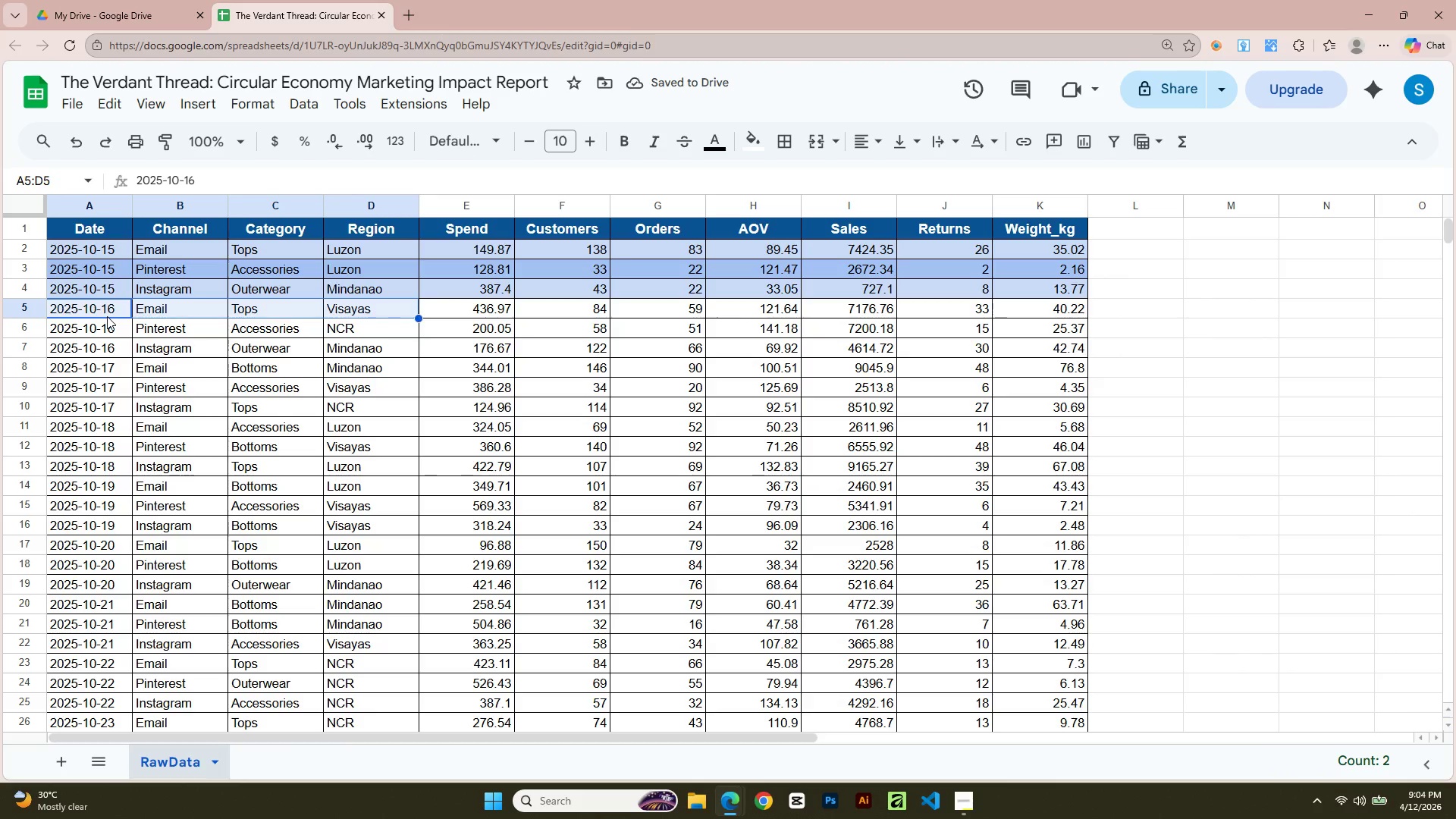 
key(Shift+ArrowRight)
 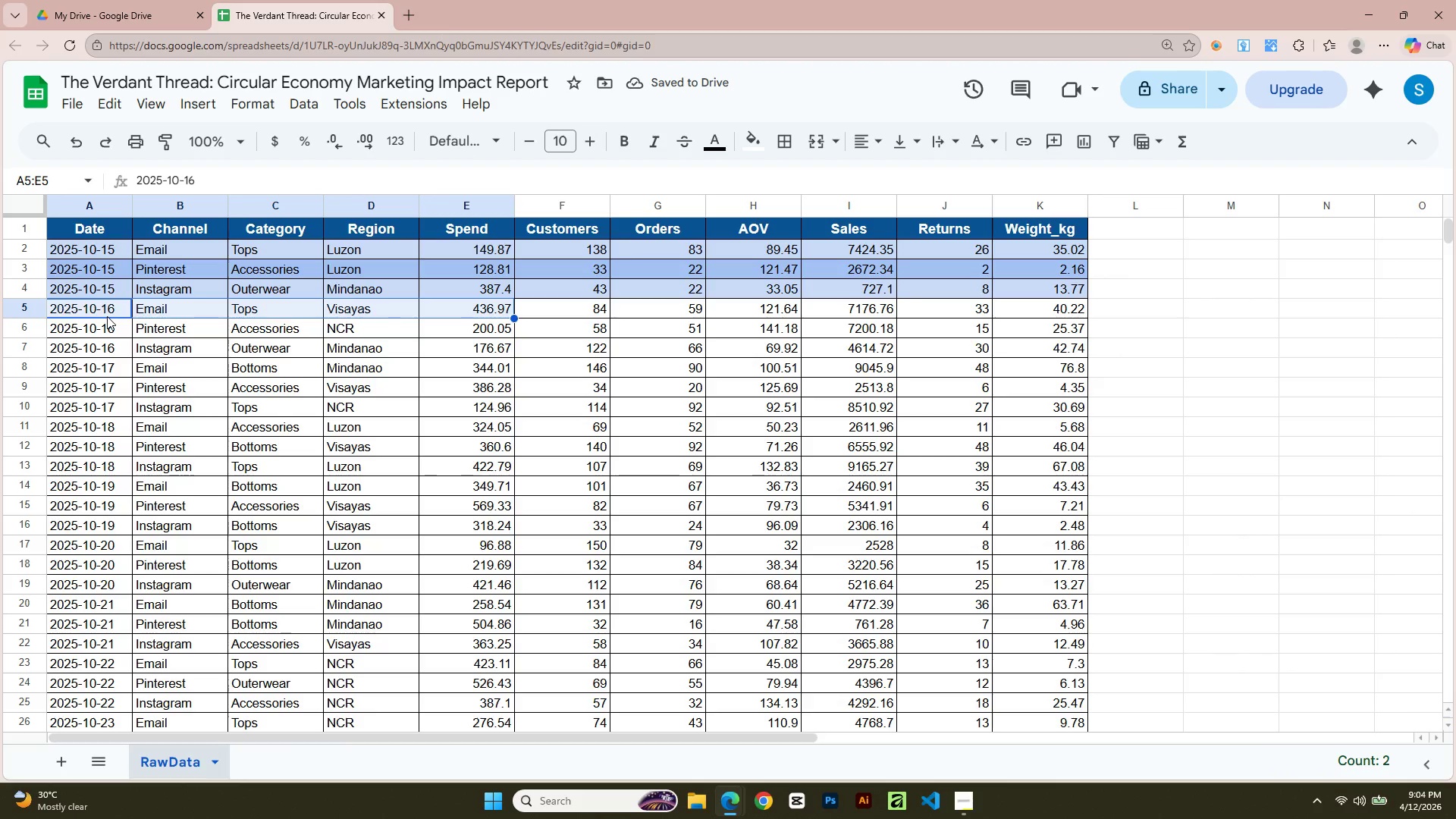 
key(Shift+ArrowRight)
 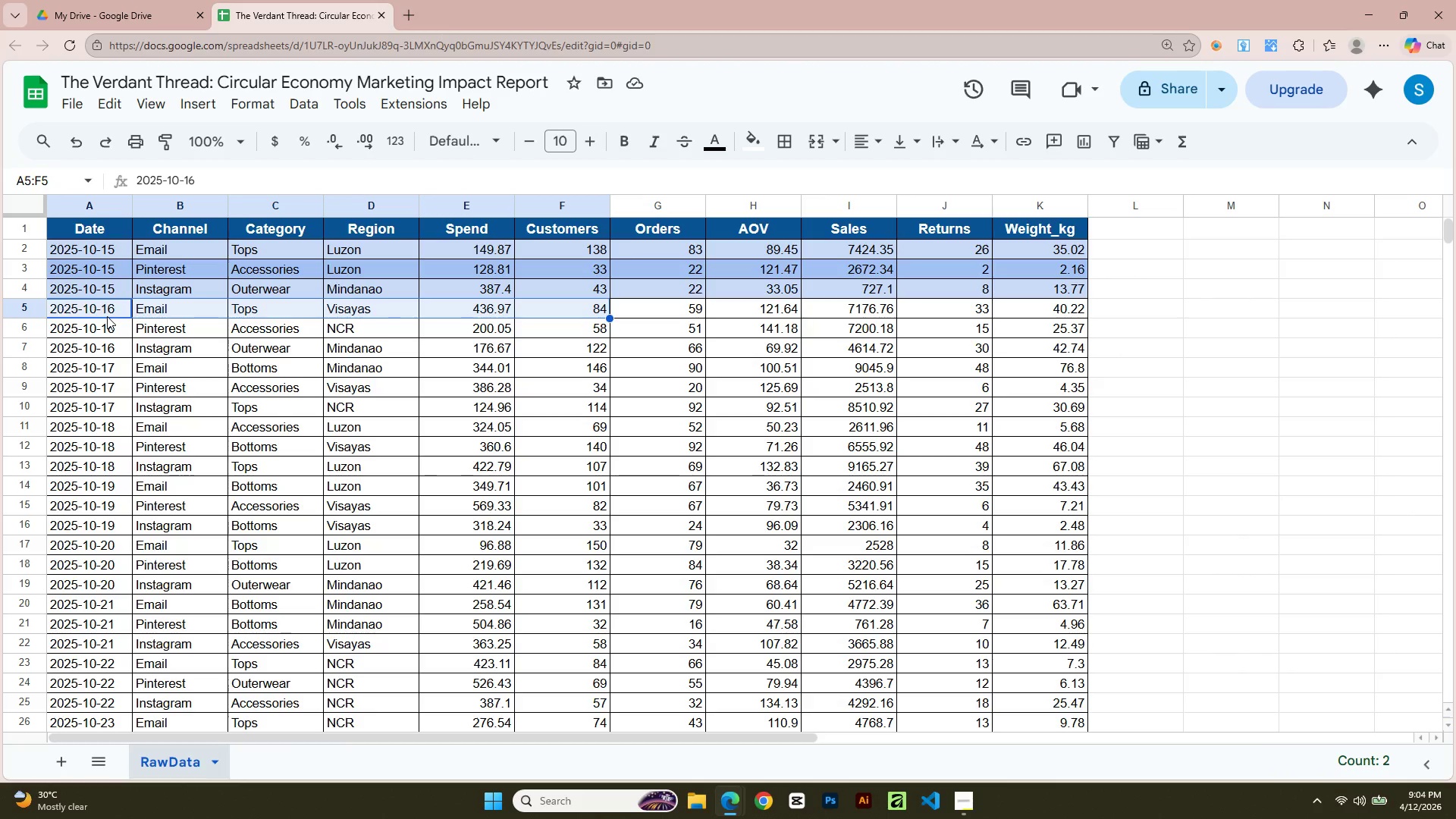 
key(Shift+ArrowRight)
 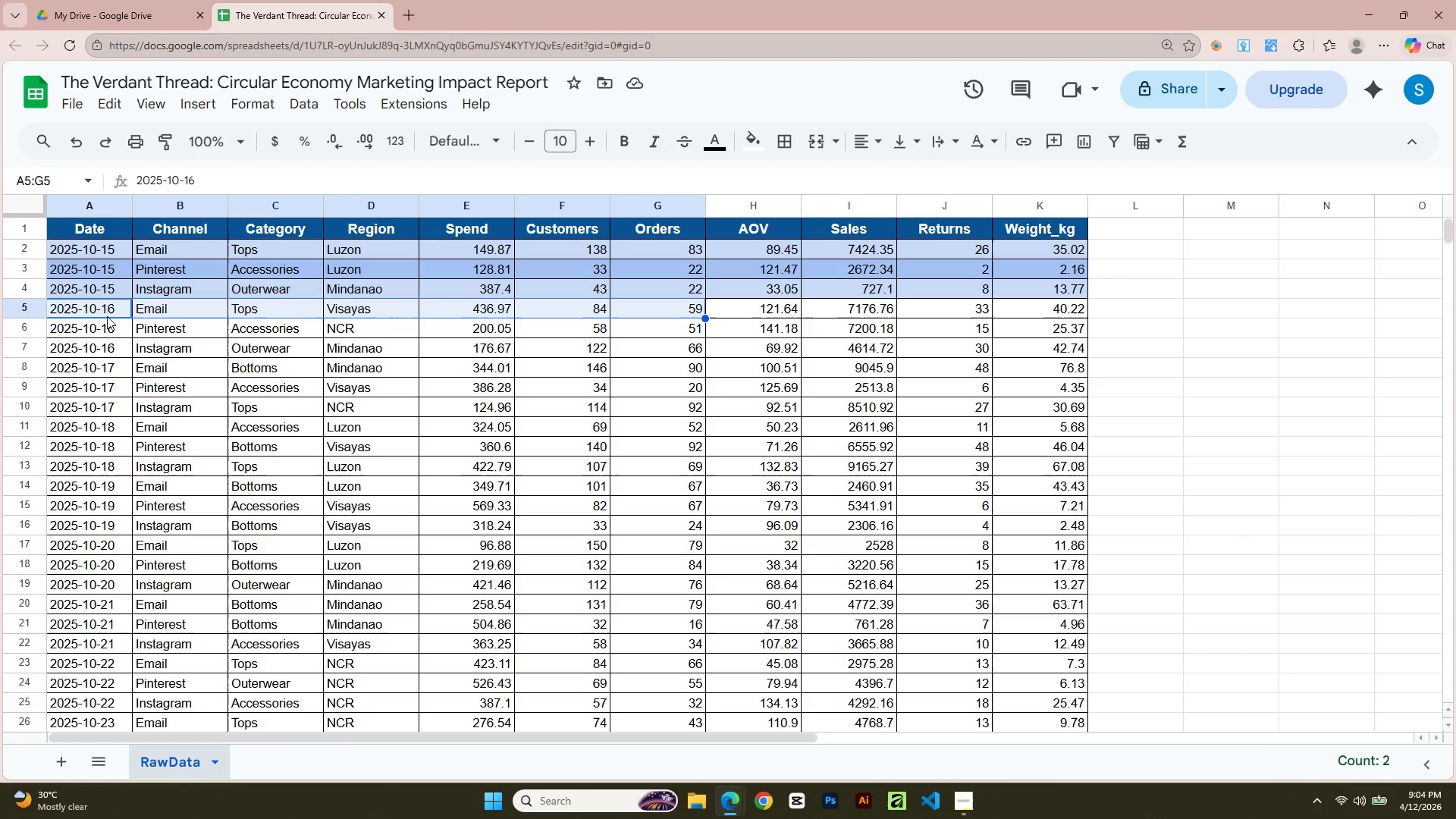 
key(Shift+ArrowRight)
 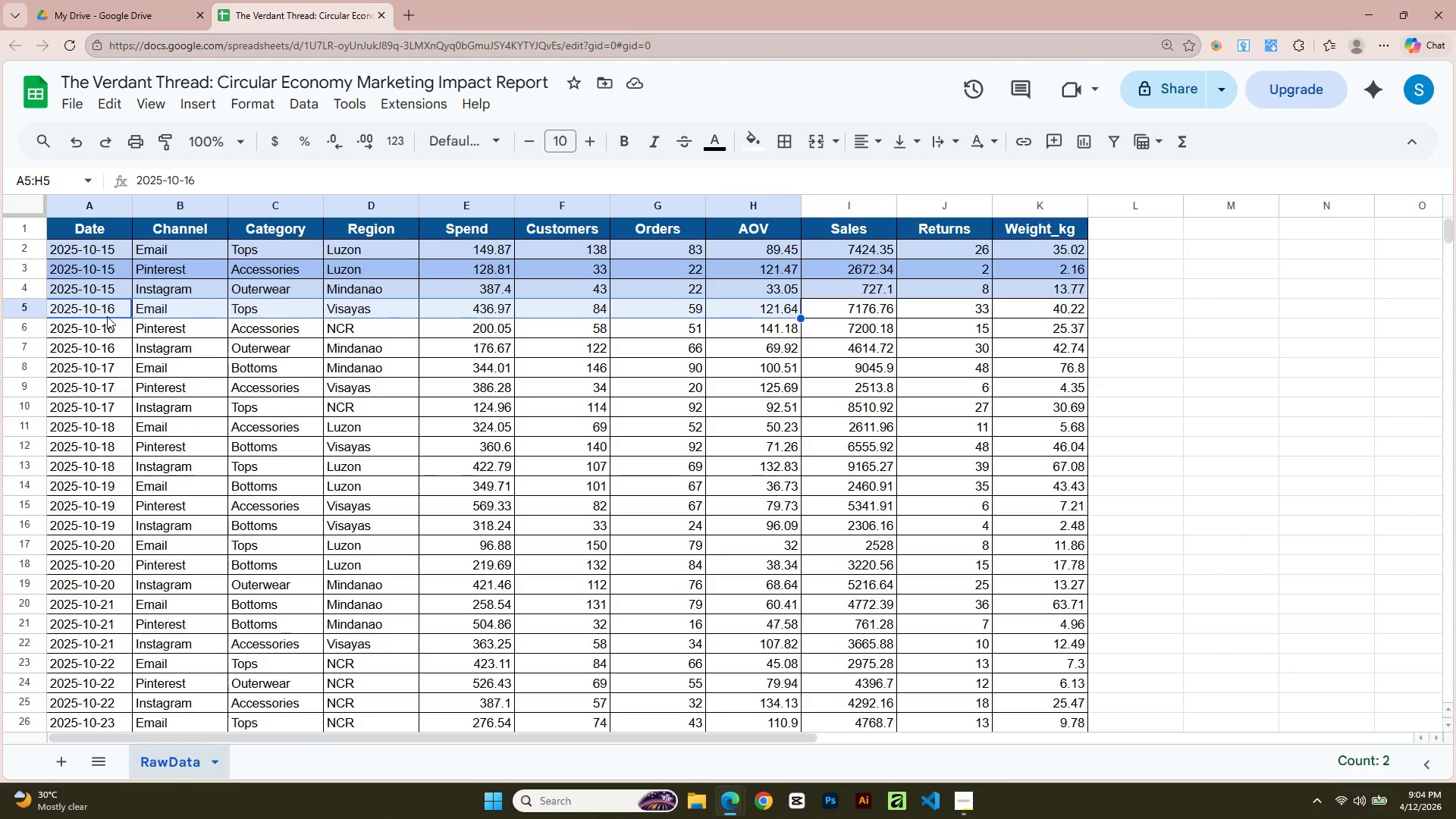 
key(Shift+ArrowRight)
 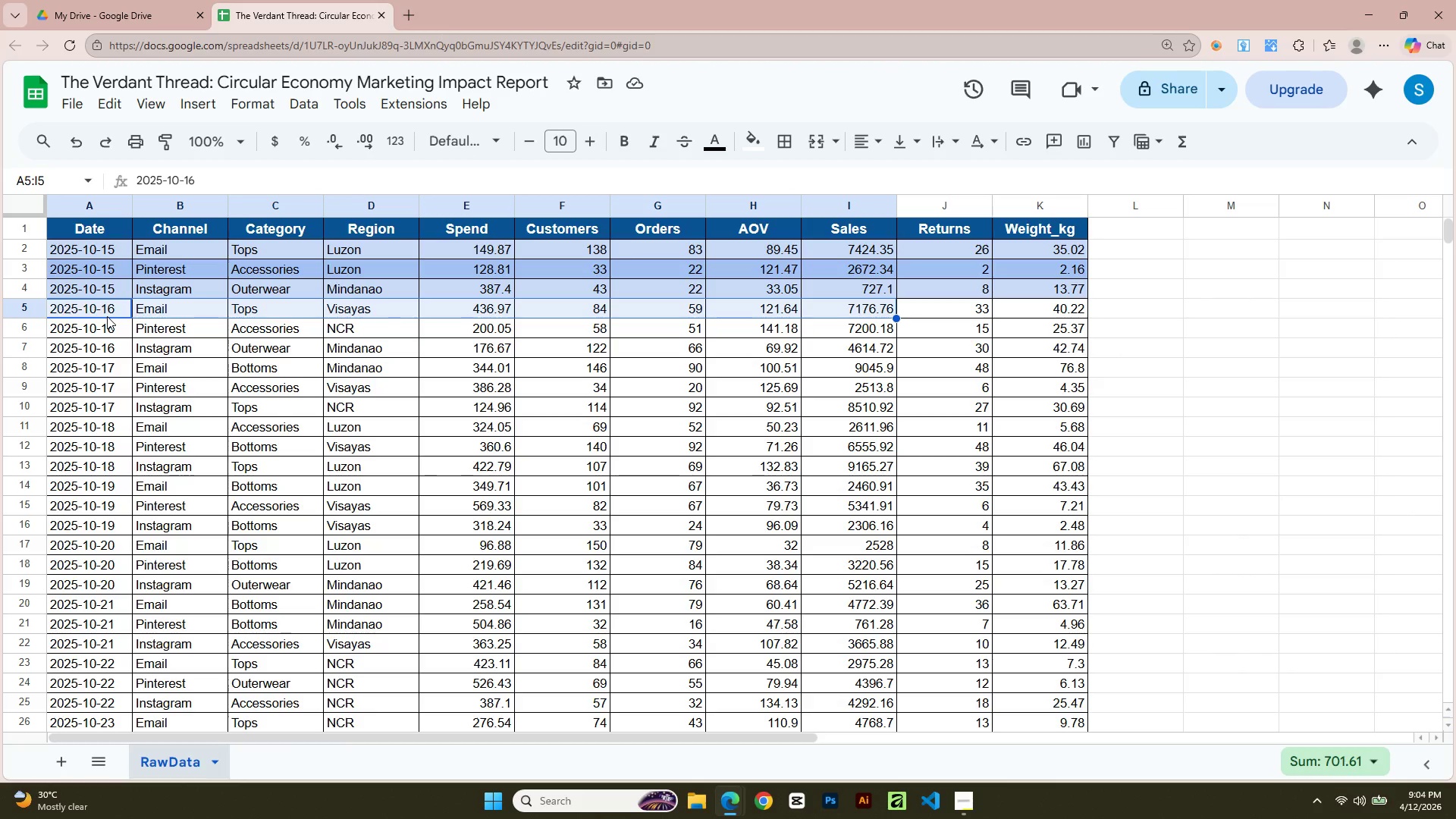 
key(Shift+ArrowRight)
 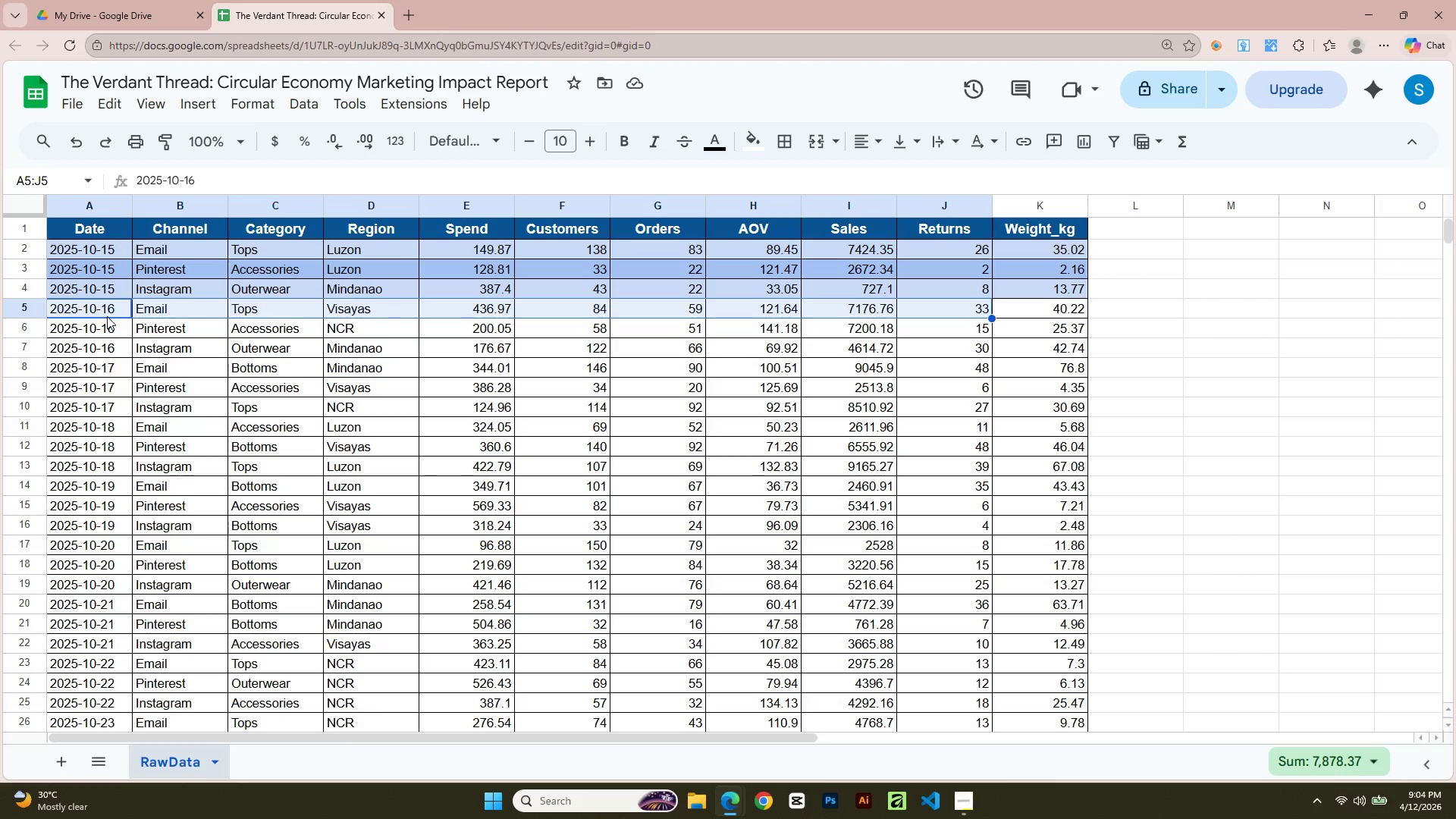 
key(Shift+ArrowRight)
 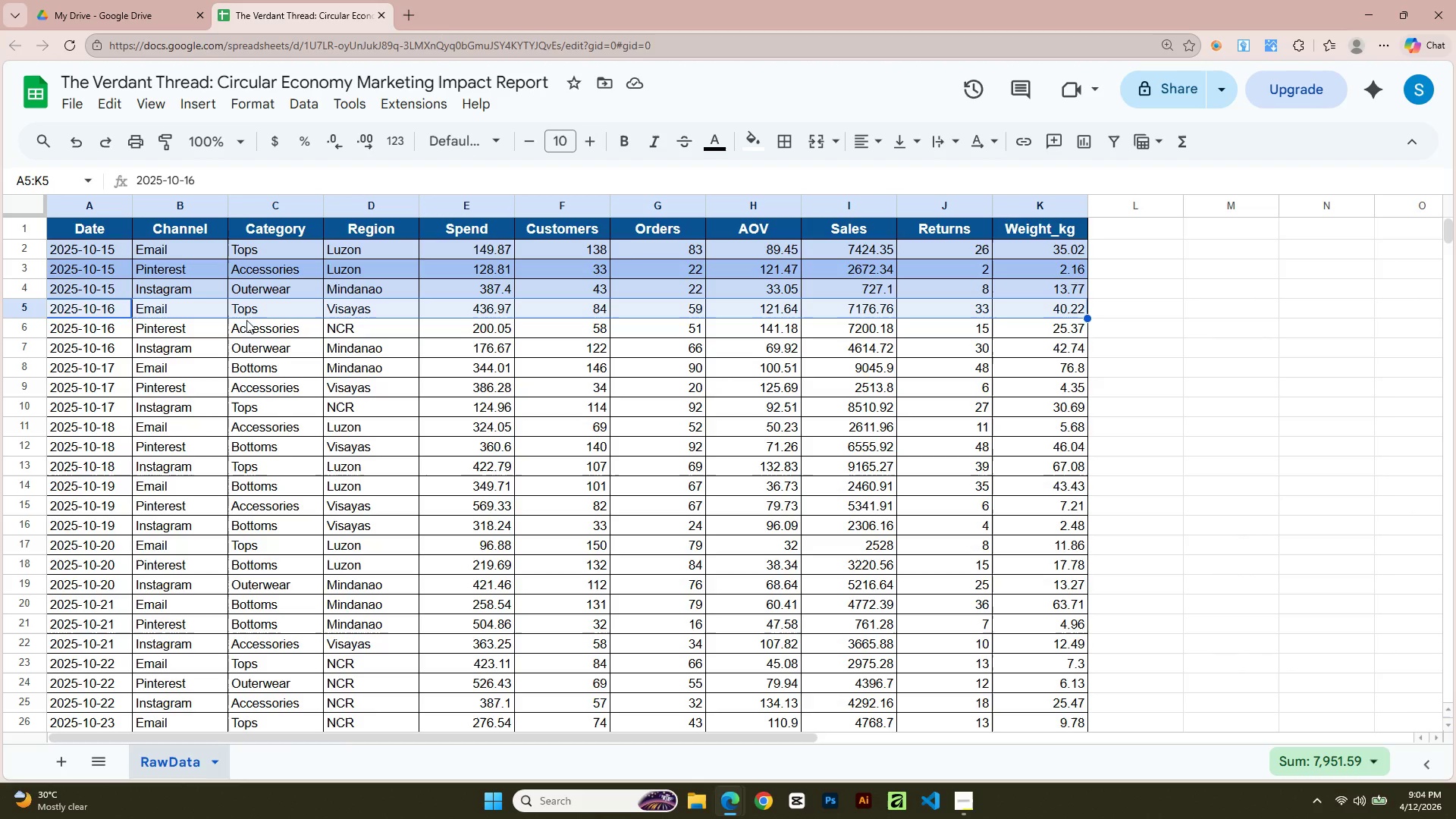 
left_click([175, 456])
 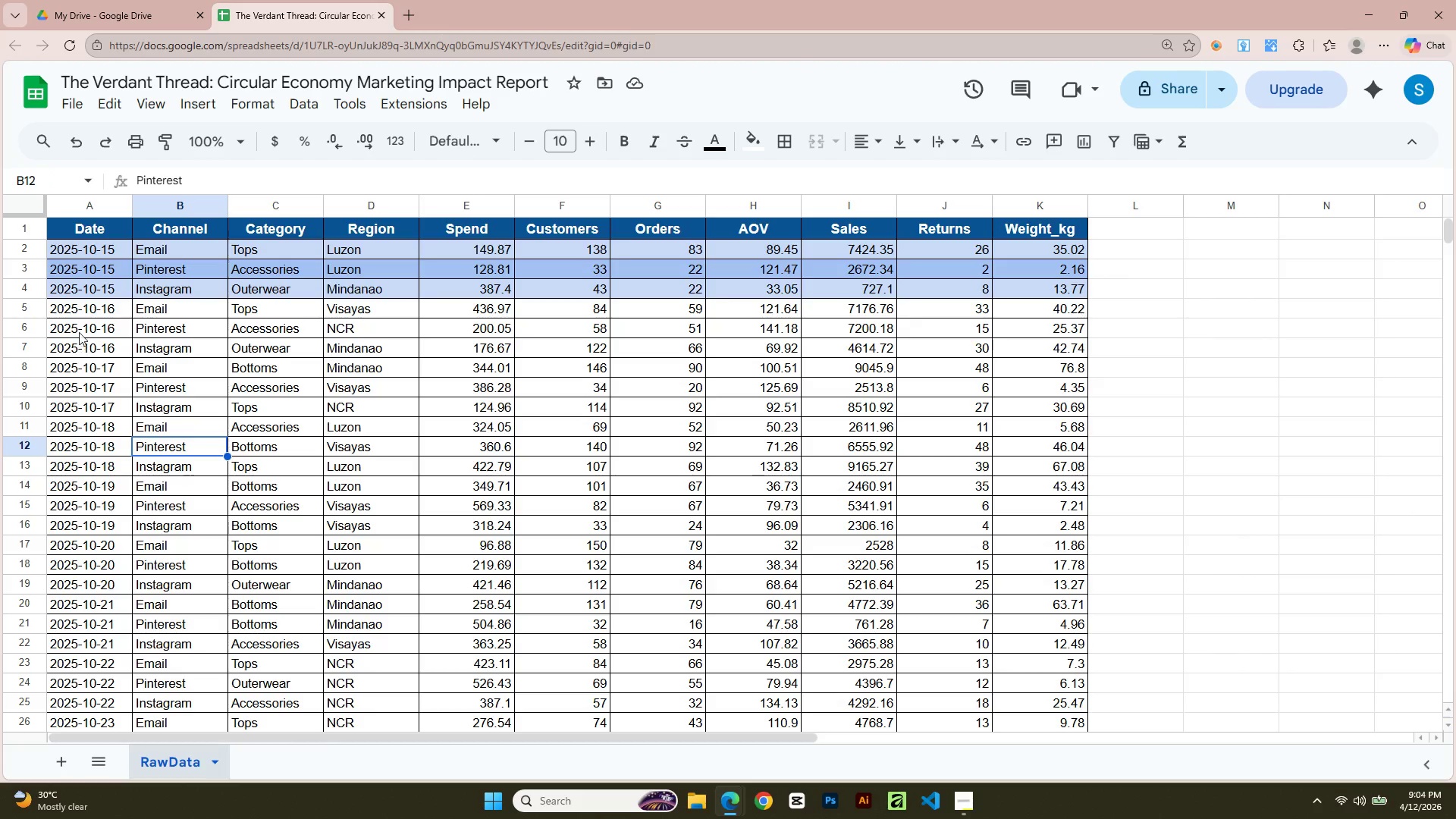 
left_click([80, 312])
 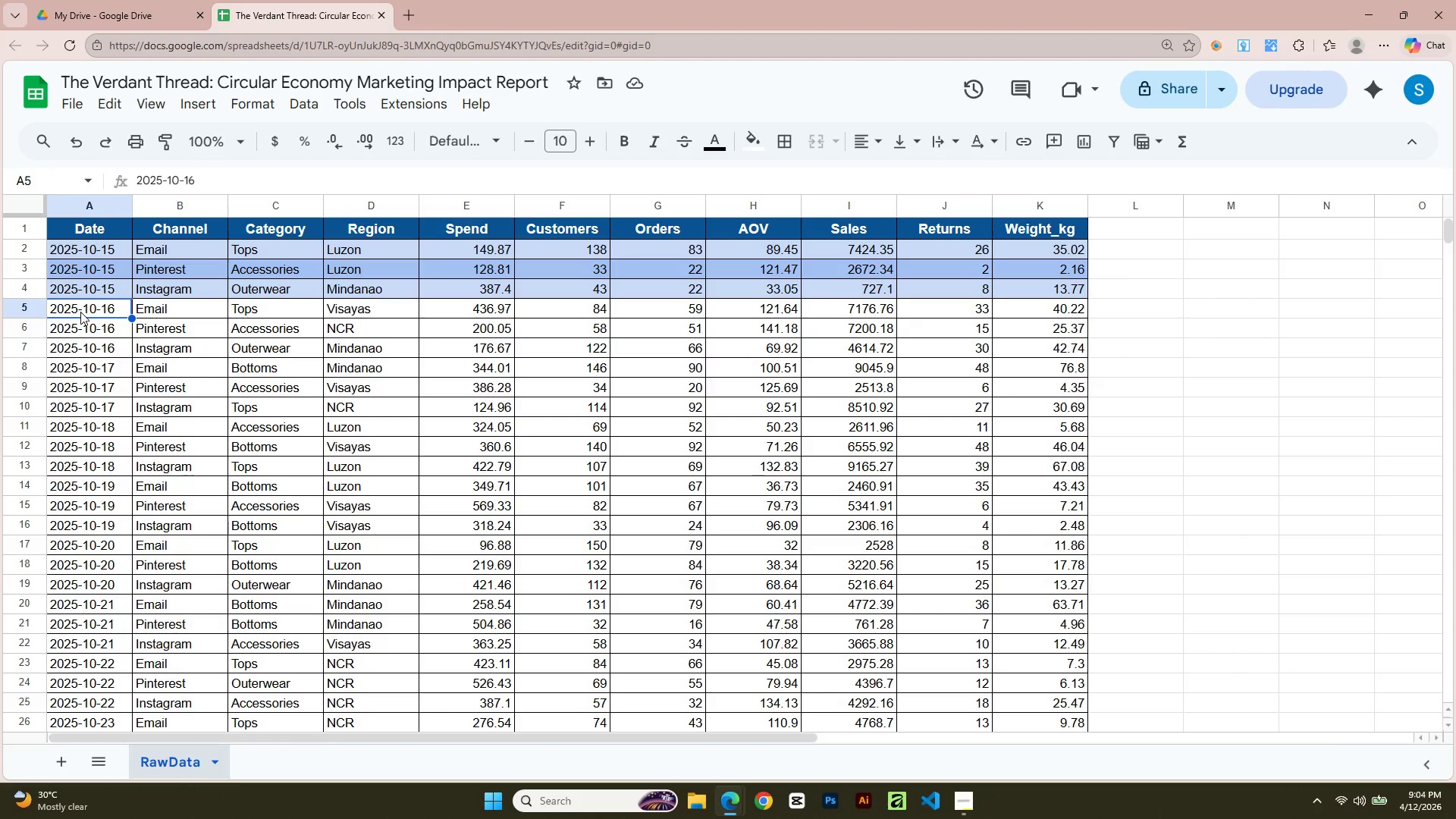 
key(Shift+ArrowRight)
 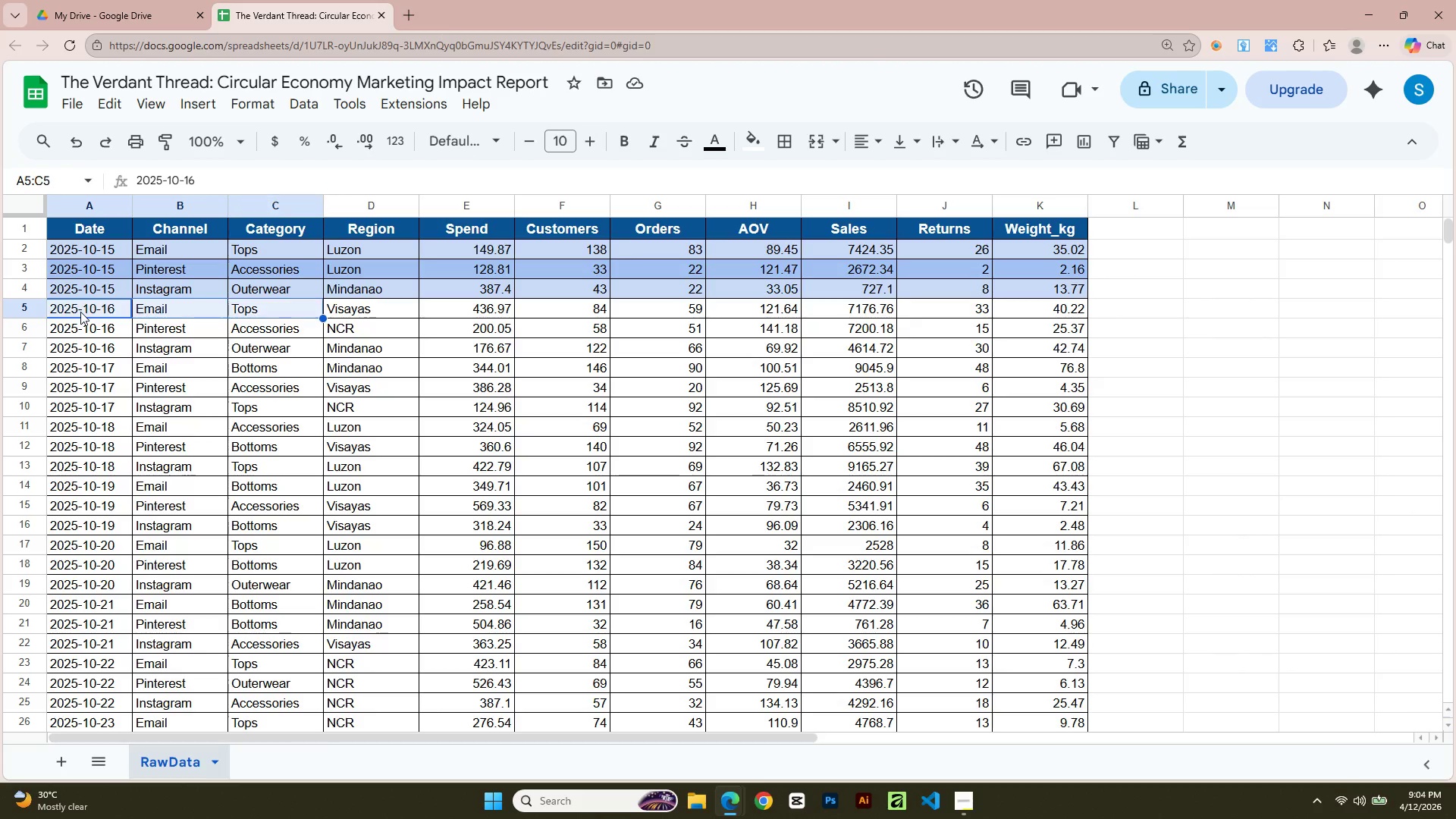 
key(Shift+ArrowRight)
 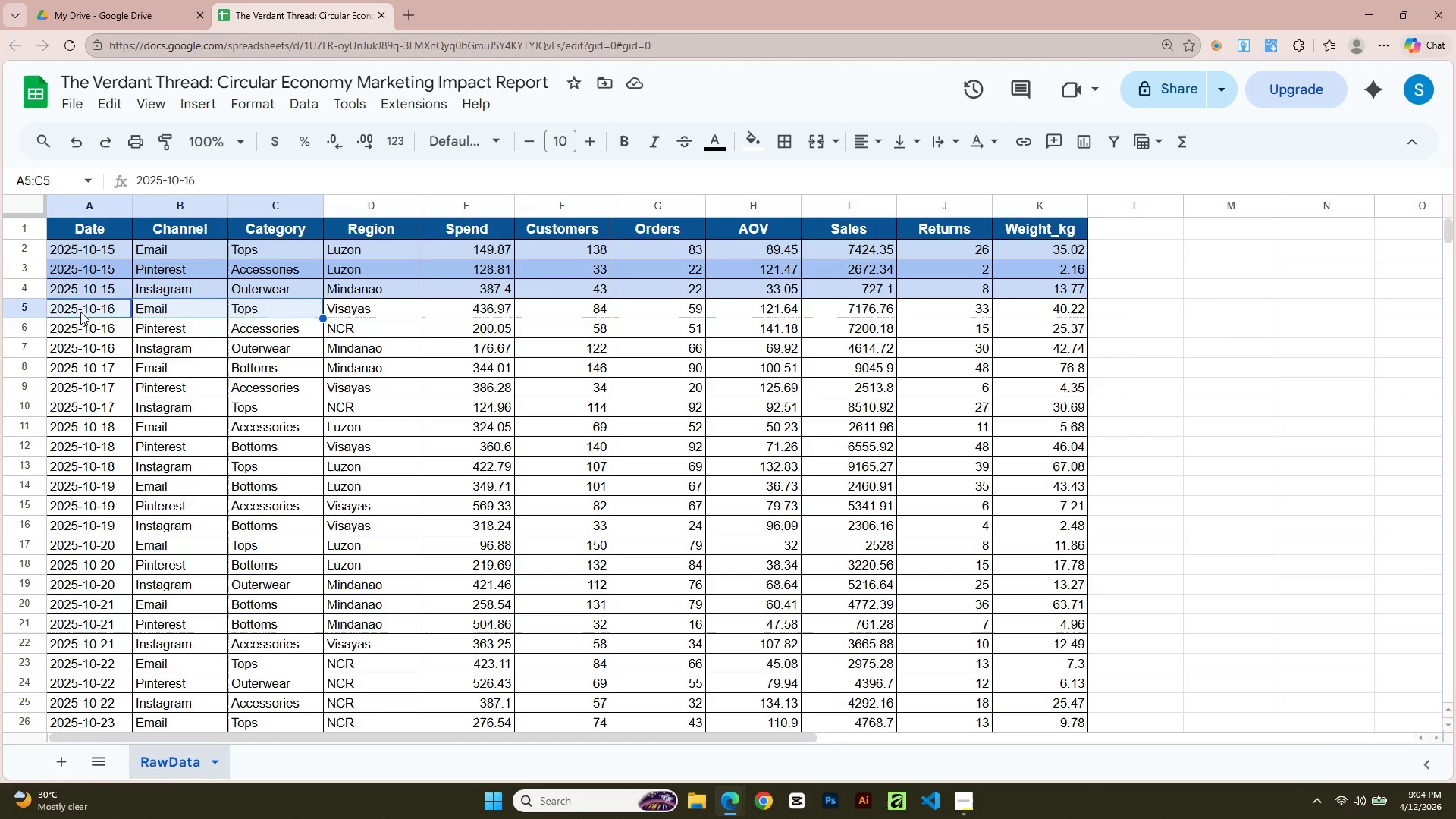 
key(Shift+ArrowRight)
 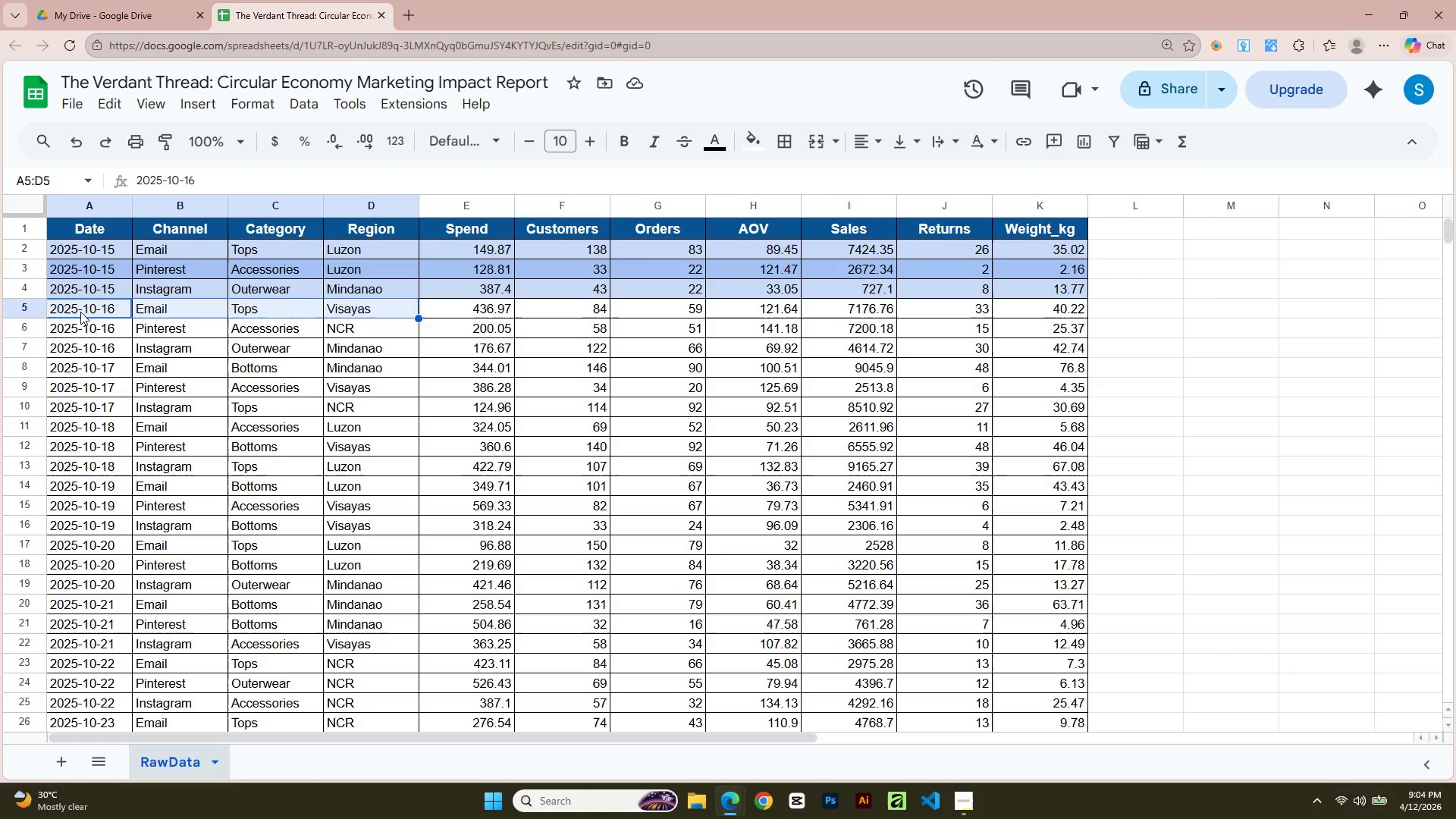 
key(Shift+ArrowRight)
 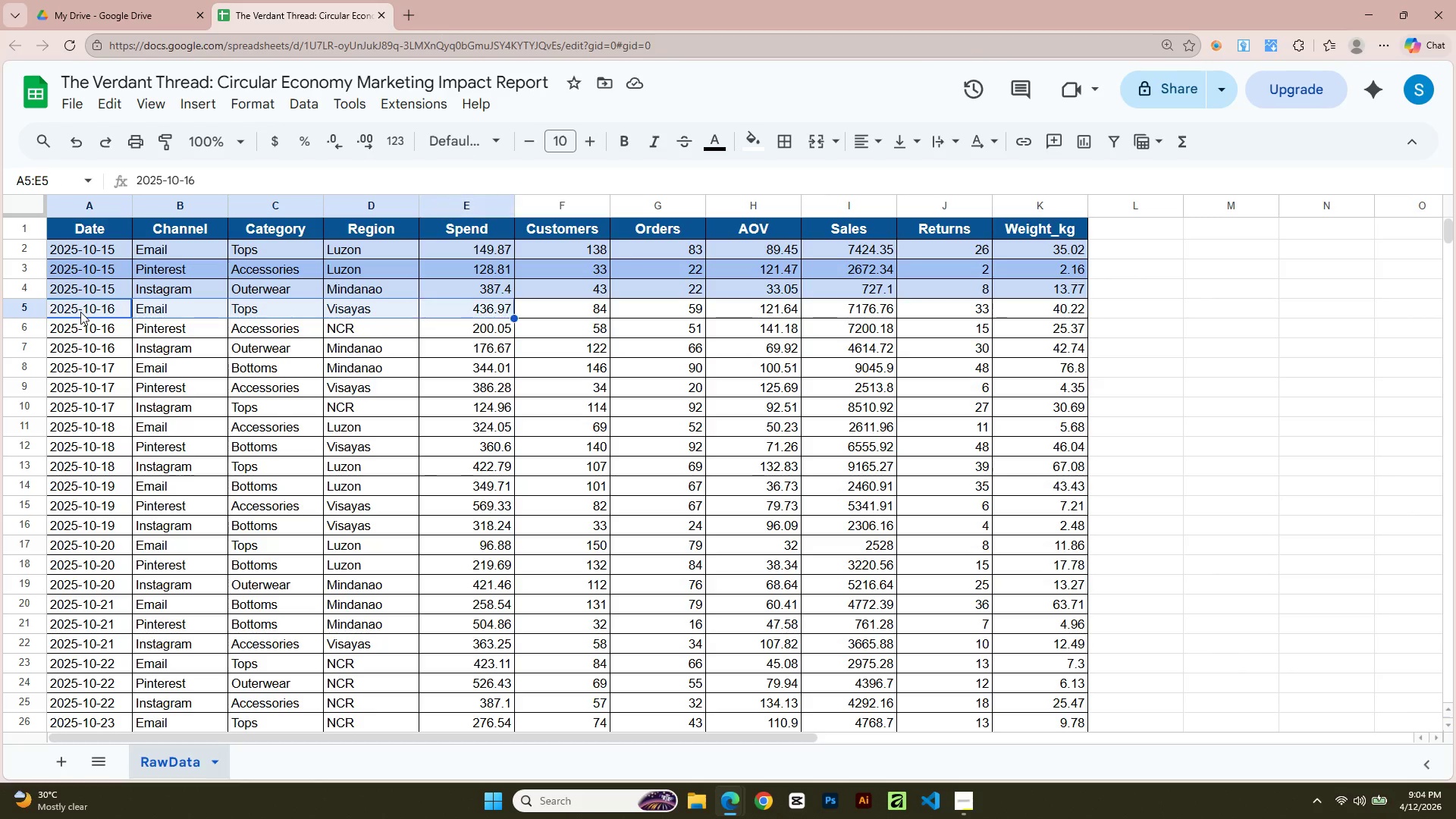 
key(Shift+ArrowRight)
 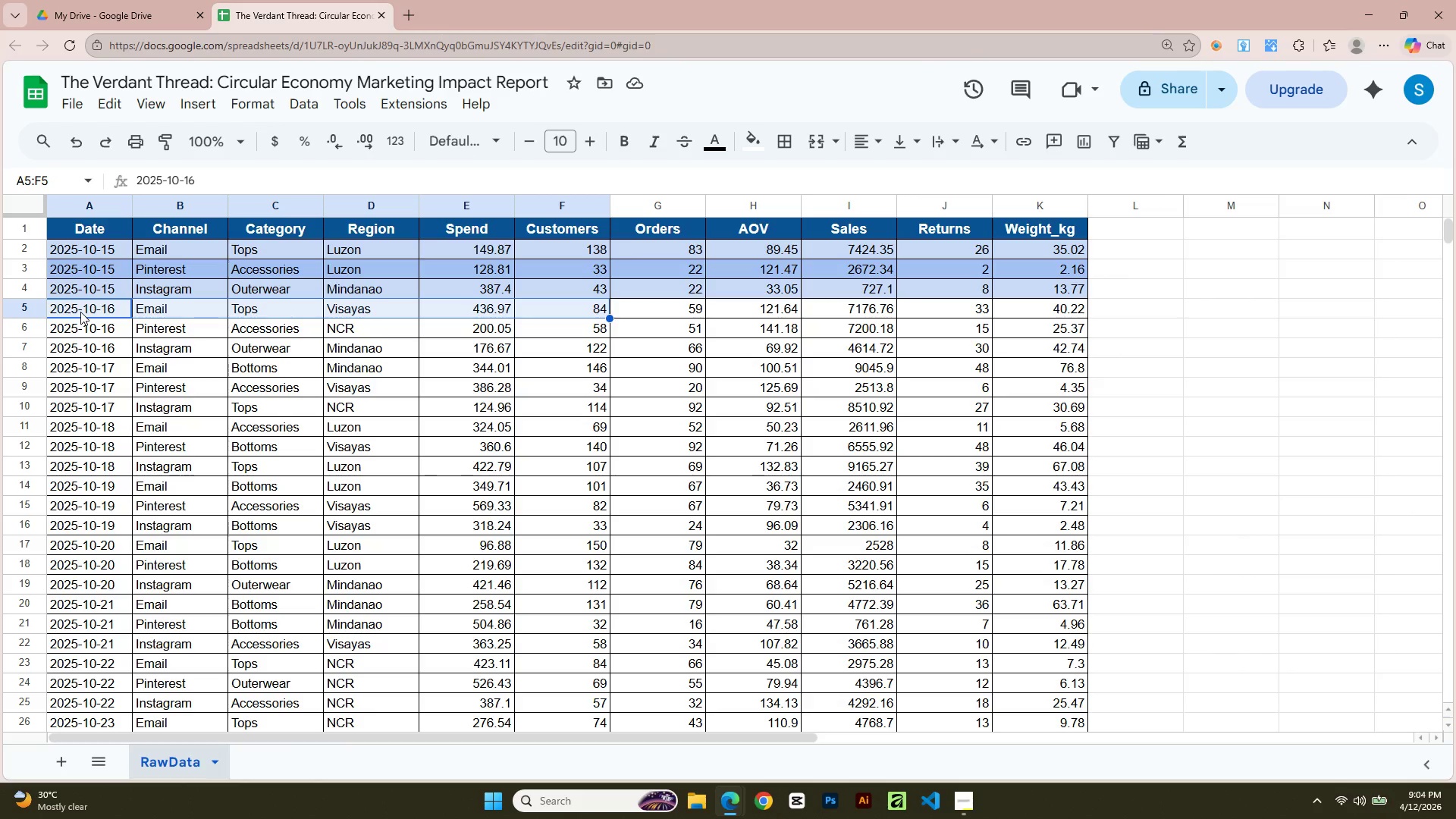 
key(Shift+ArrowRight)
 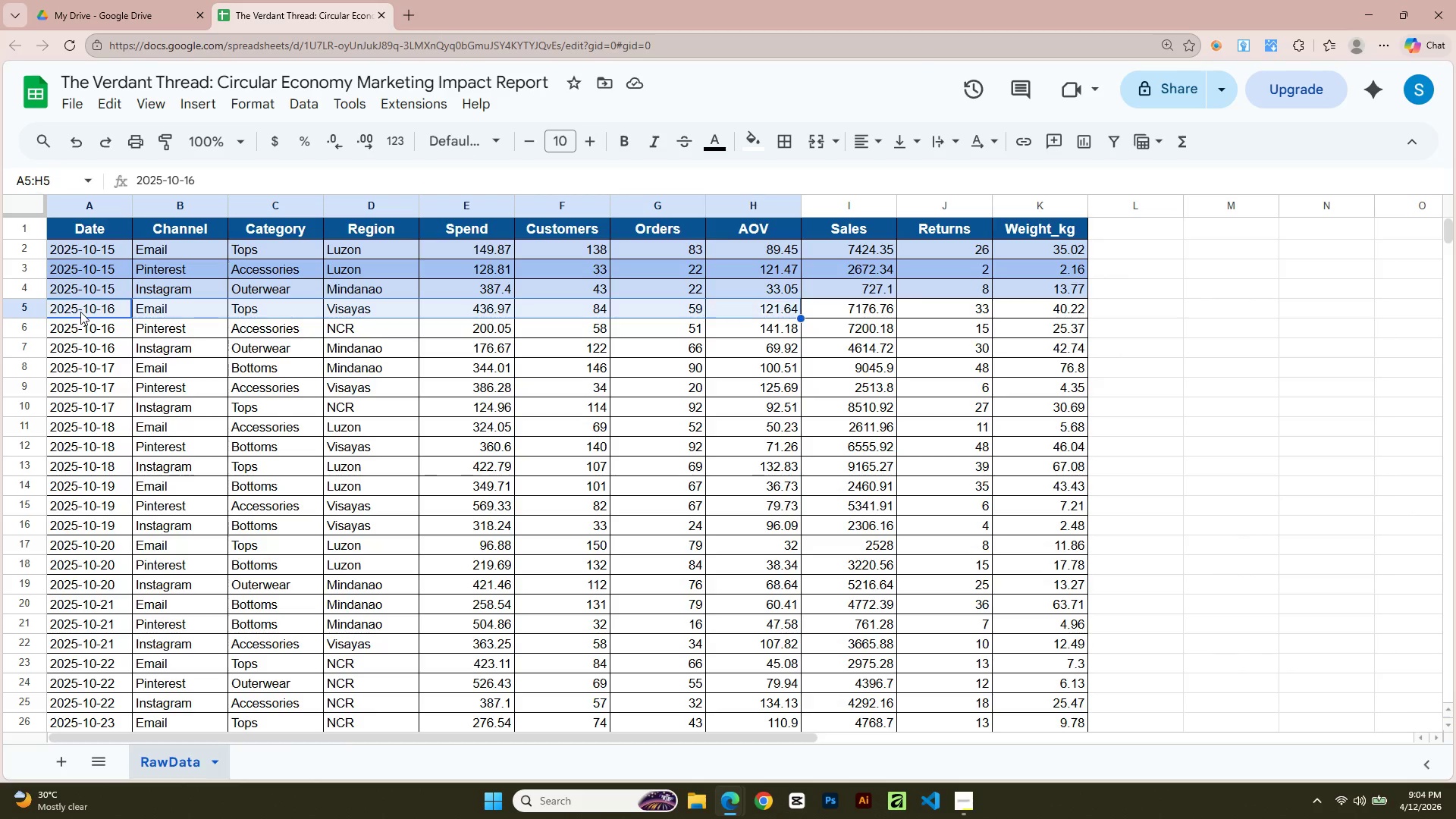 
key(Shift+ArrowRight)
 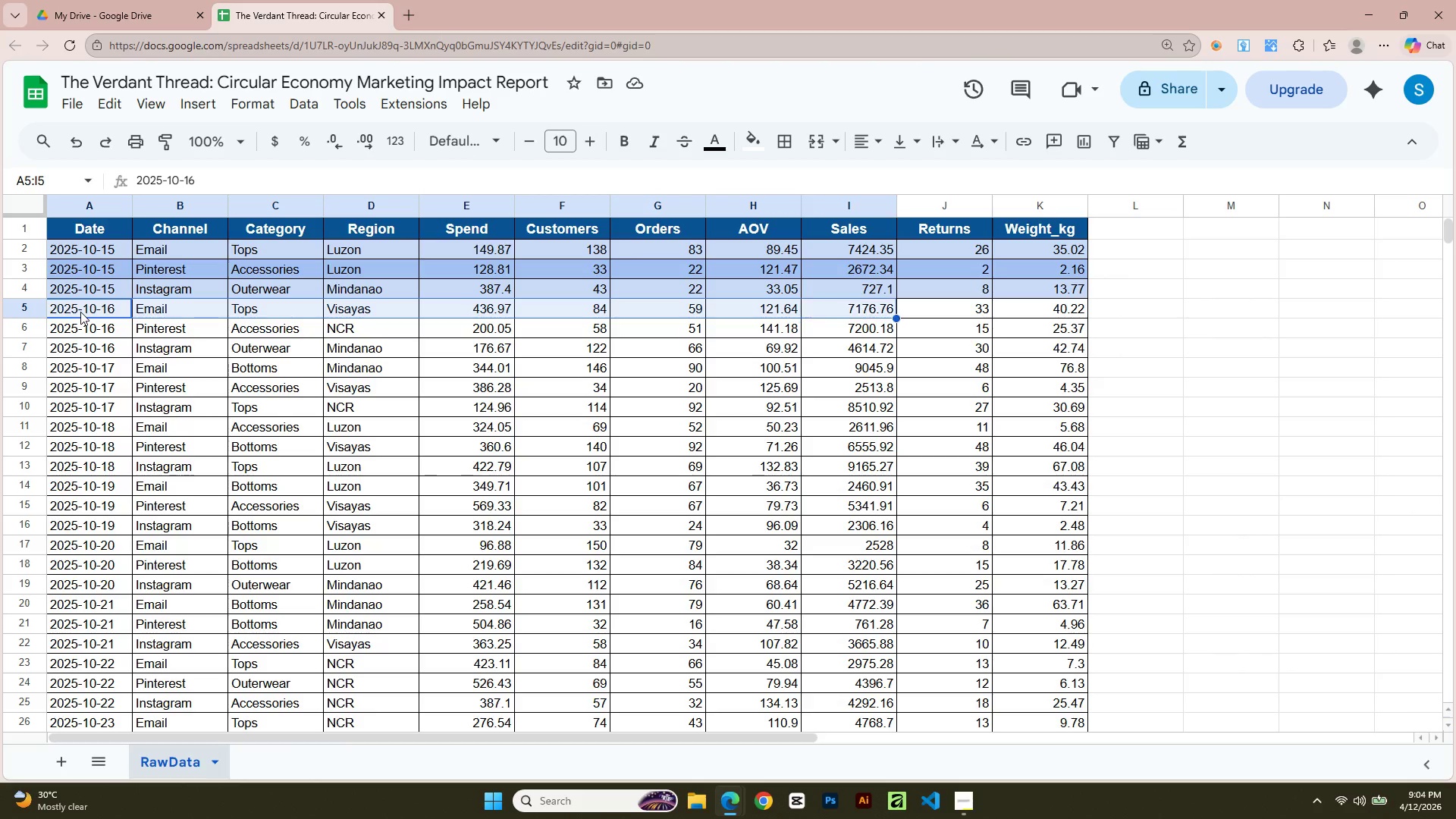 
key(Shift+ArrowRight)
 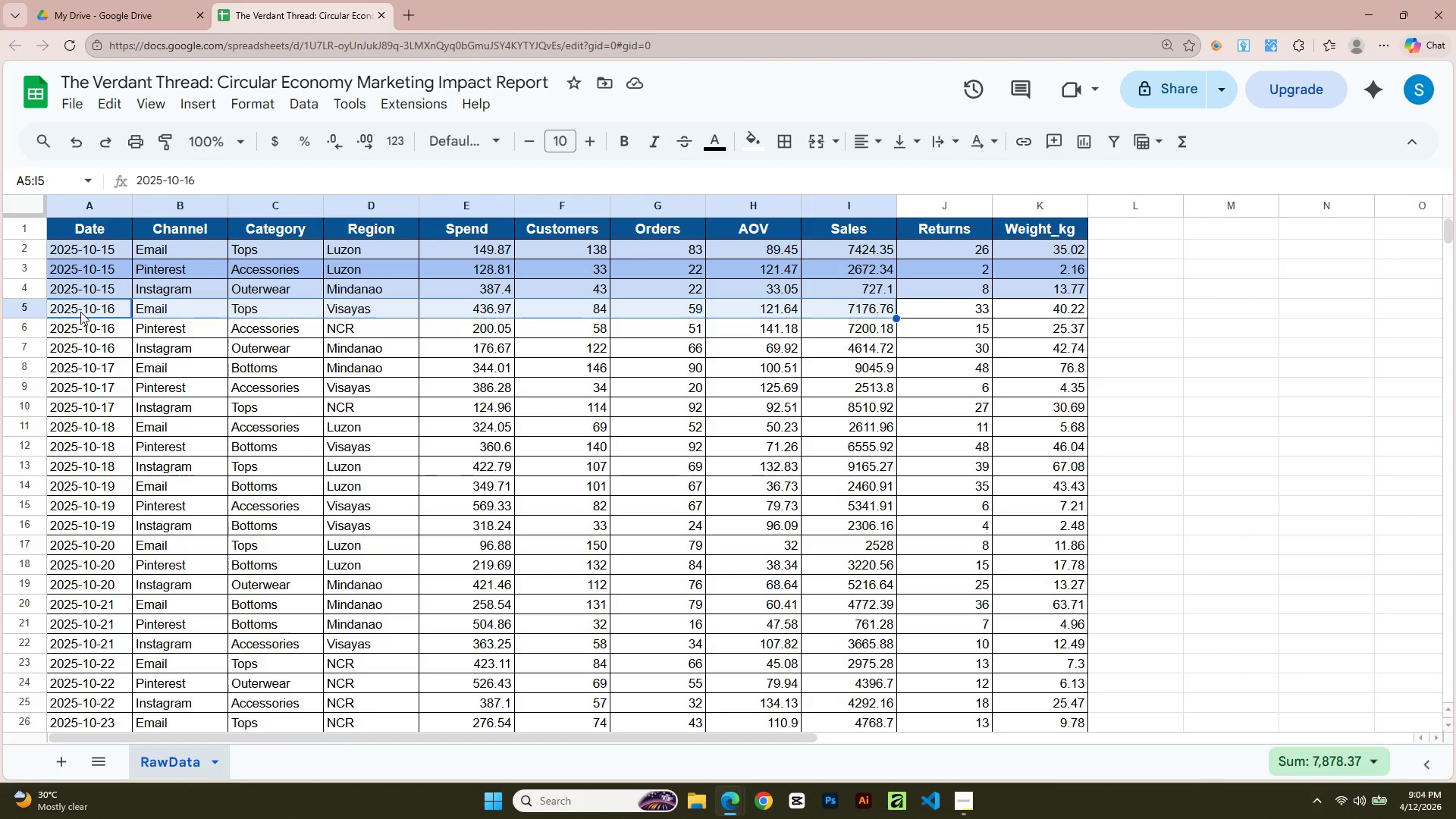 
key(Shift+ArrowRight)
 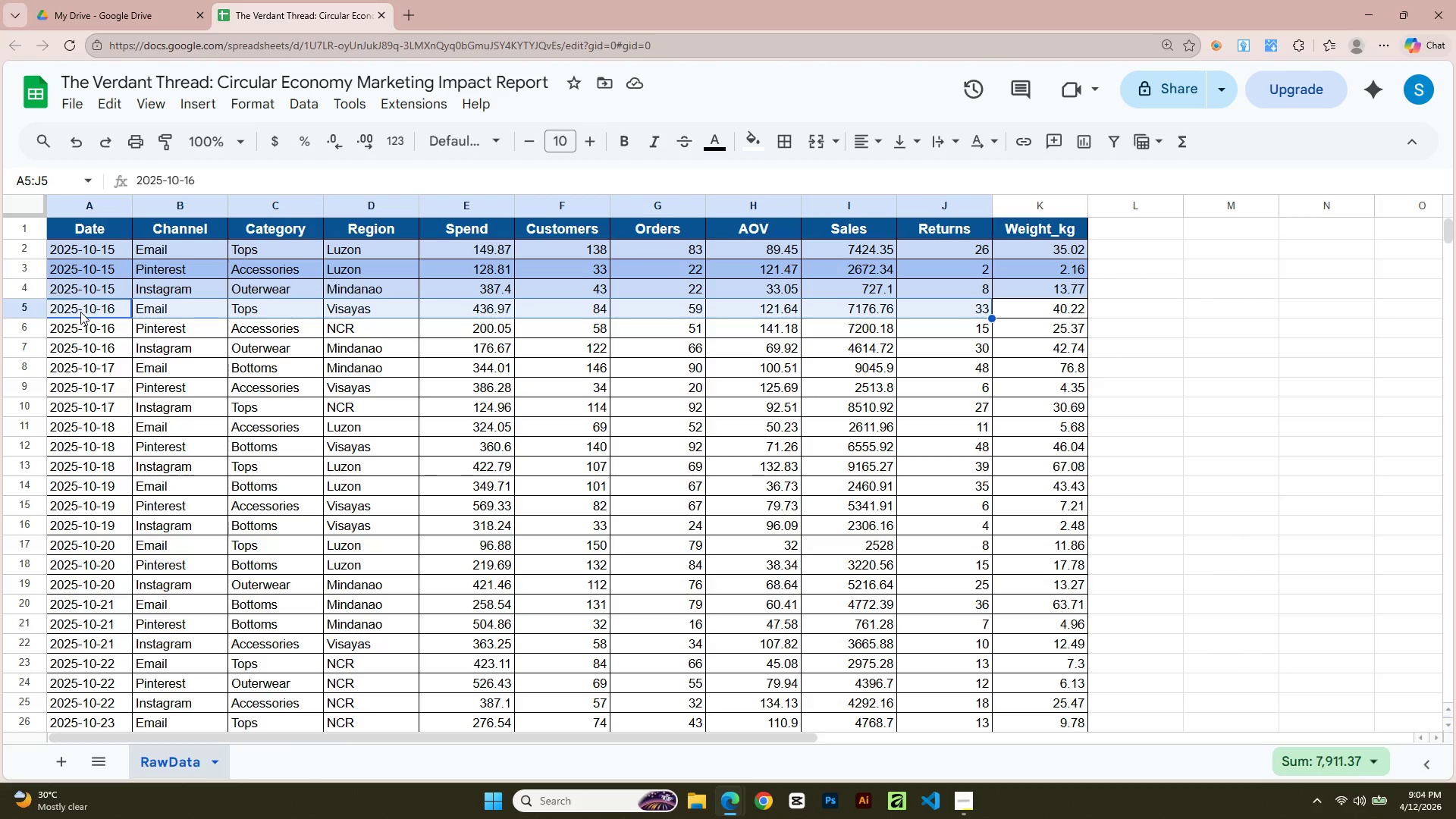 
key(Shift+ArrowRight)
 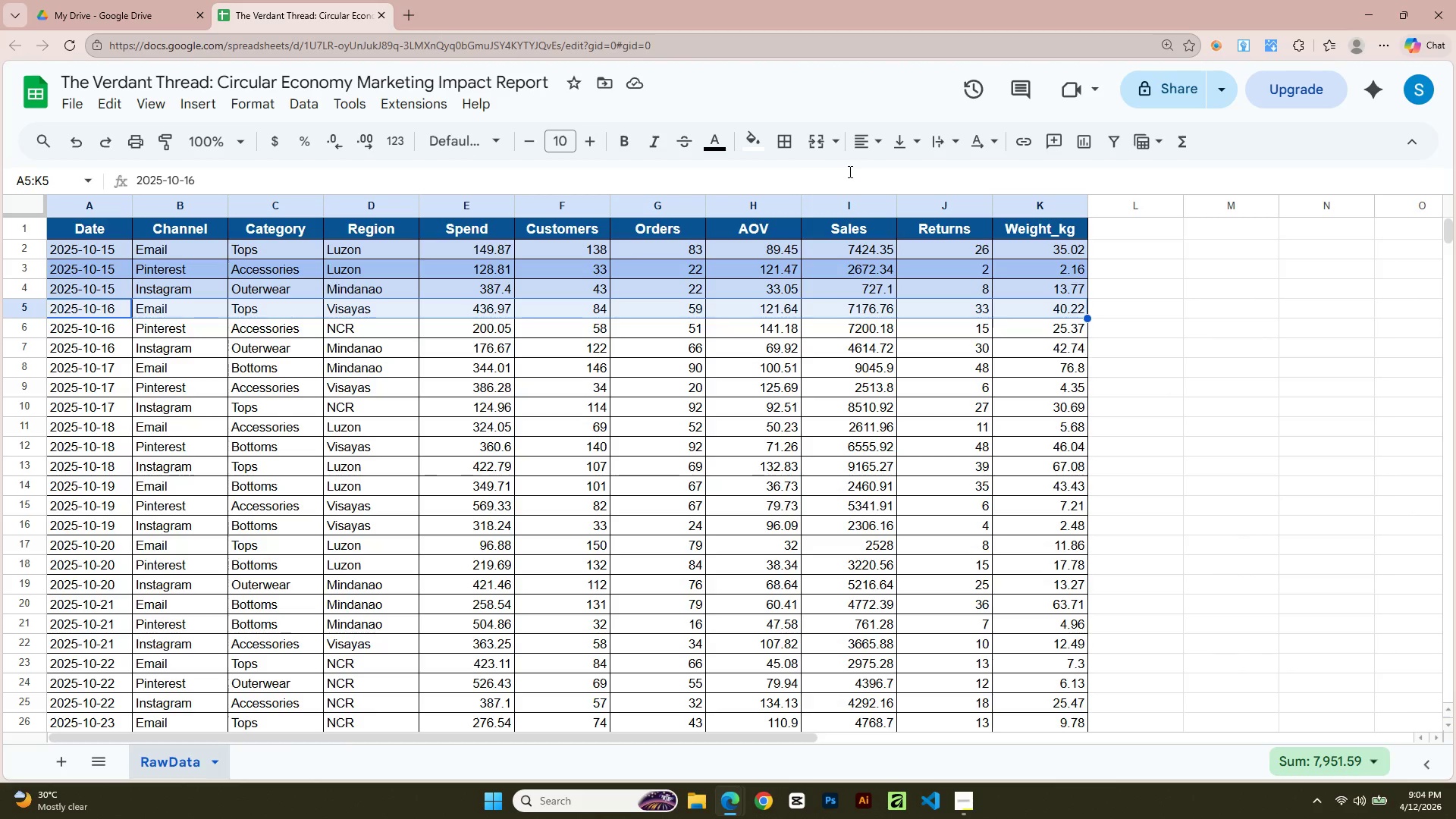 
left_click([752, 152])
 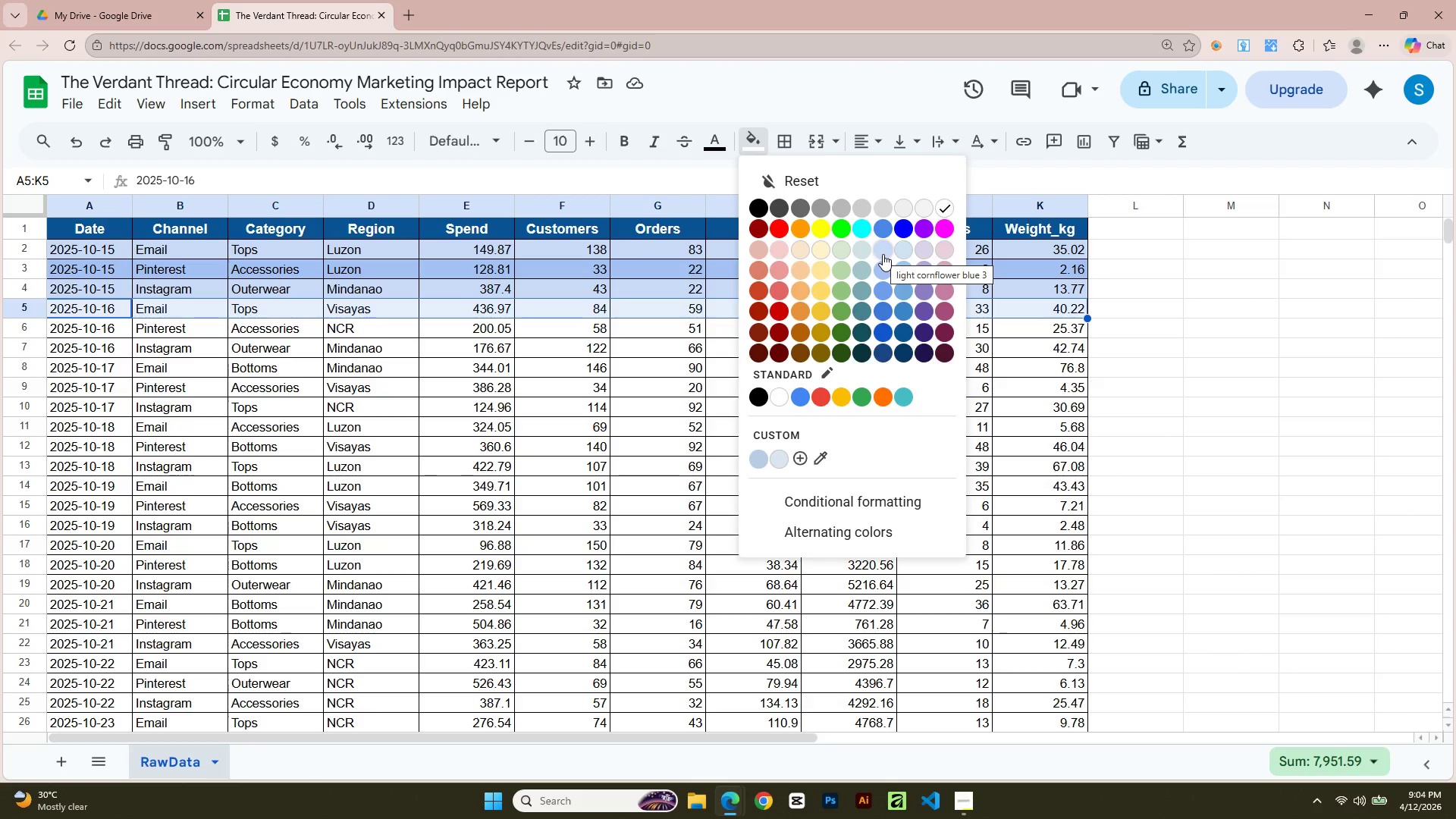 
left_click([884, 274])
 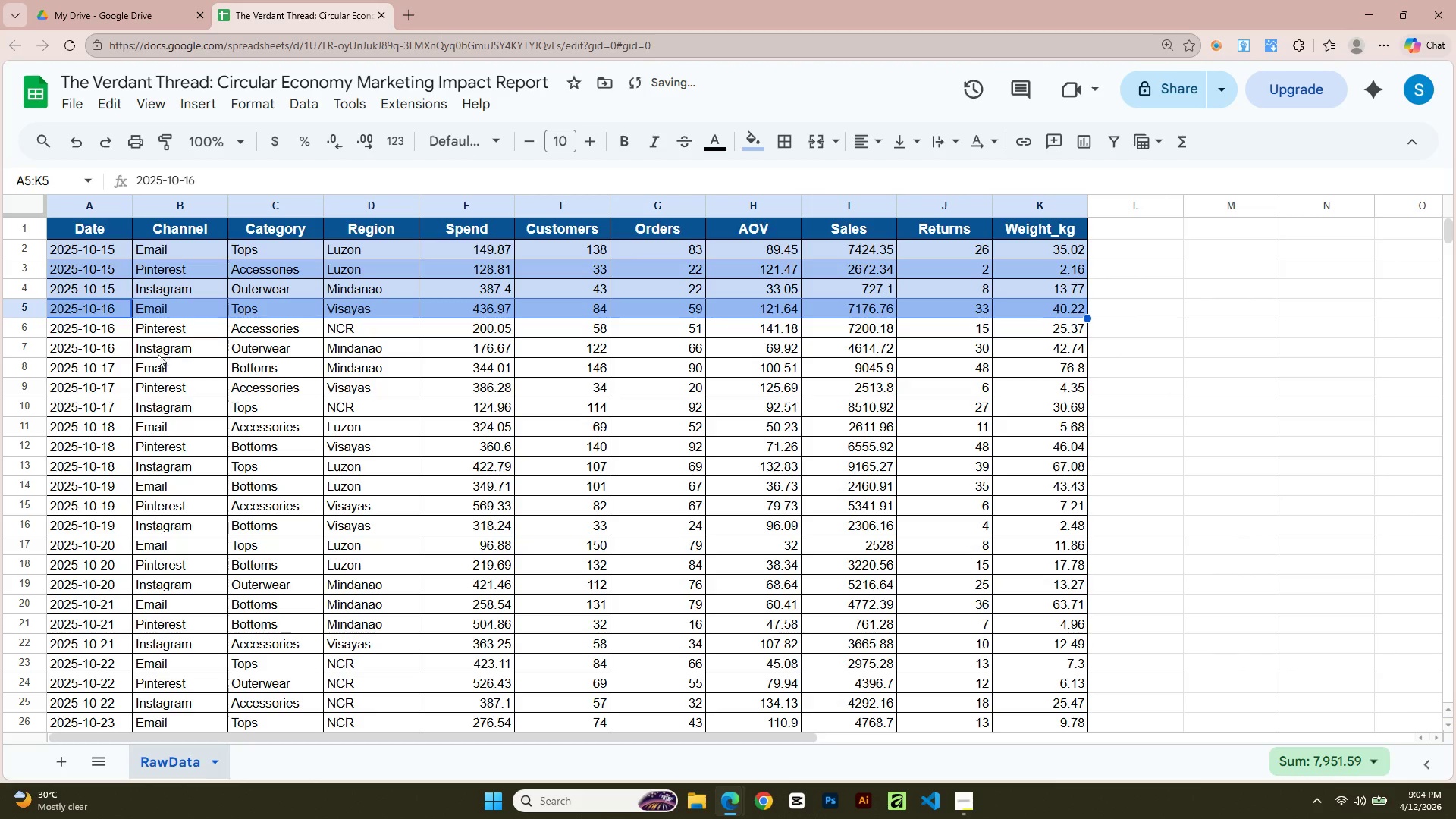 
left_click([106, 353])
 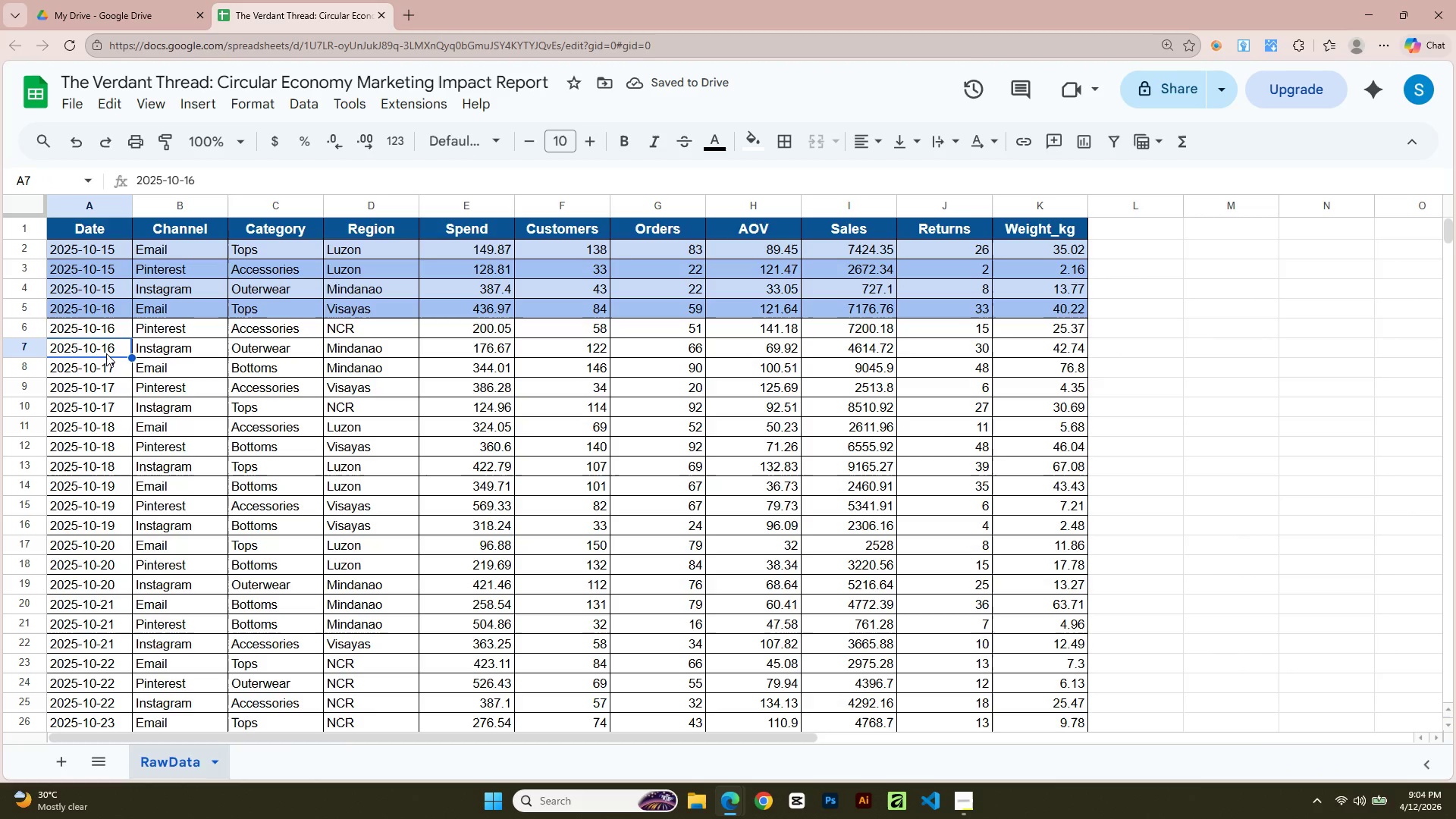 
key(Shift+ArrowRight)
 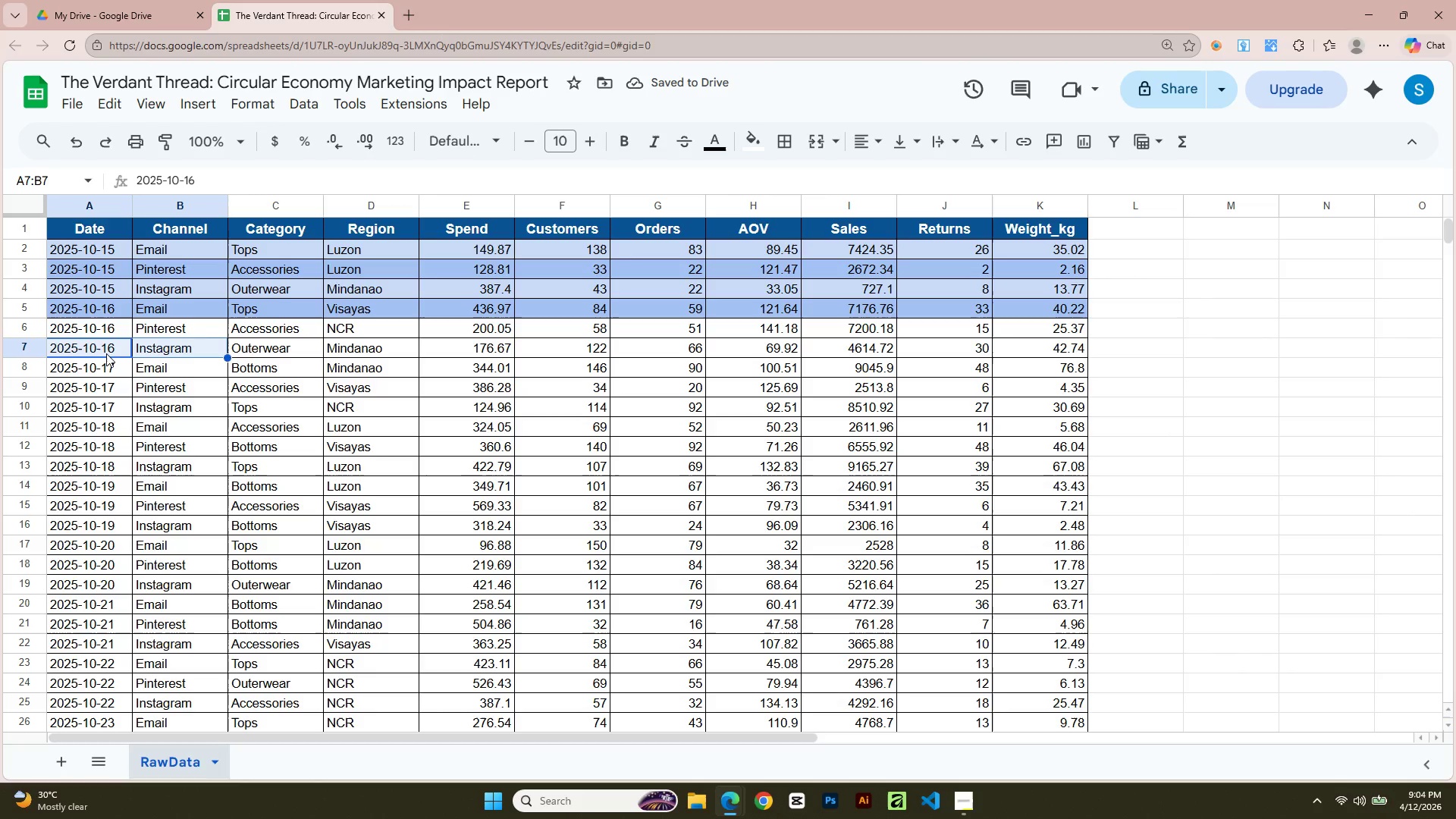 
key(Shift+ArrowRight)
 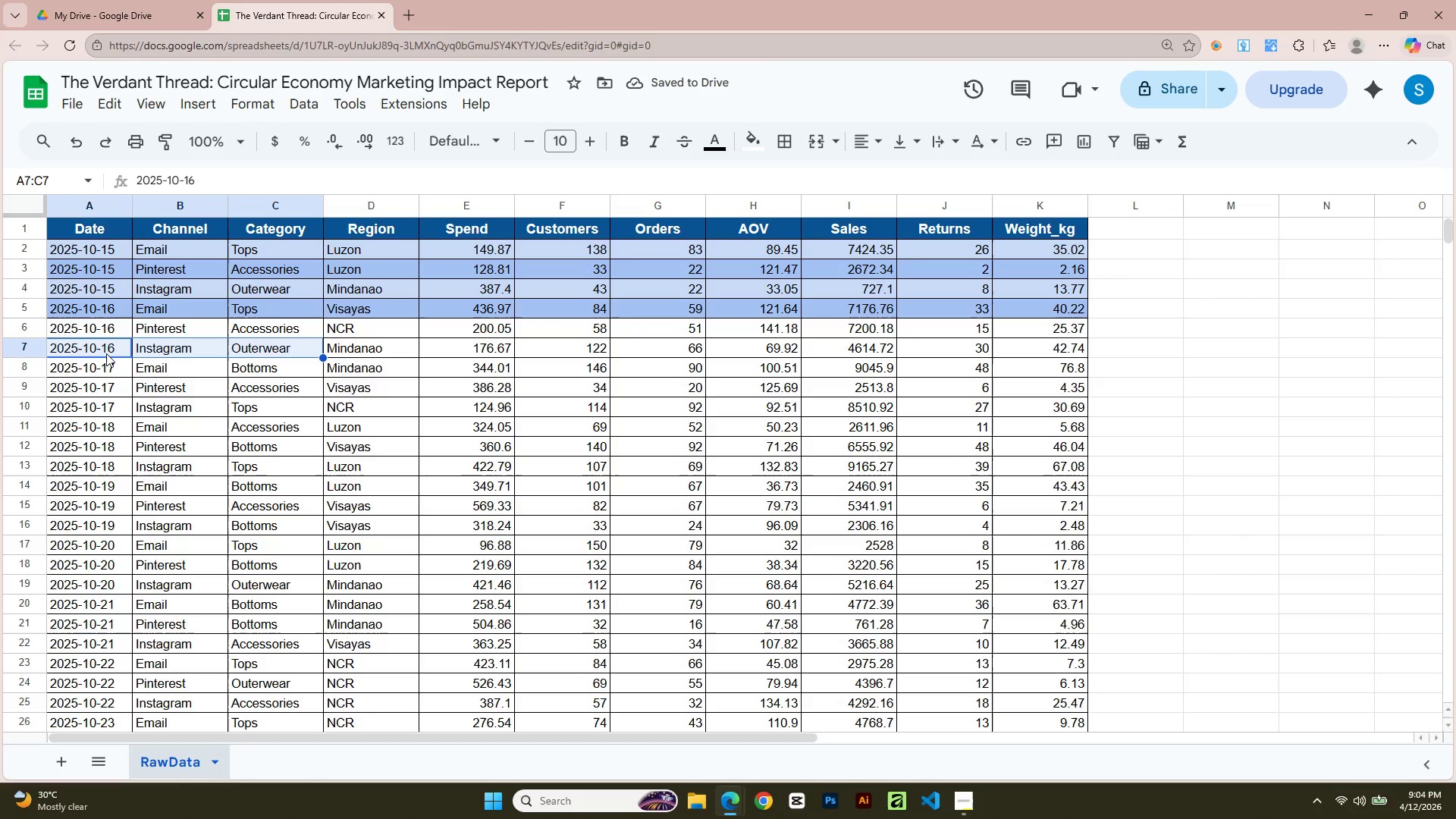 
key(Shift+ArrowRight)
 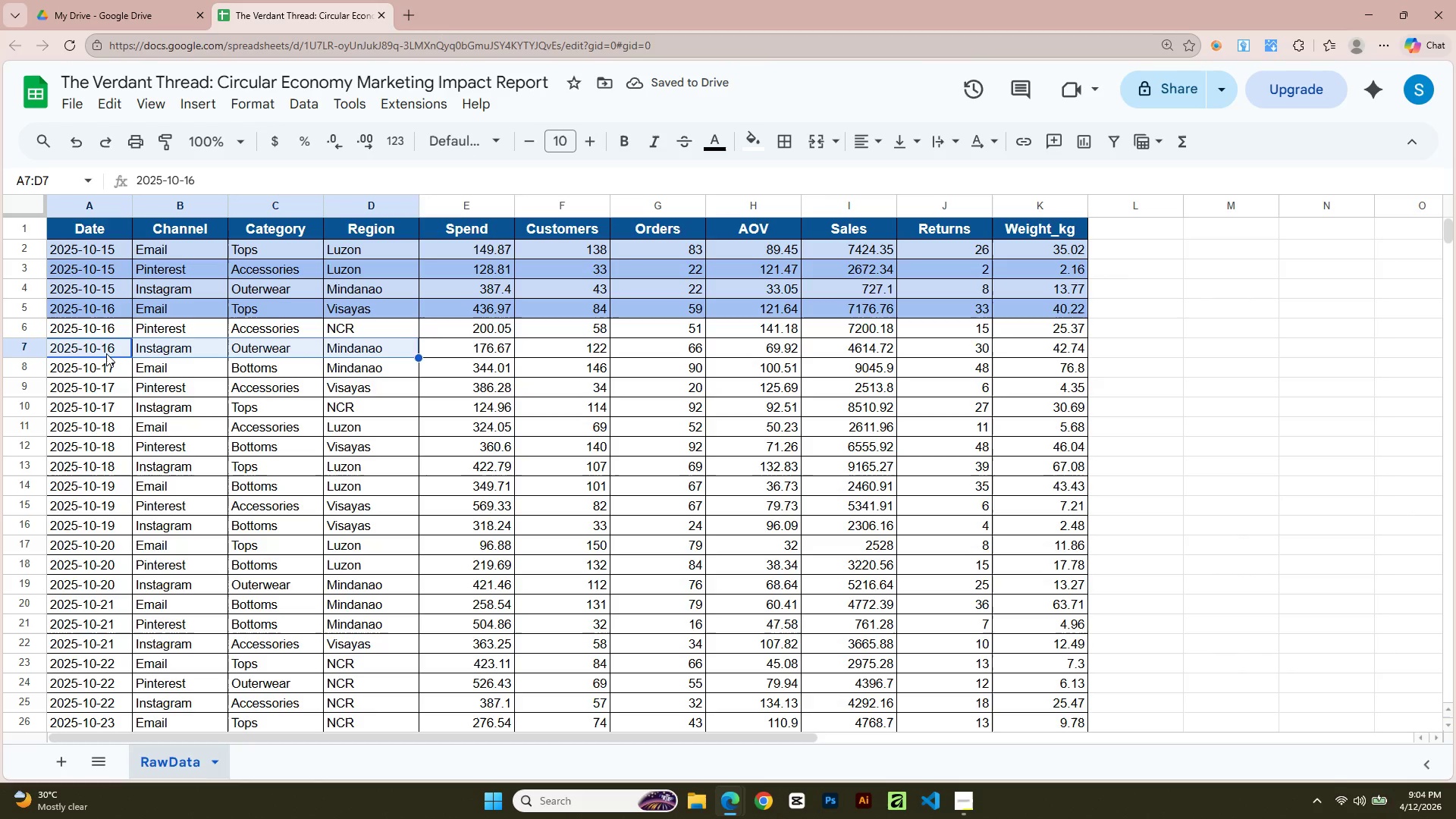 
key(Shift+ArrowRight)
 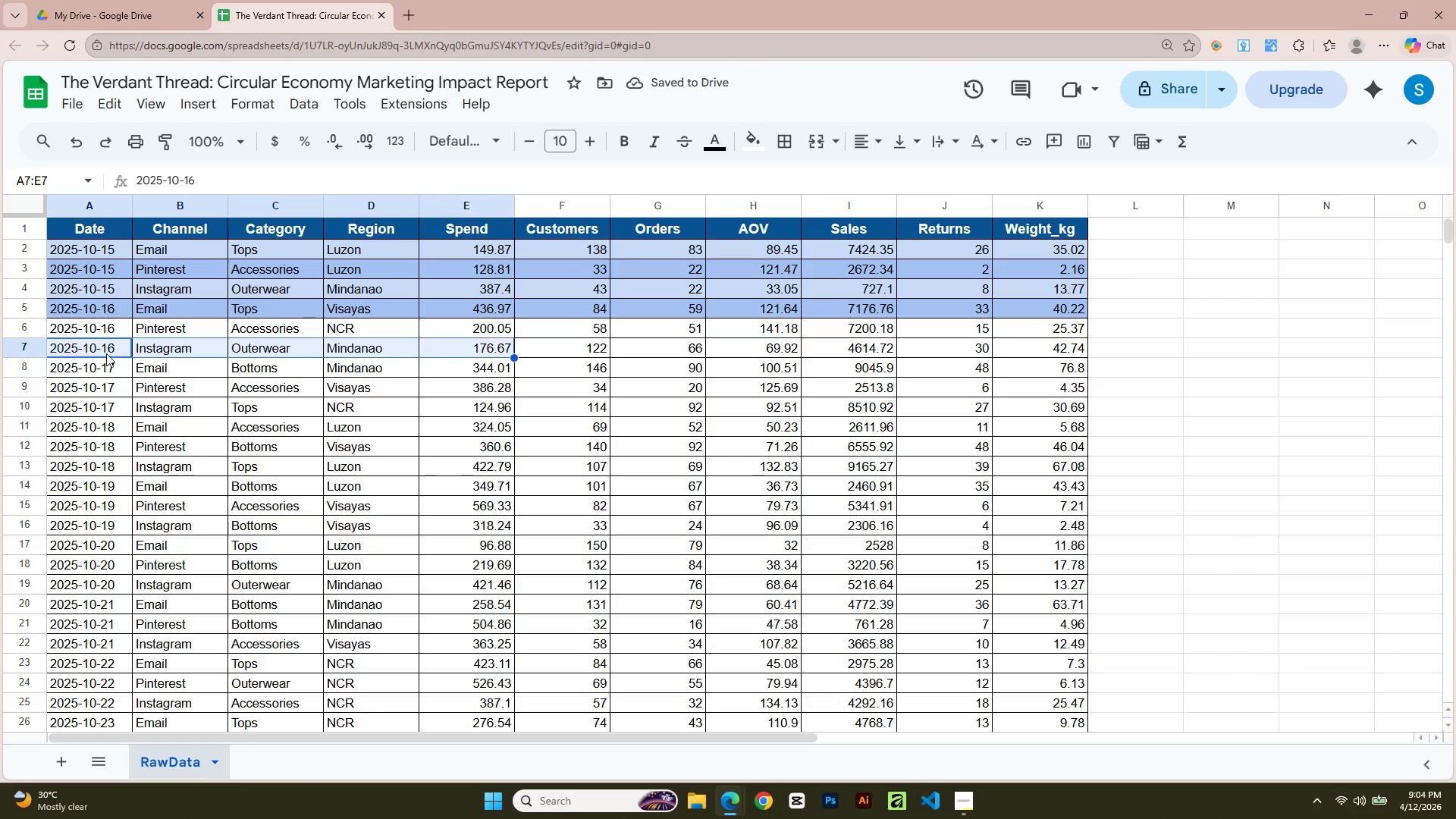 
key(Shift+ArrowRight)
 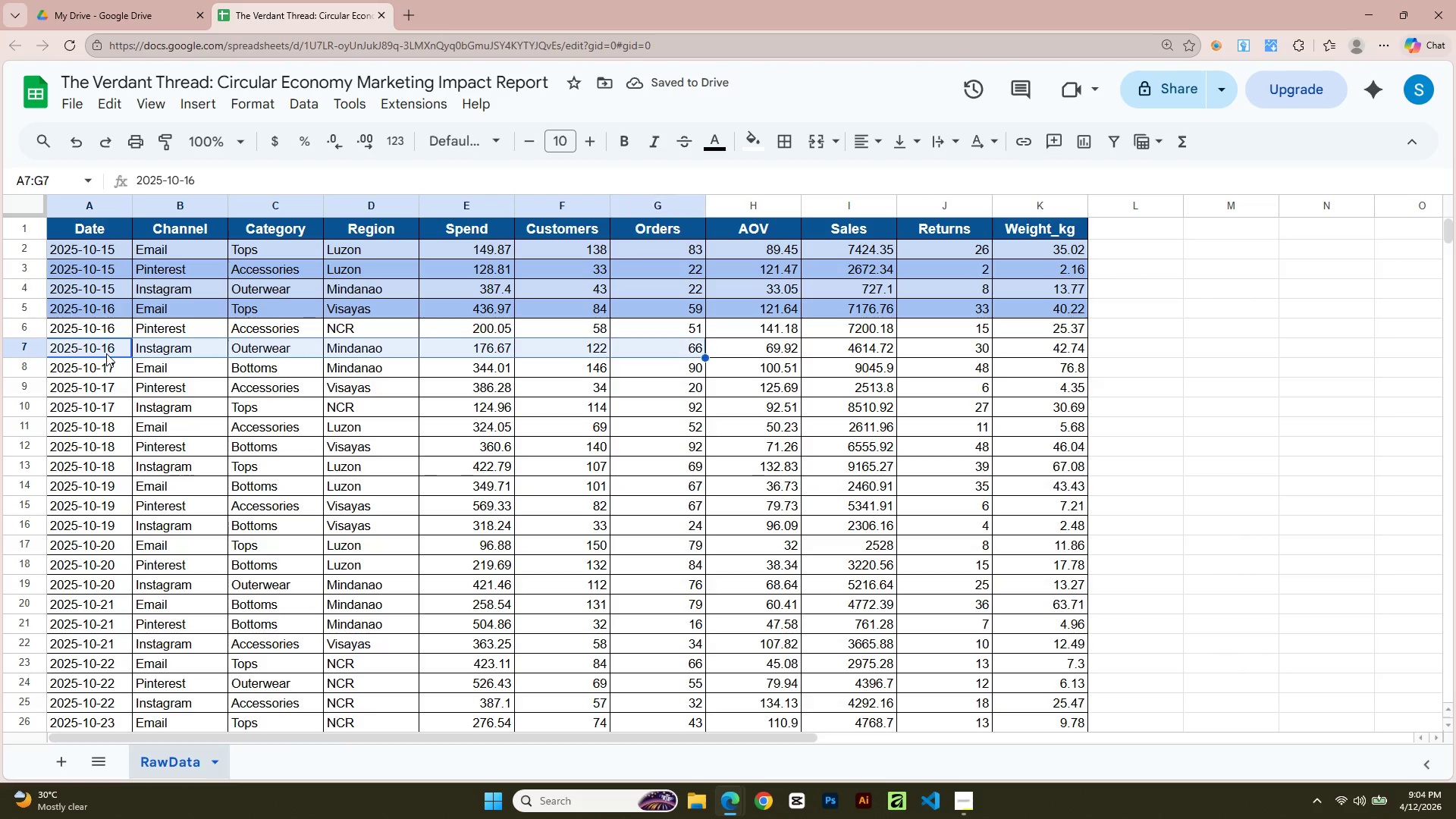 
key(Shift+ArrowRight)
 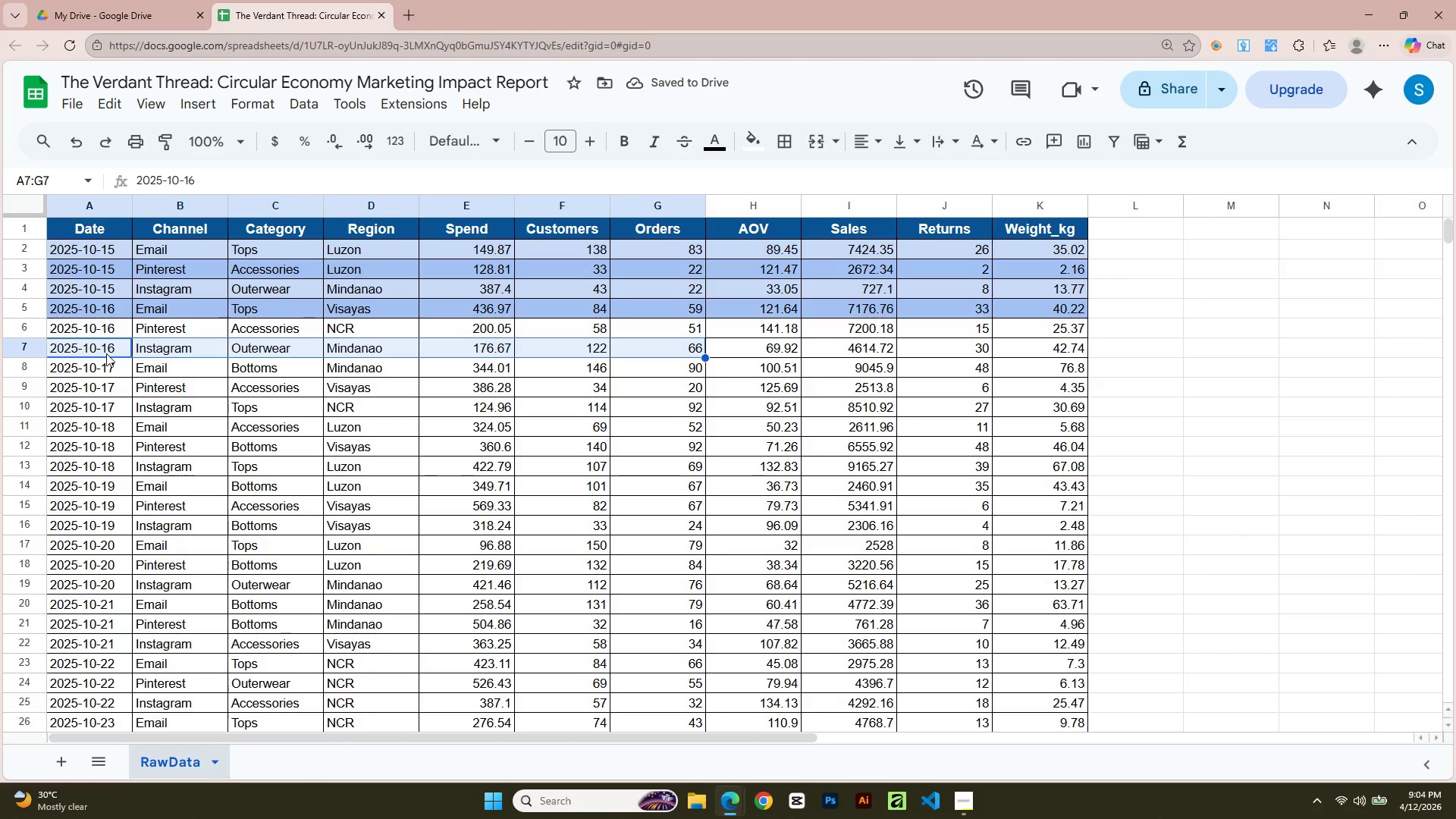 
key(Shift+ArrowRight)
 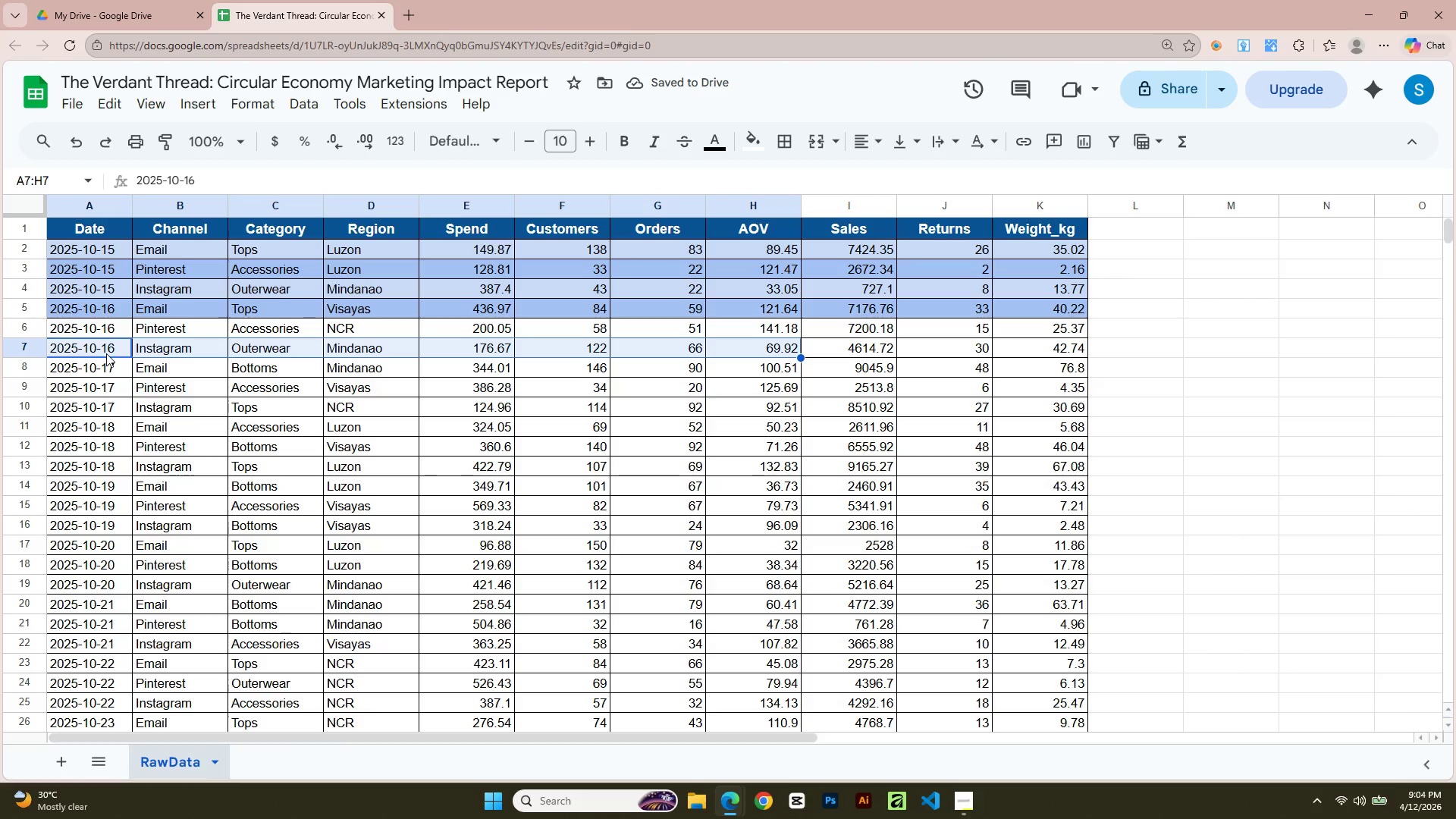 
key(Shift+ArrowRight)
 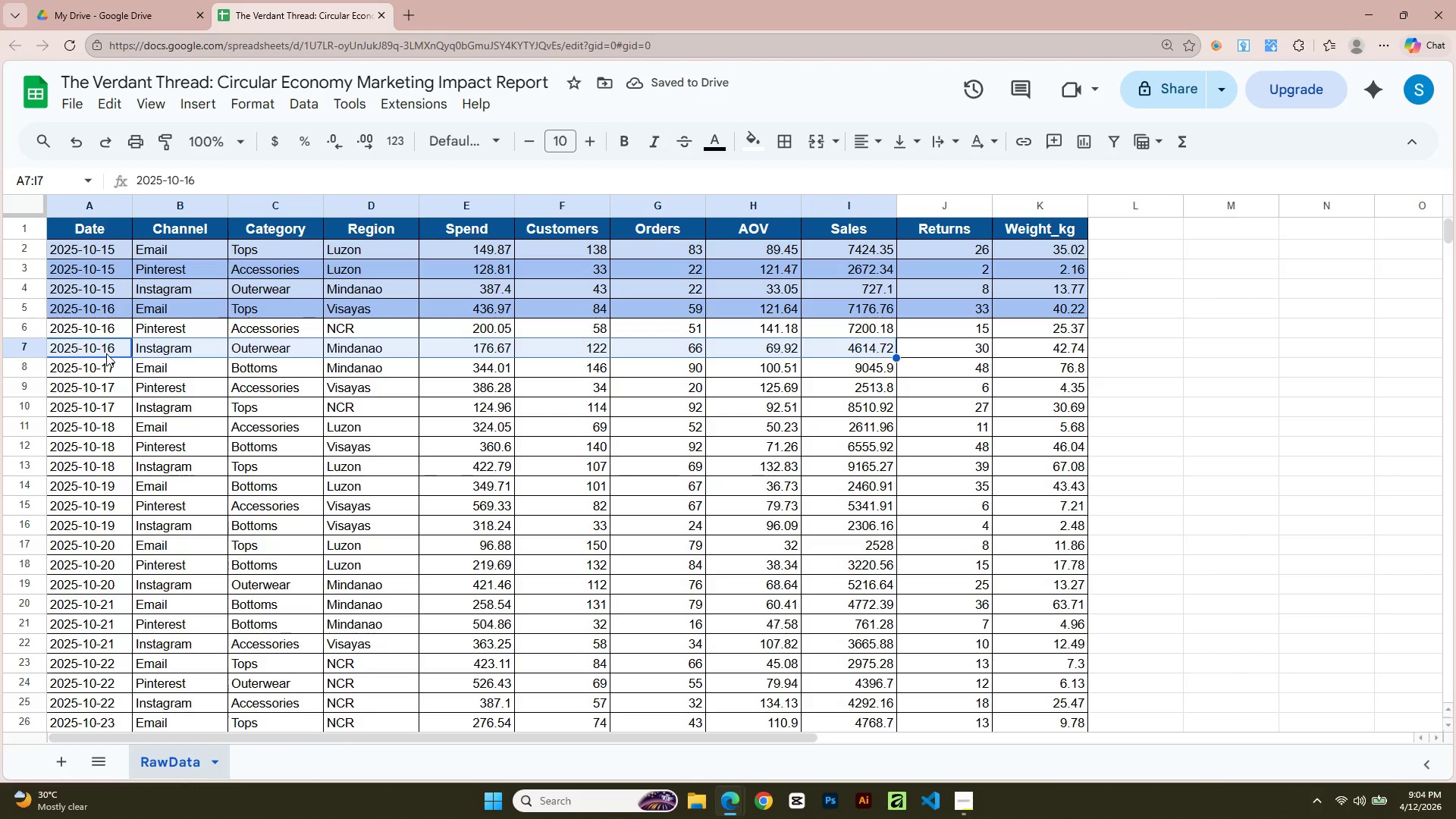 
key(Shift+ArrowRight)
 